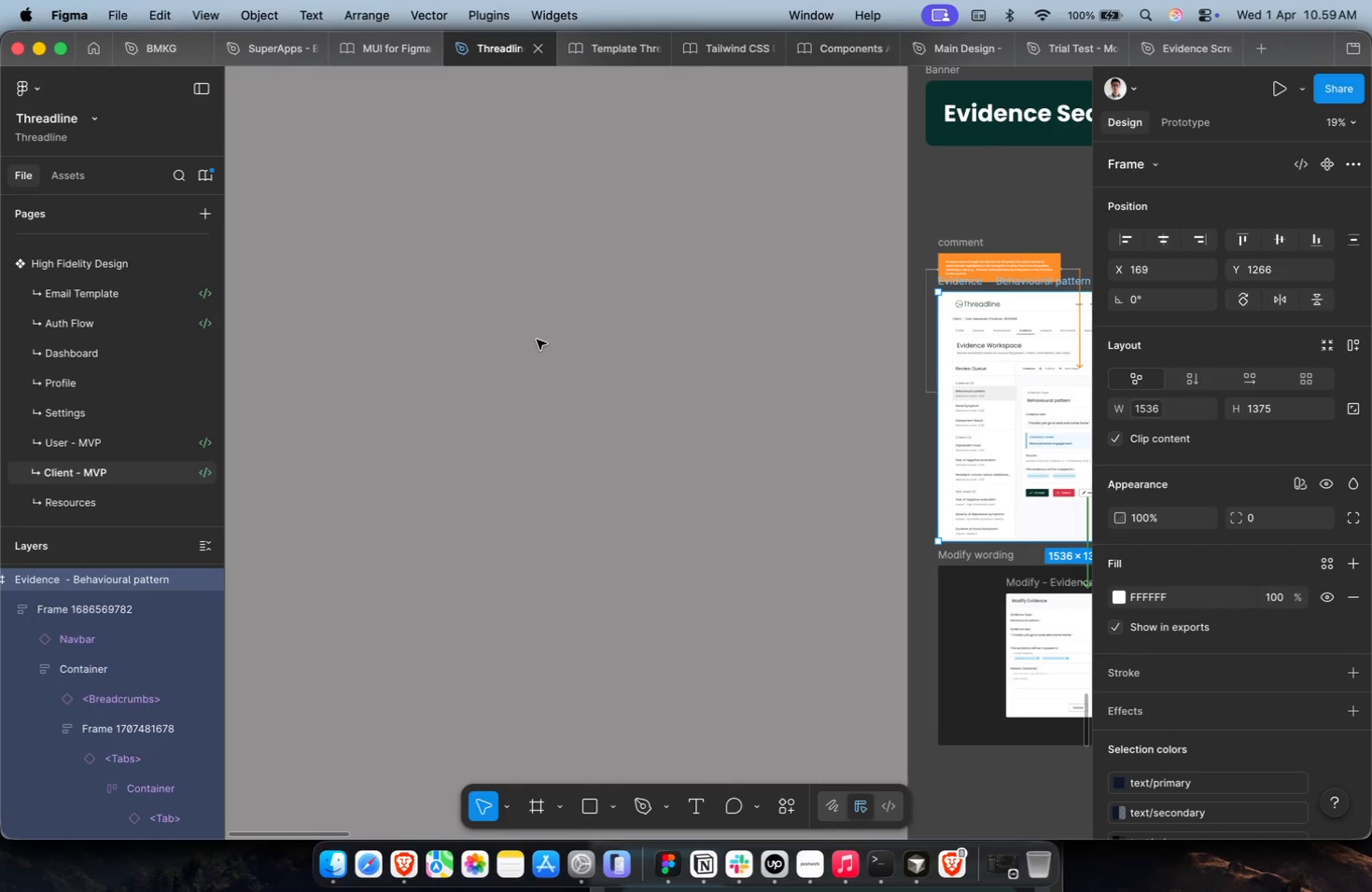 
key(Meta+V)
 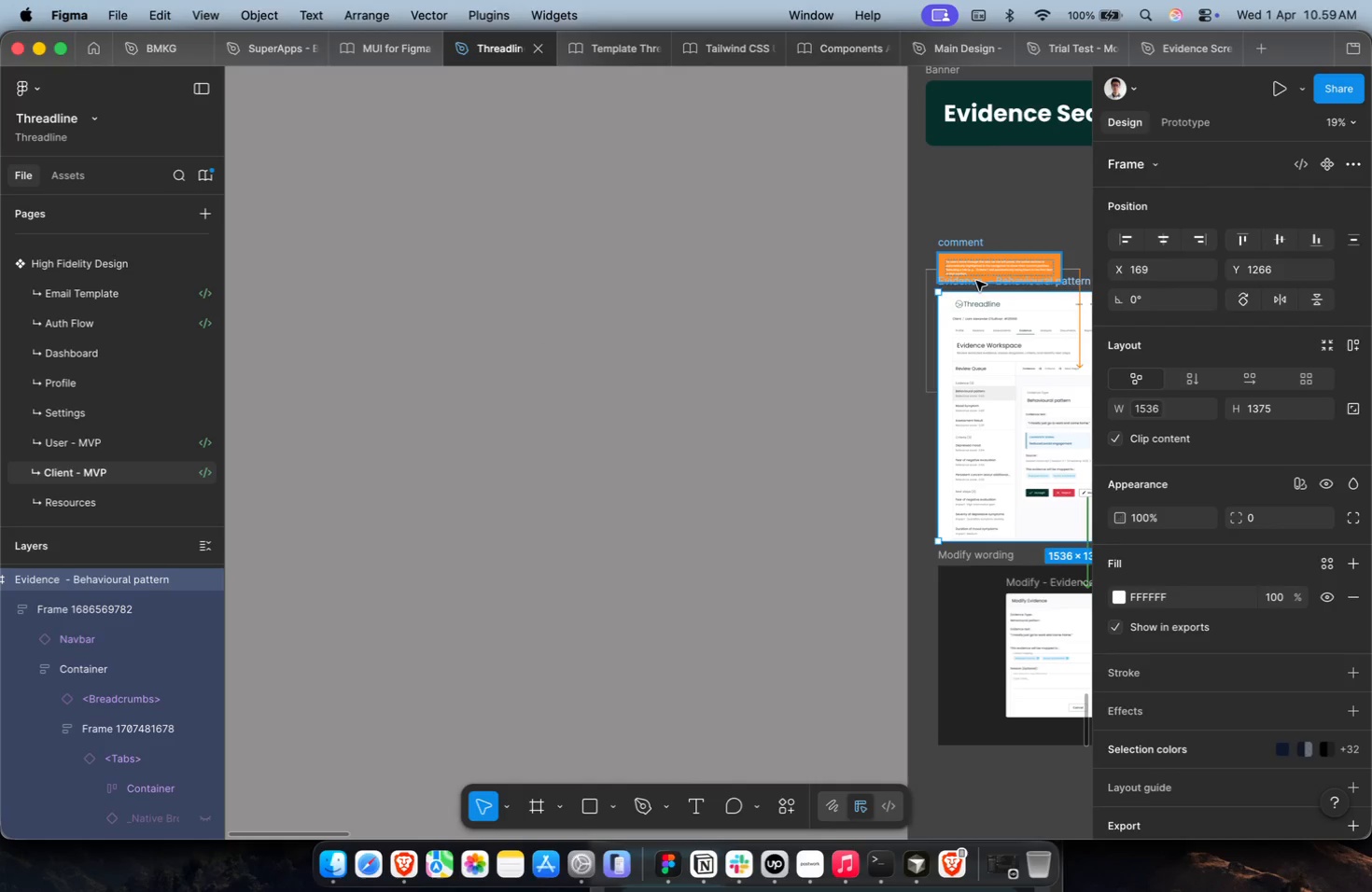 
hold_key(key=CommandLeft, duration=0.32)
scroll: coordinate [974, 285], scroll_direction: up, amount: 9.0
 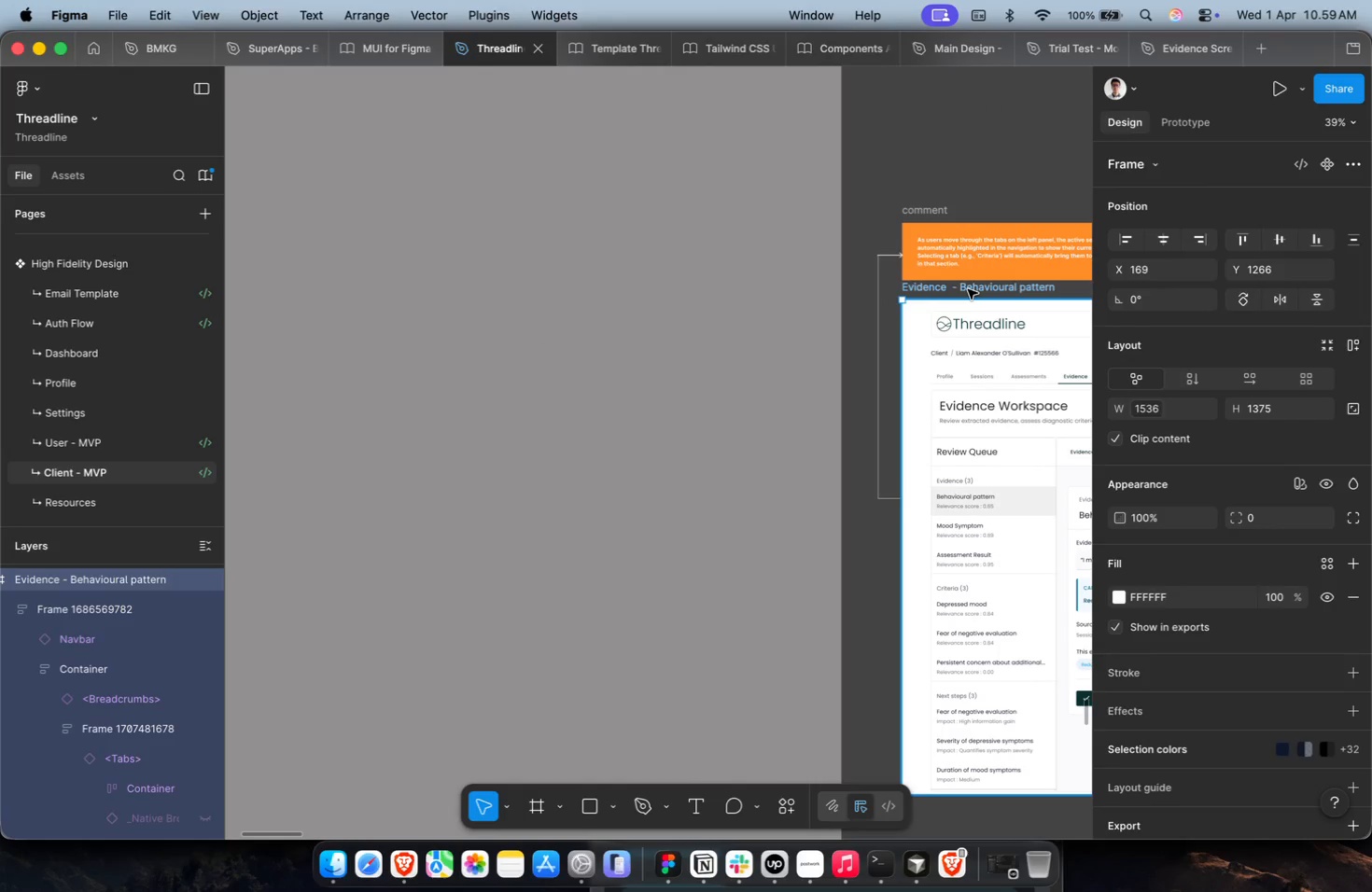 
left_click_drag(start_coordinate=[968, 289], to_coordinate=[375, 241])
 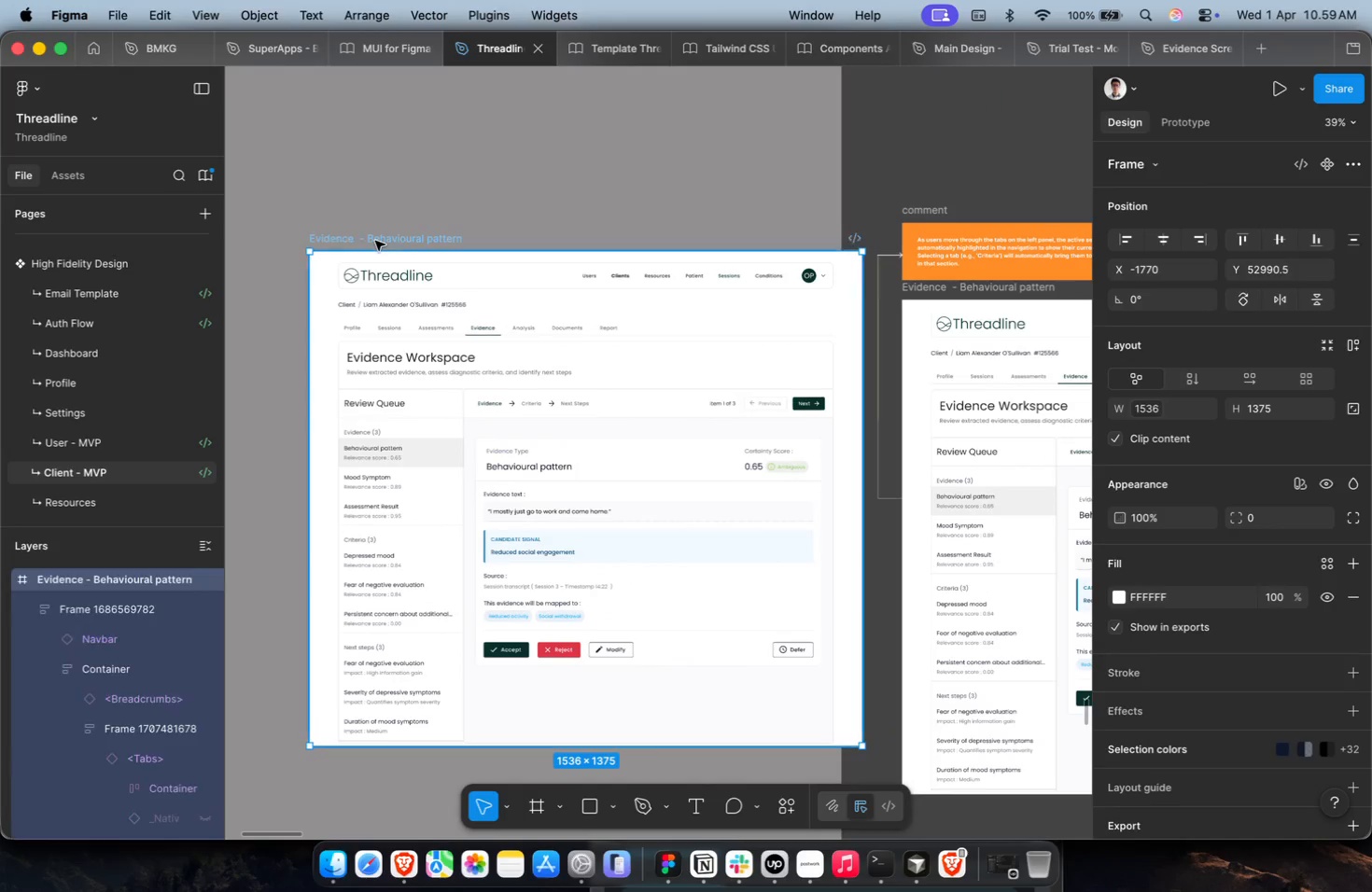 
hold_key(key=CommandLeft, duration=0.3)
 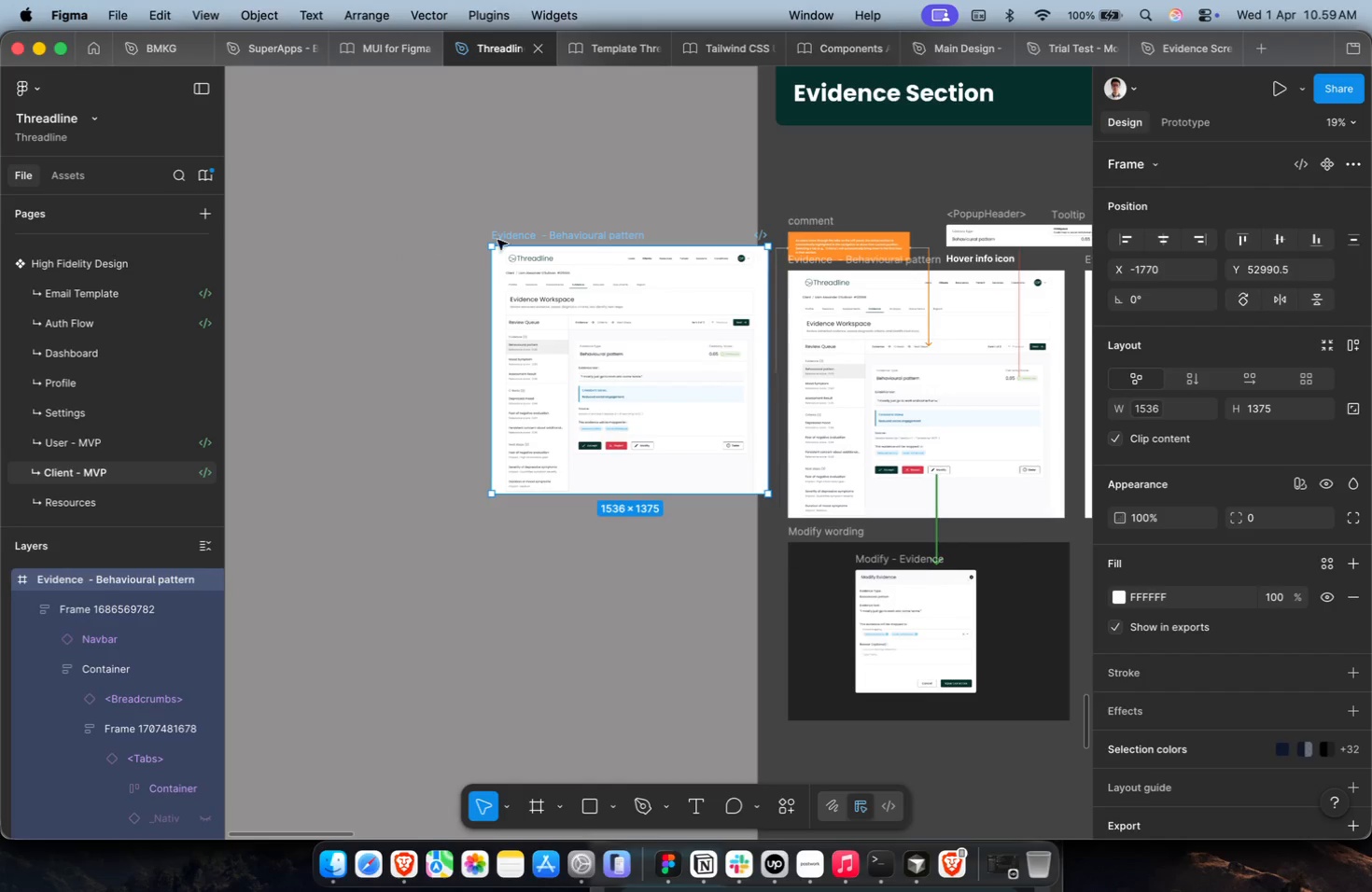 
key(Shift+ShiftLeft)
 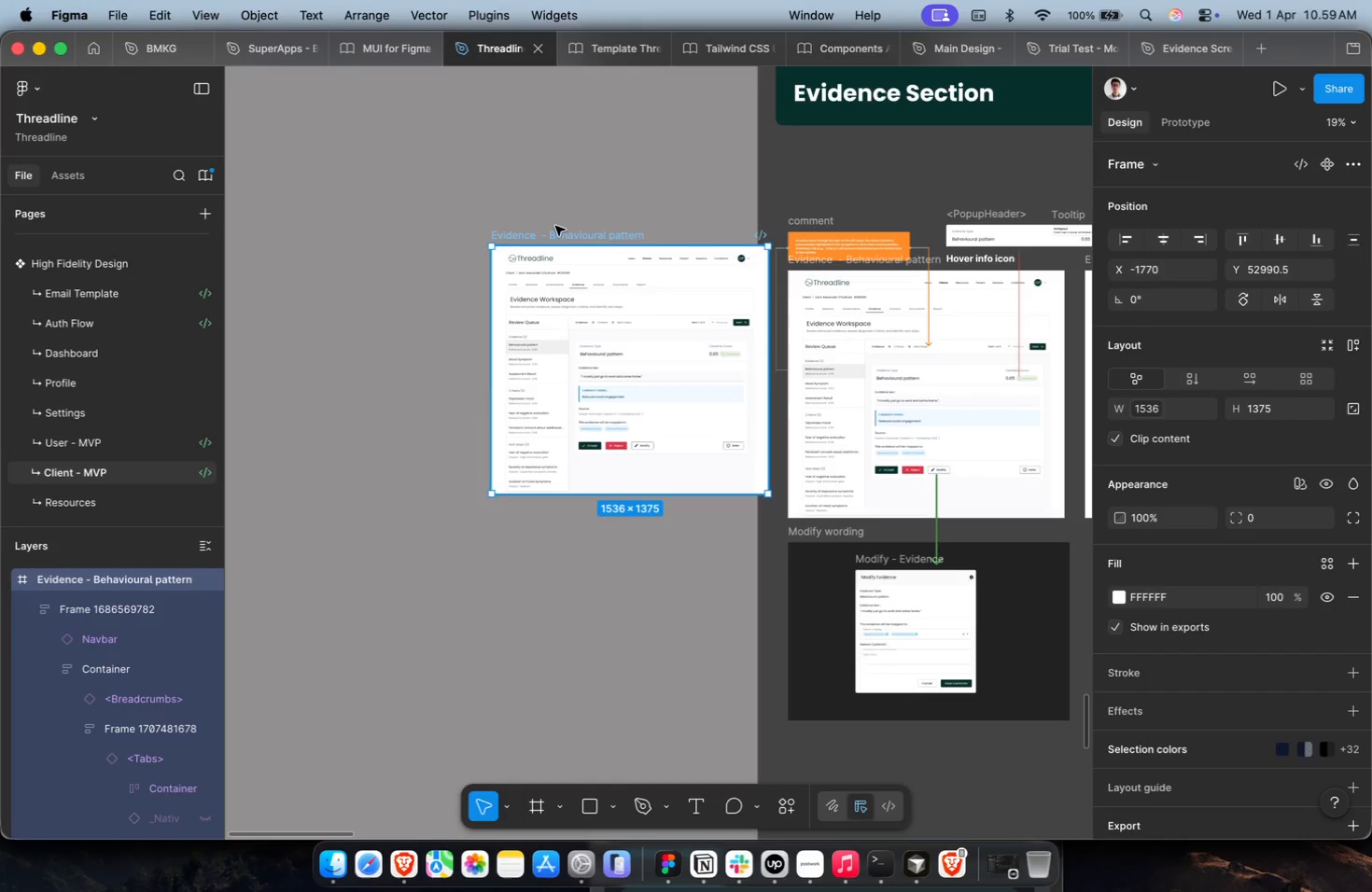 
scroll: coordinate [375, 241], scroll_direction: down, amount: 7.0
 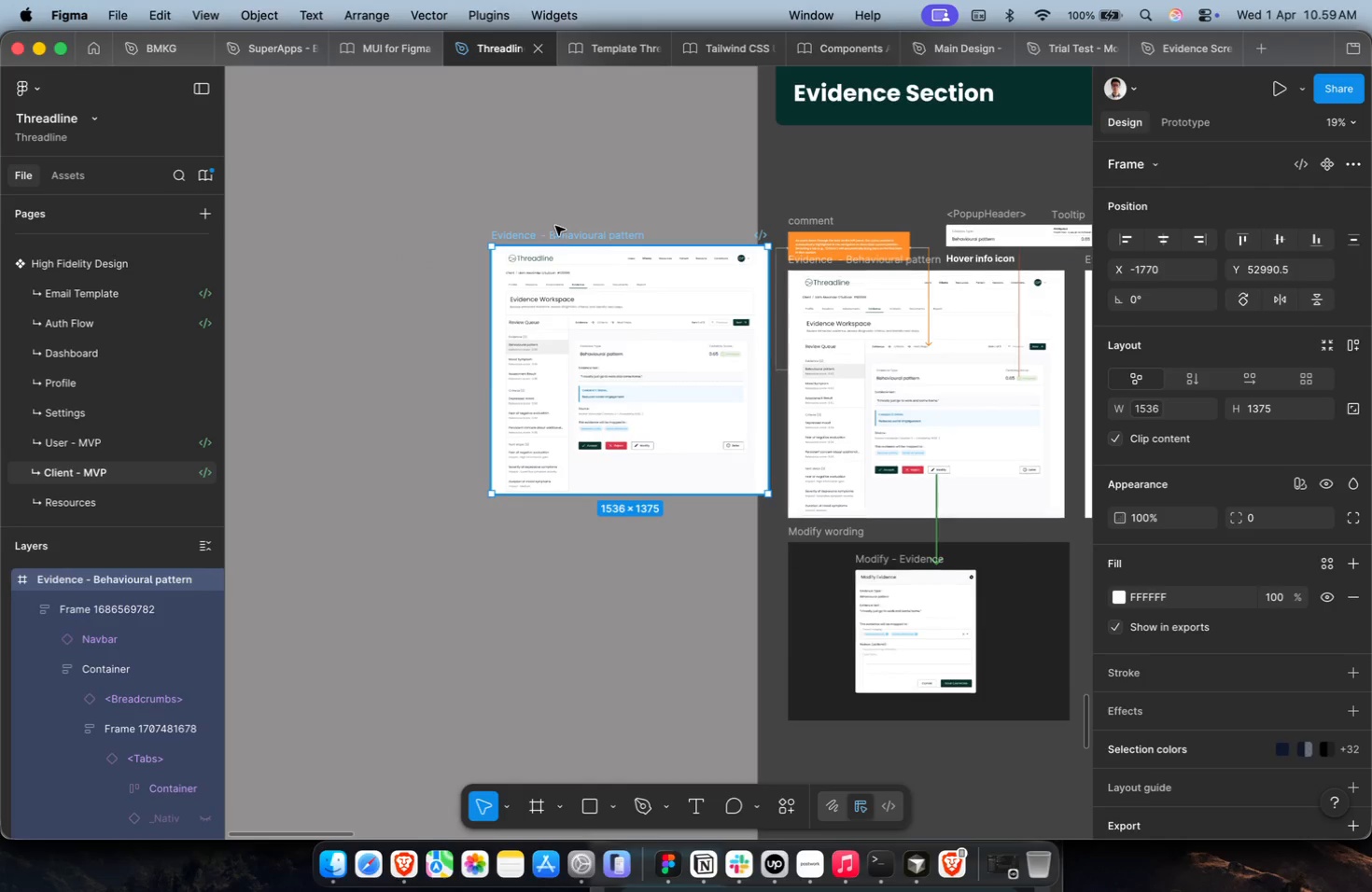 
left_click_drag(start_coordinate=[554, 230], to_coordinate=[416, 206])
 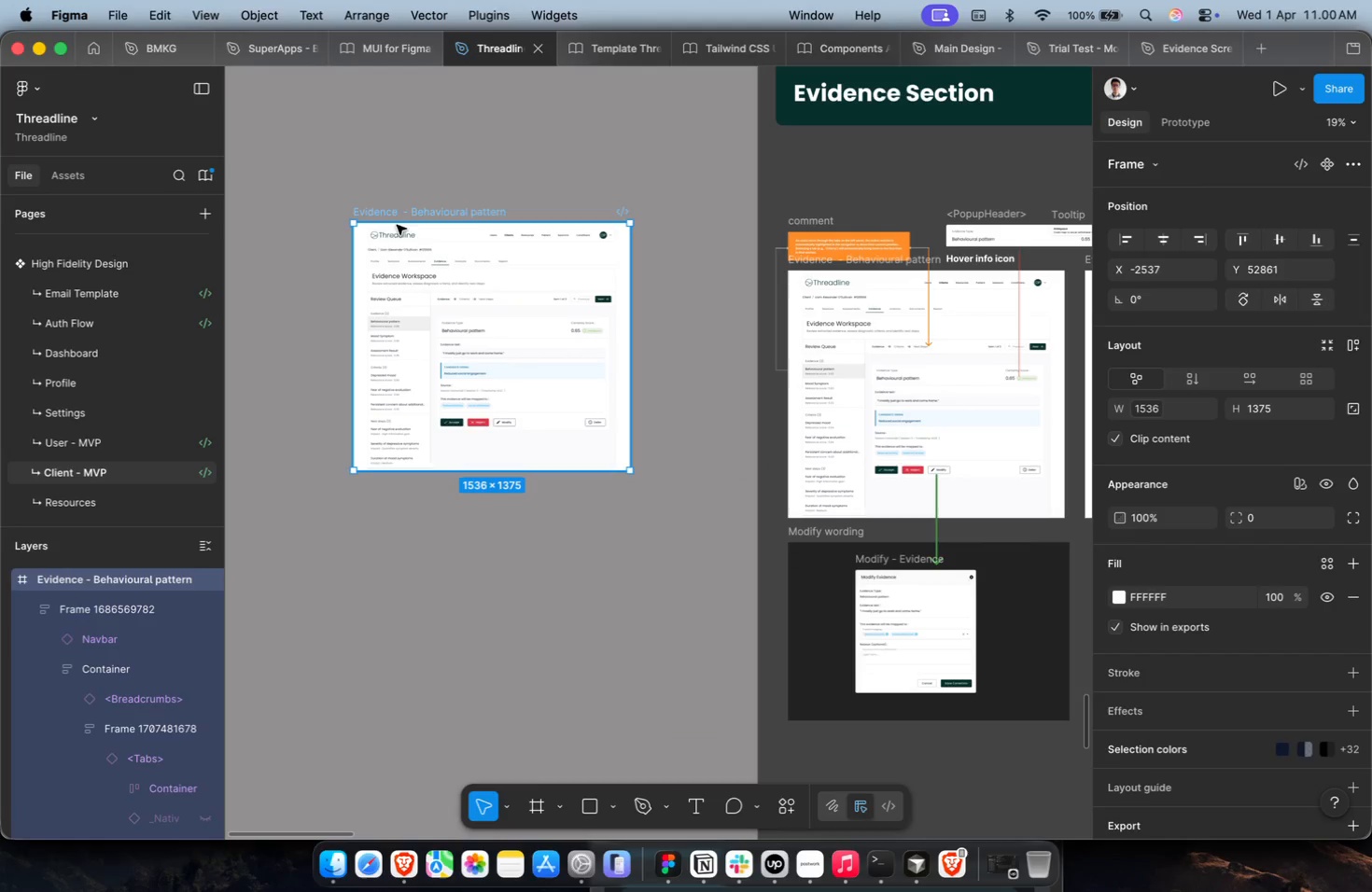 
hold_key(key=CommandLeft, duration=0.48)
scroll: coordinate [369, 257], scroll_direction: up, amount: 12.0
 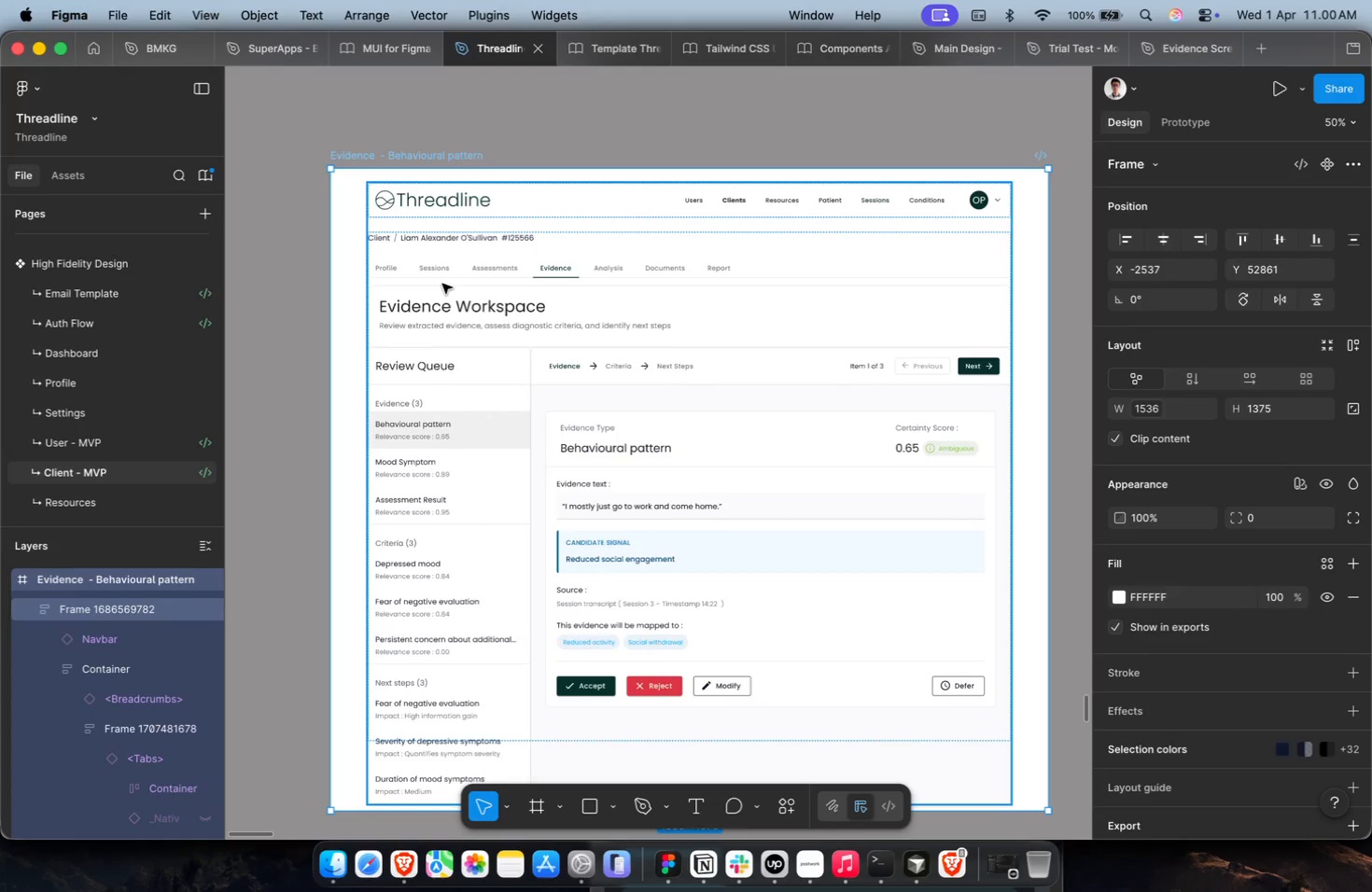 
hold_key(key=CommandLeft, duration=0.45)
scroll: coordinate [442, 284], scroll_direction: up, amount: 6.0
 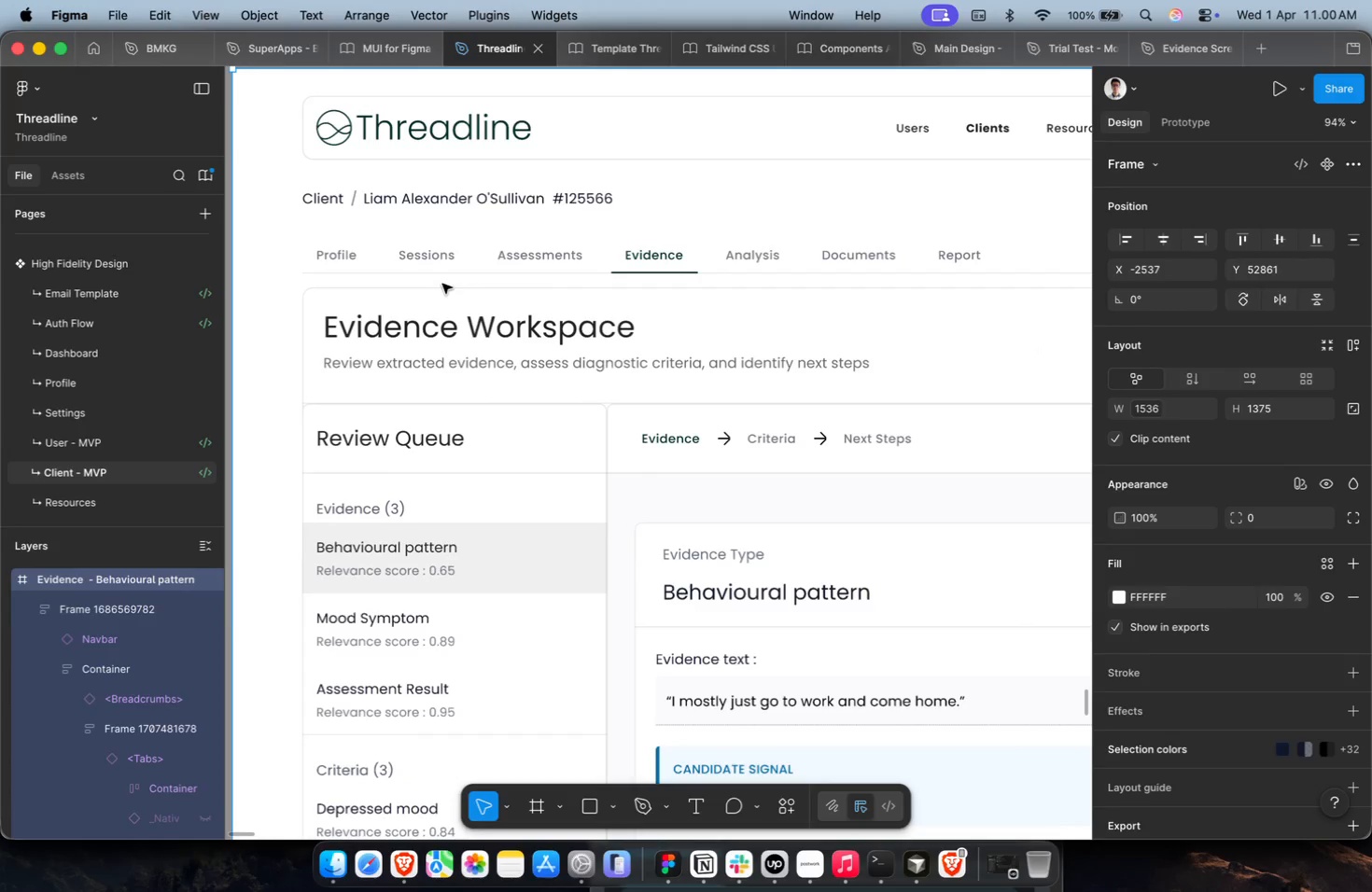 
hold_key(key=CommandLeft, duration=0.31)
scroll: coordinate [475, 296], scroll_direction: down, amount: 4.0
 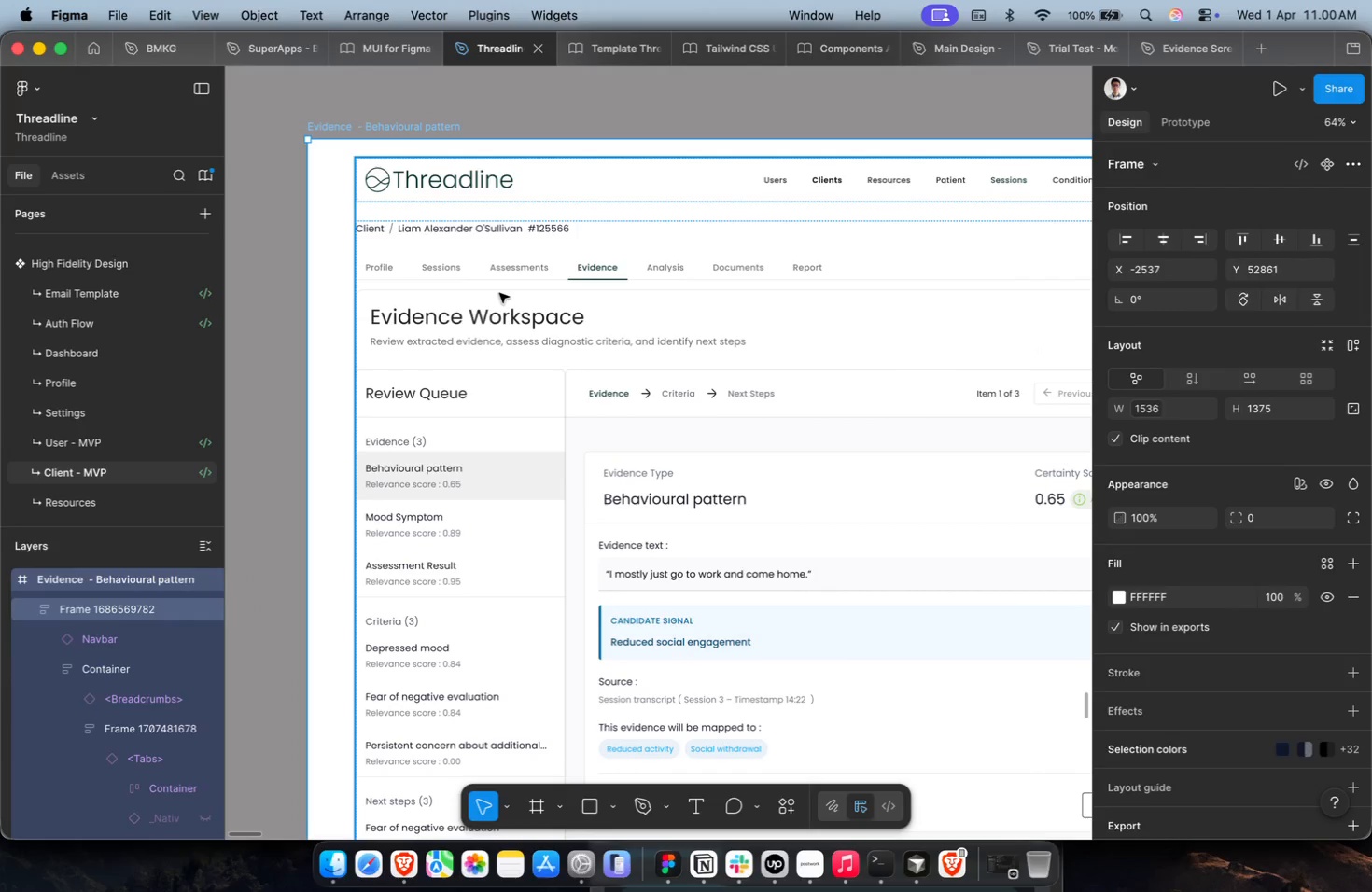 
double_click([499, 293])
 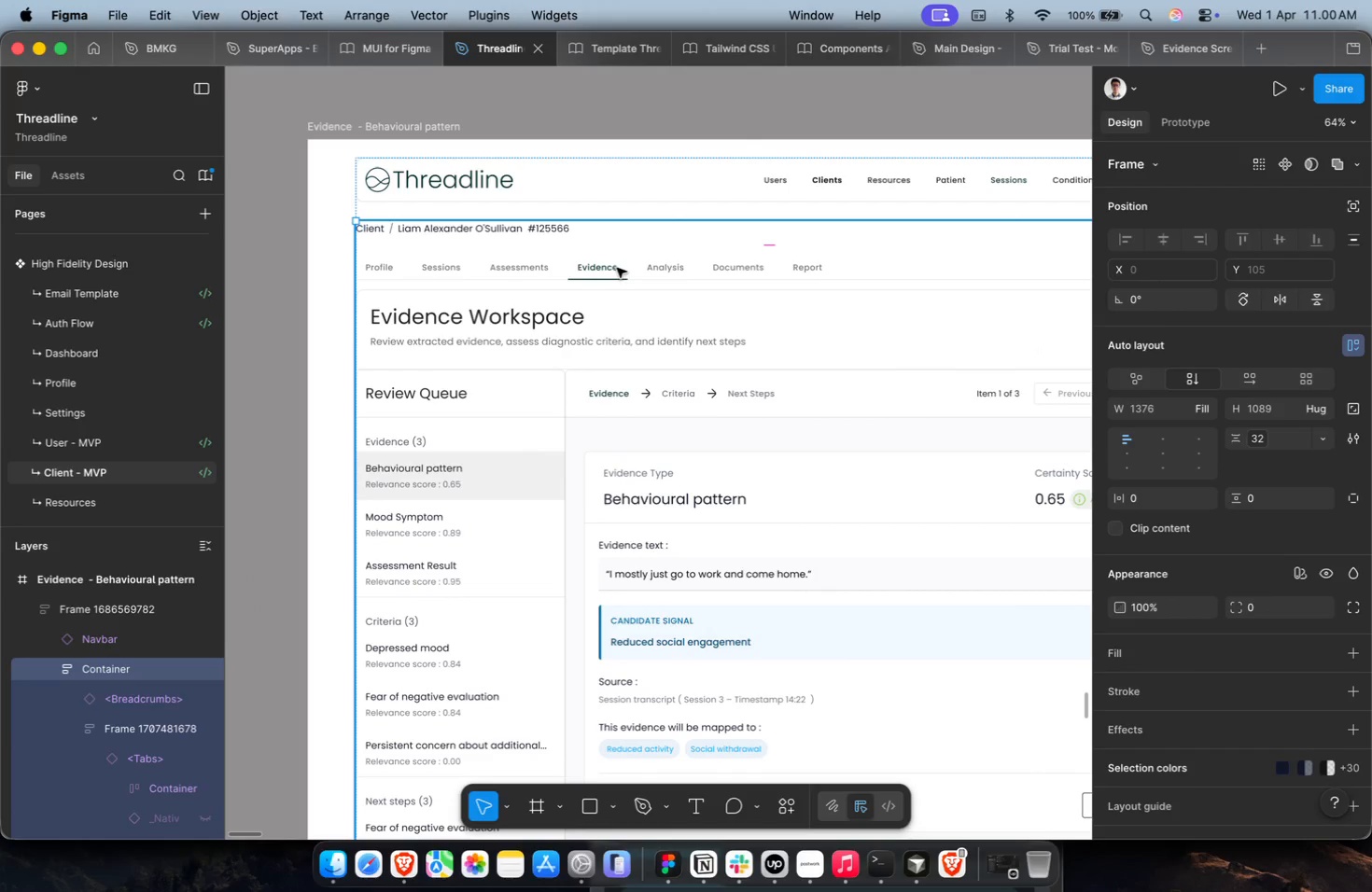 
key(Shift+ShiftLeft)
 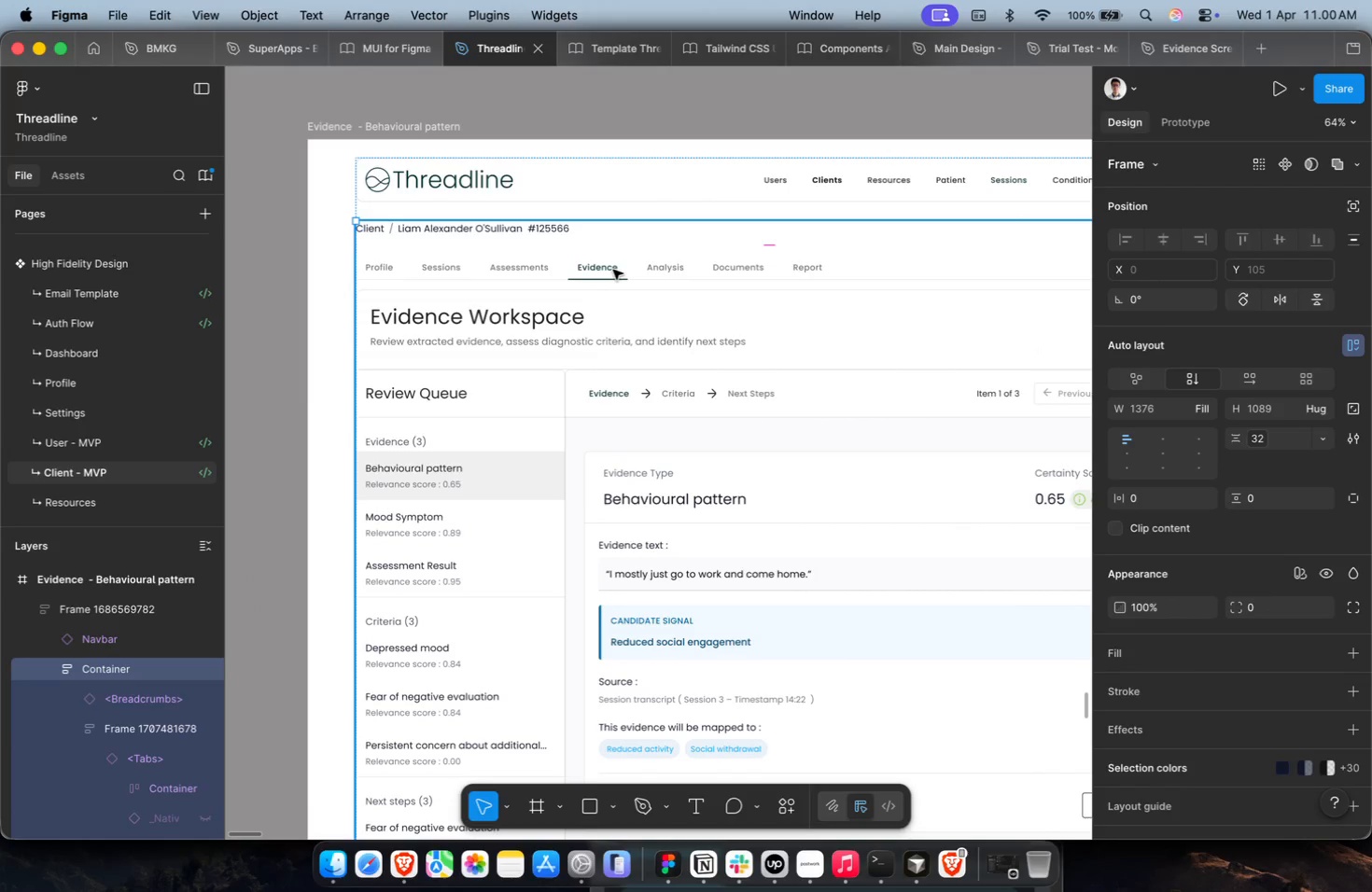 
key(Shift+ShiftLeft)
 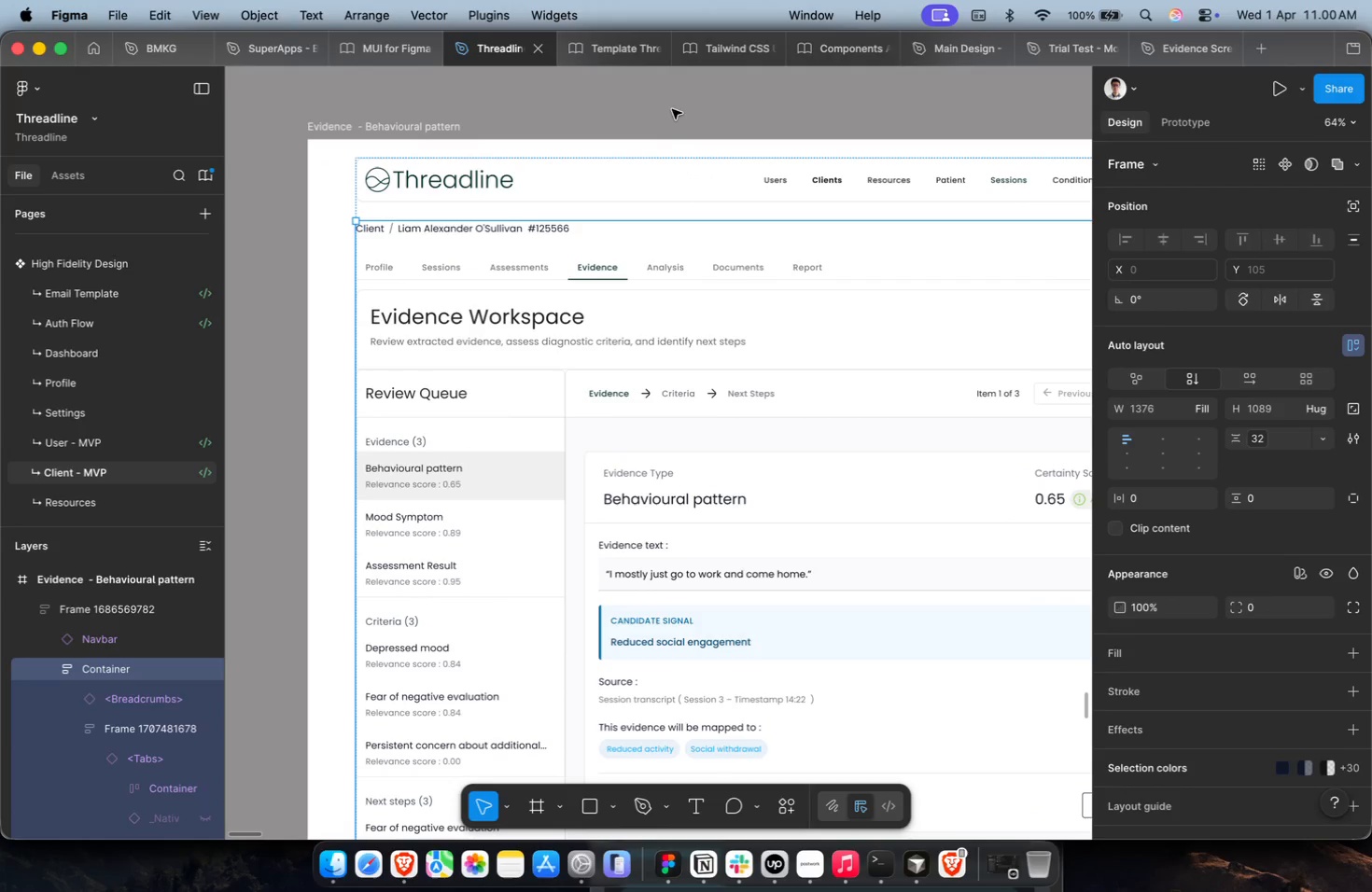 
scroll: coordinate [613, 270], scroll_direction: none, amount: 0.0
 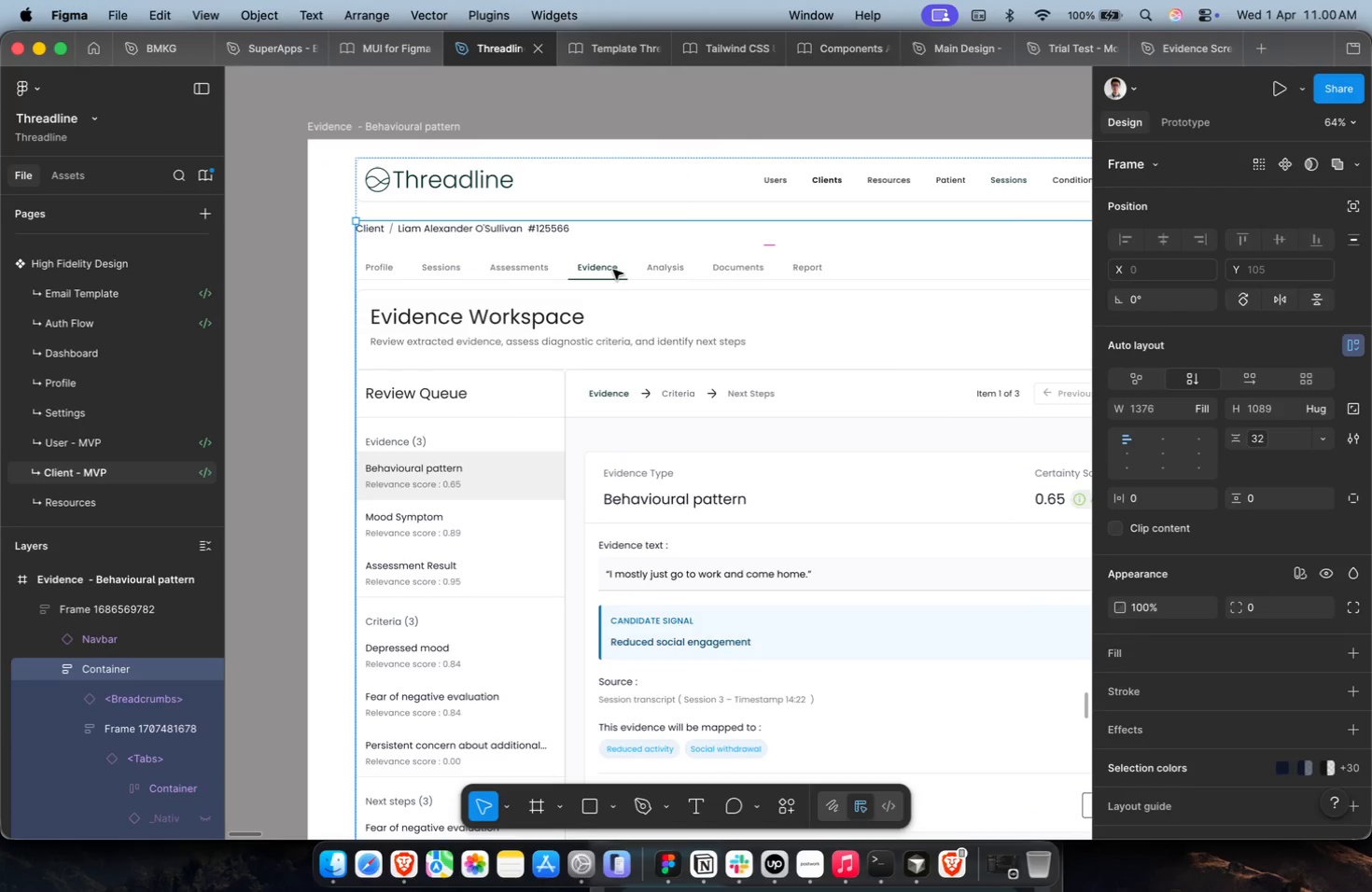 
left_click([668, 116])
 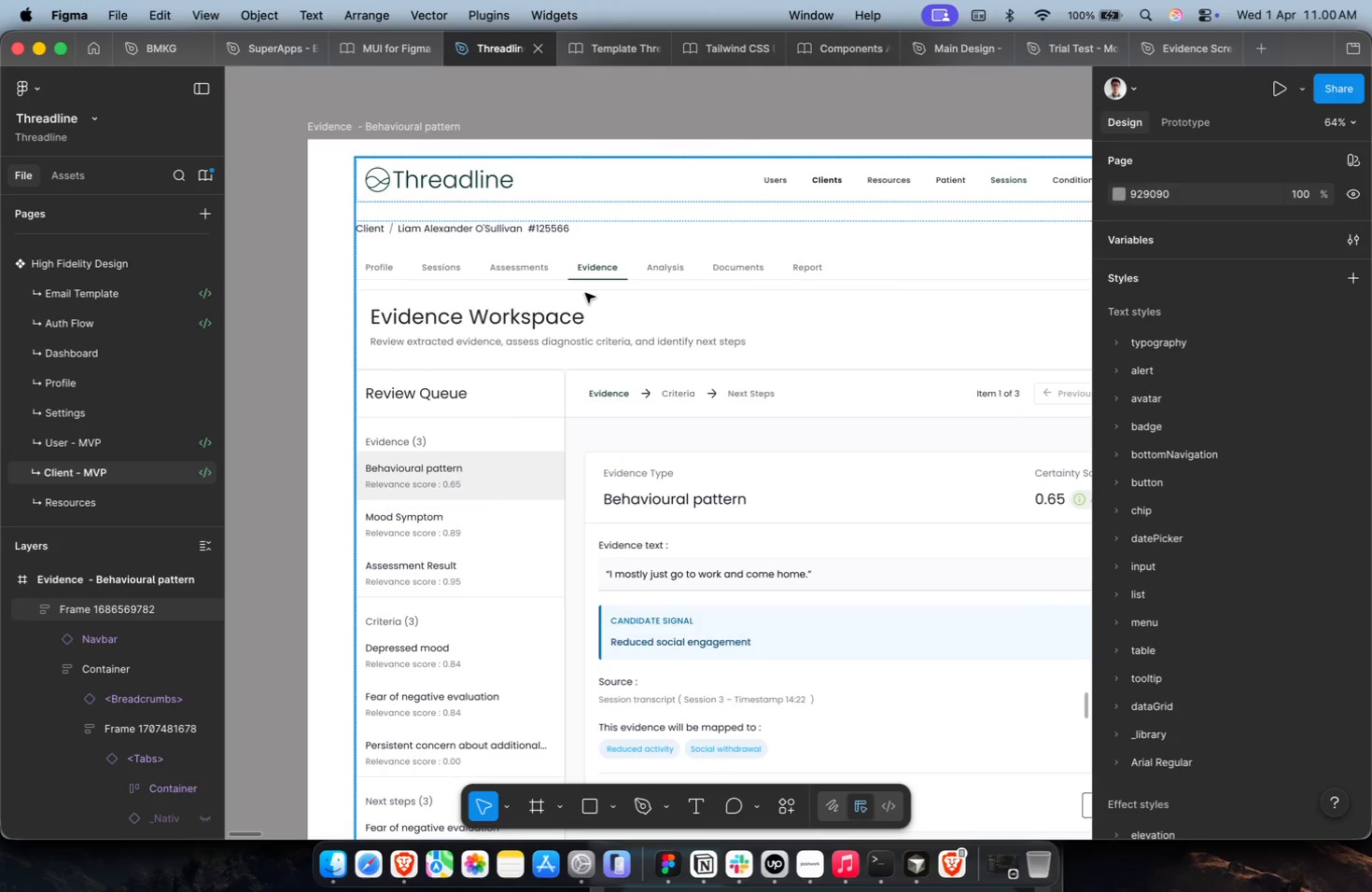 
double_click([585, 293])
 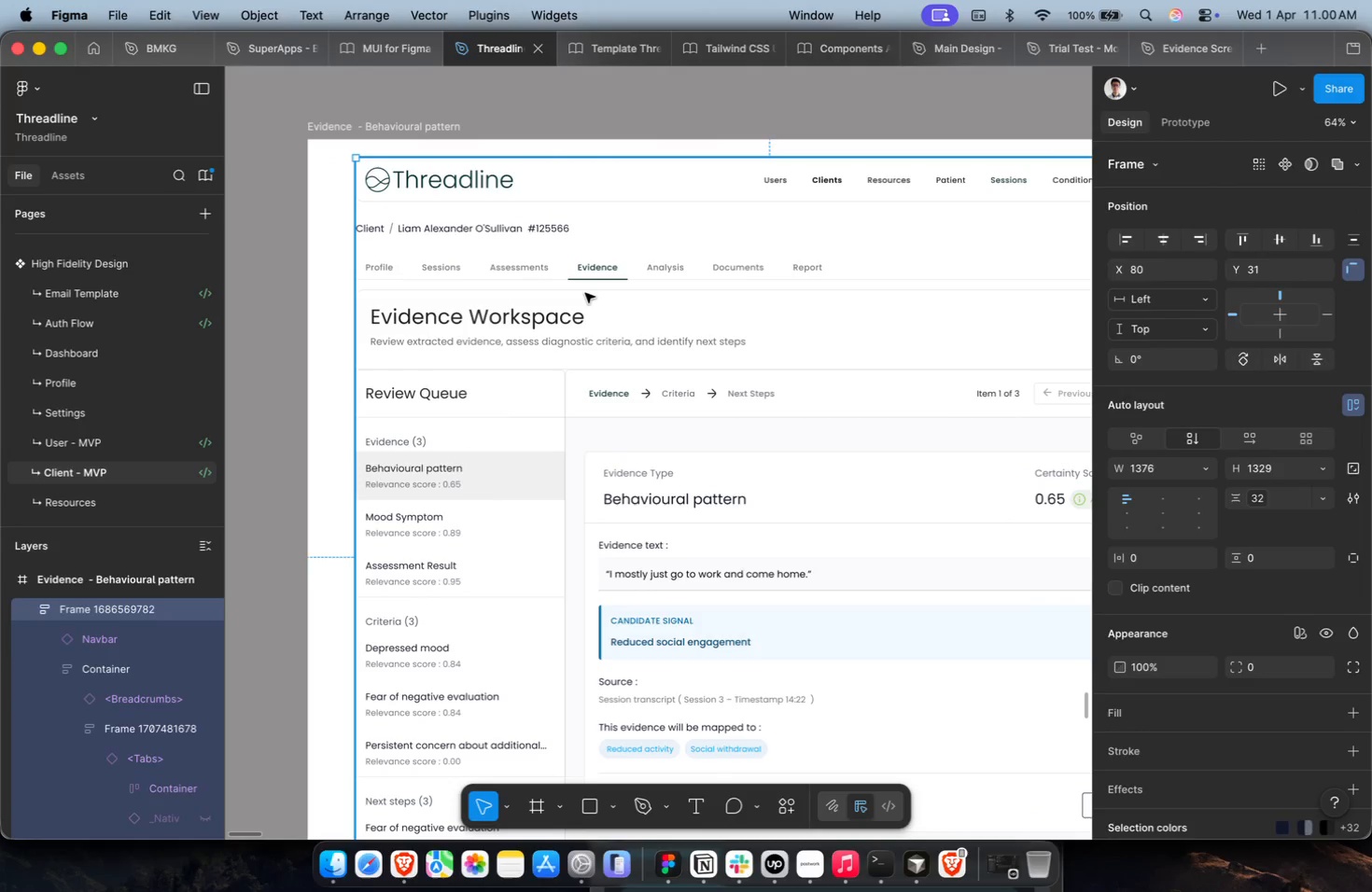 
triple_click([585, 293])
 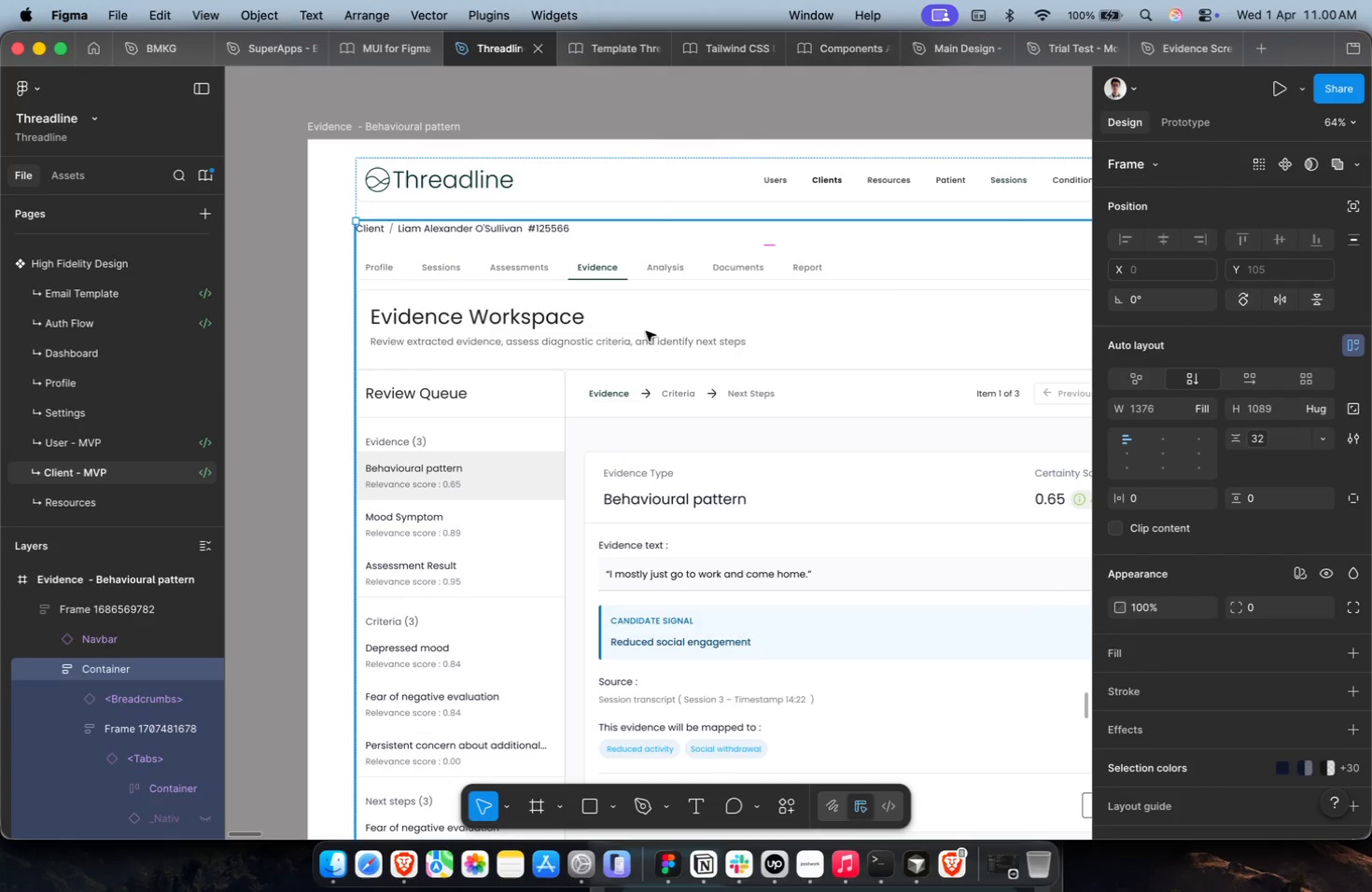 
hold_key(key=ShiftLeft, duration=0.7)
scroll: coordinate [705, 388], scroll_direction: down, amount: 1.0
 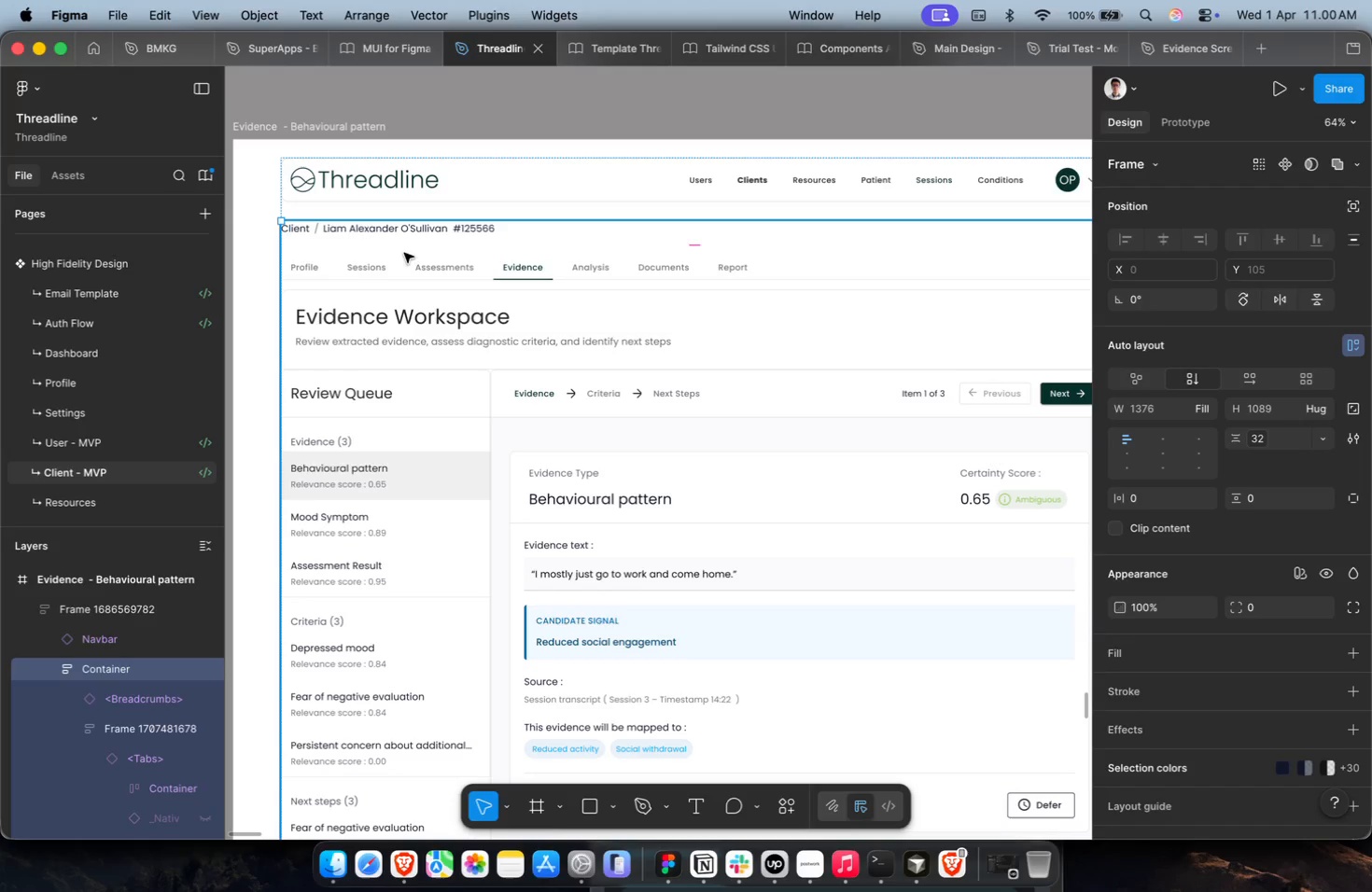 
left_click([318, 138])
 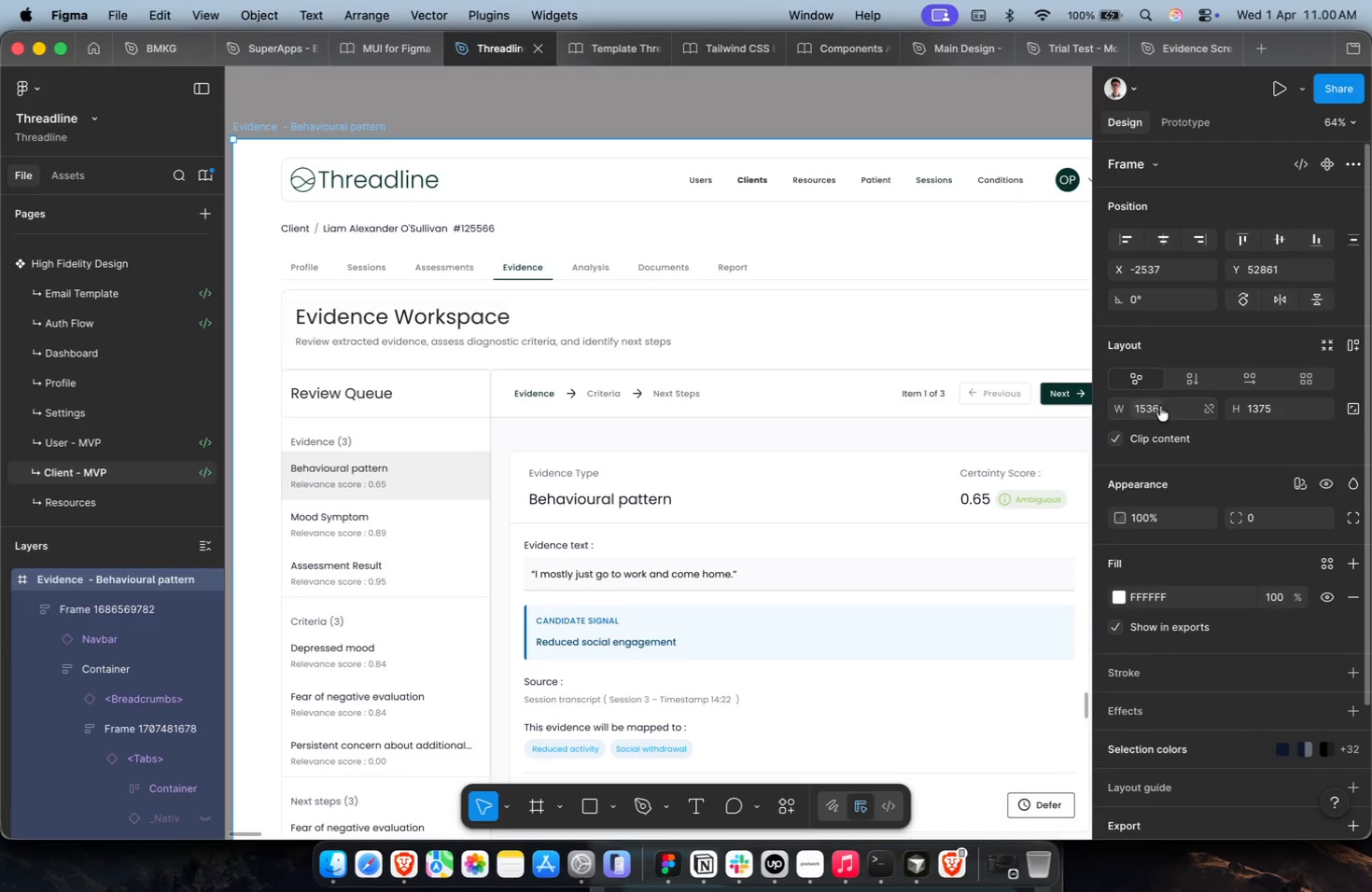 
left_click([1173, 411])
 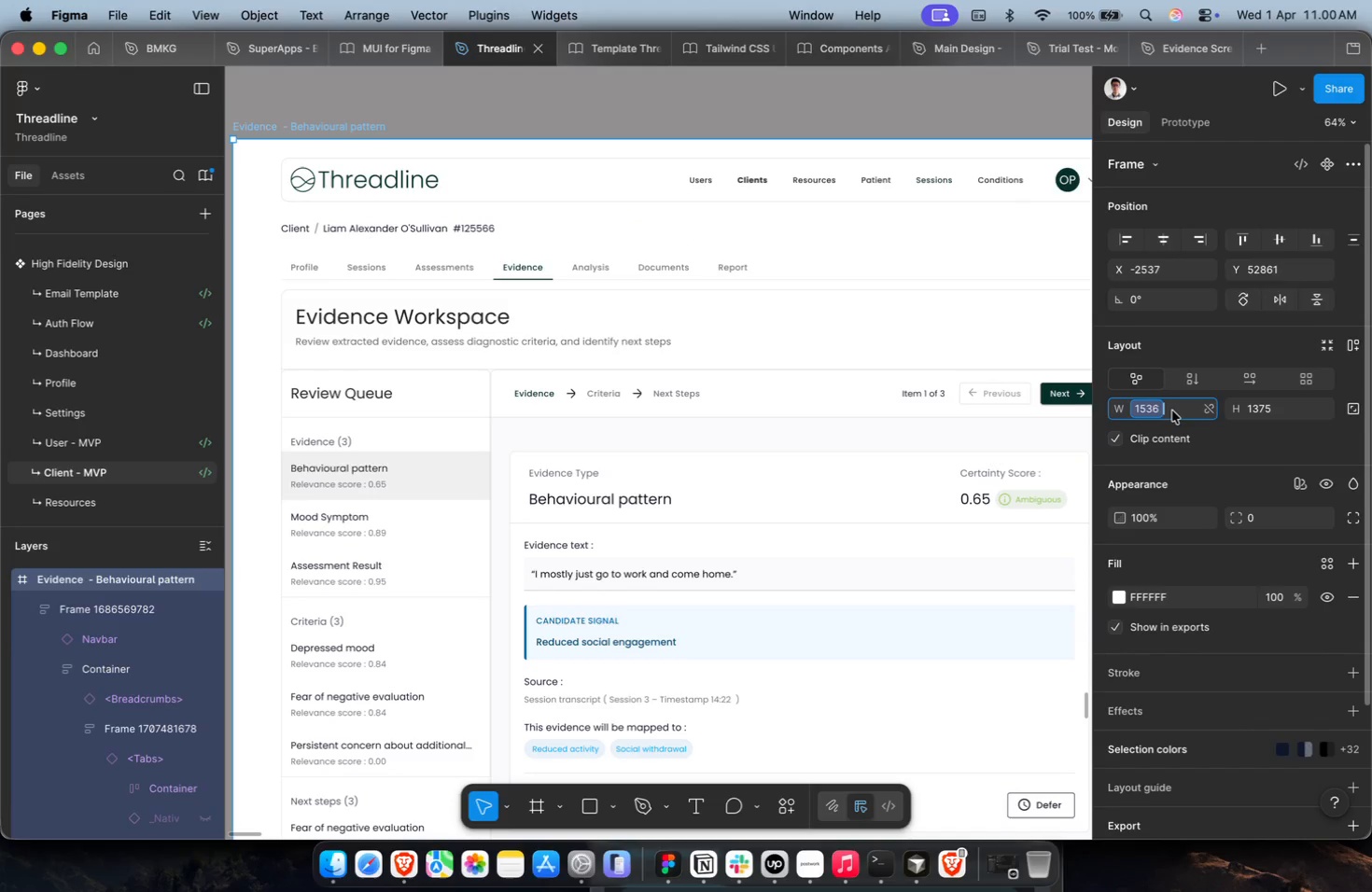 
key(Backspace)
key(Backspace)
type(1440)
 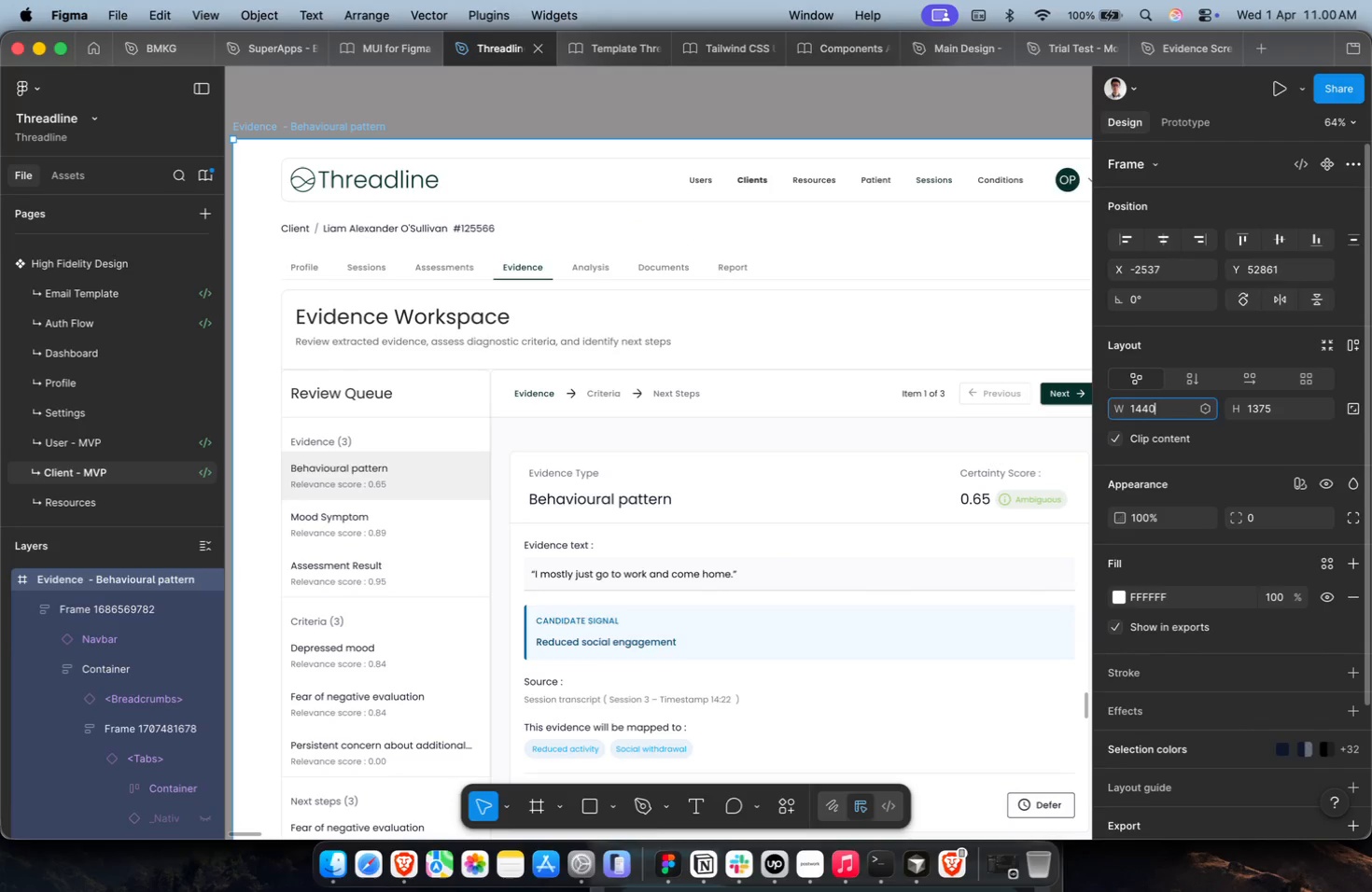 
key(Enter)
 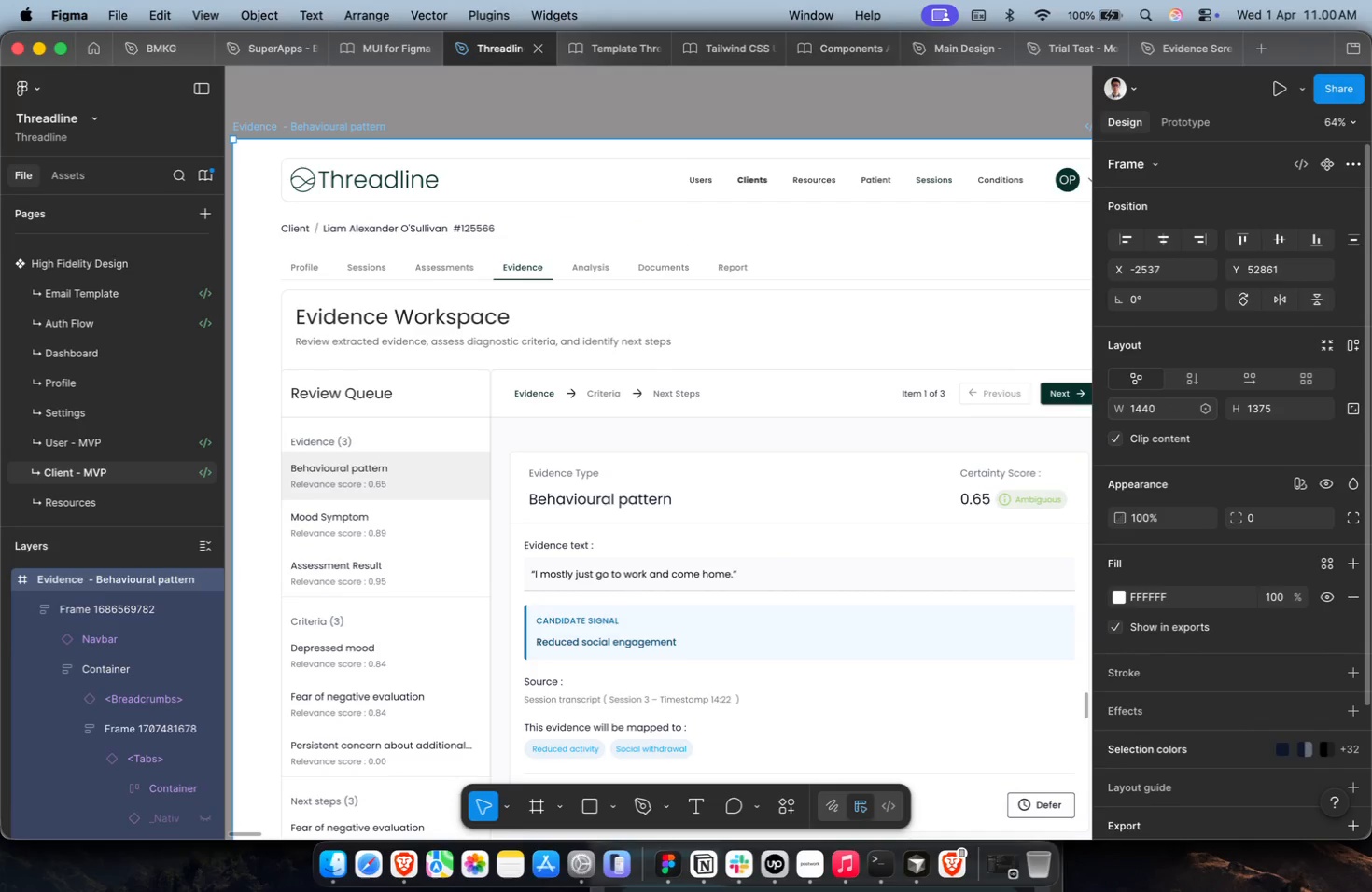 
hold_key(key=CommandLeft, duration=0.46)
scroll: coordinate [492, 617], scroll_direction: down, amount: 4.0
 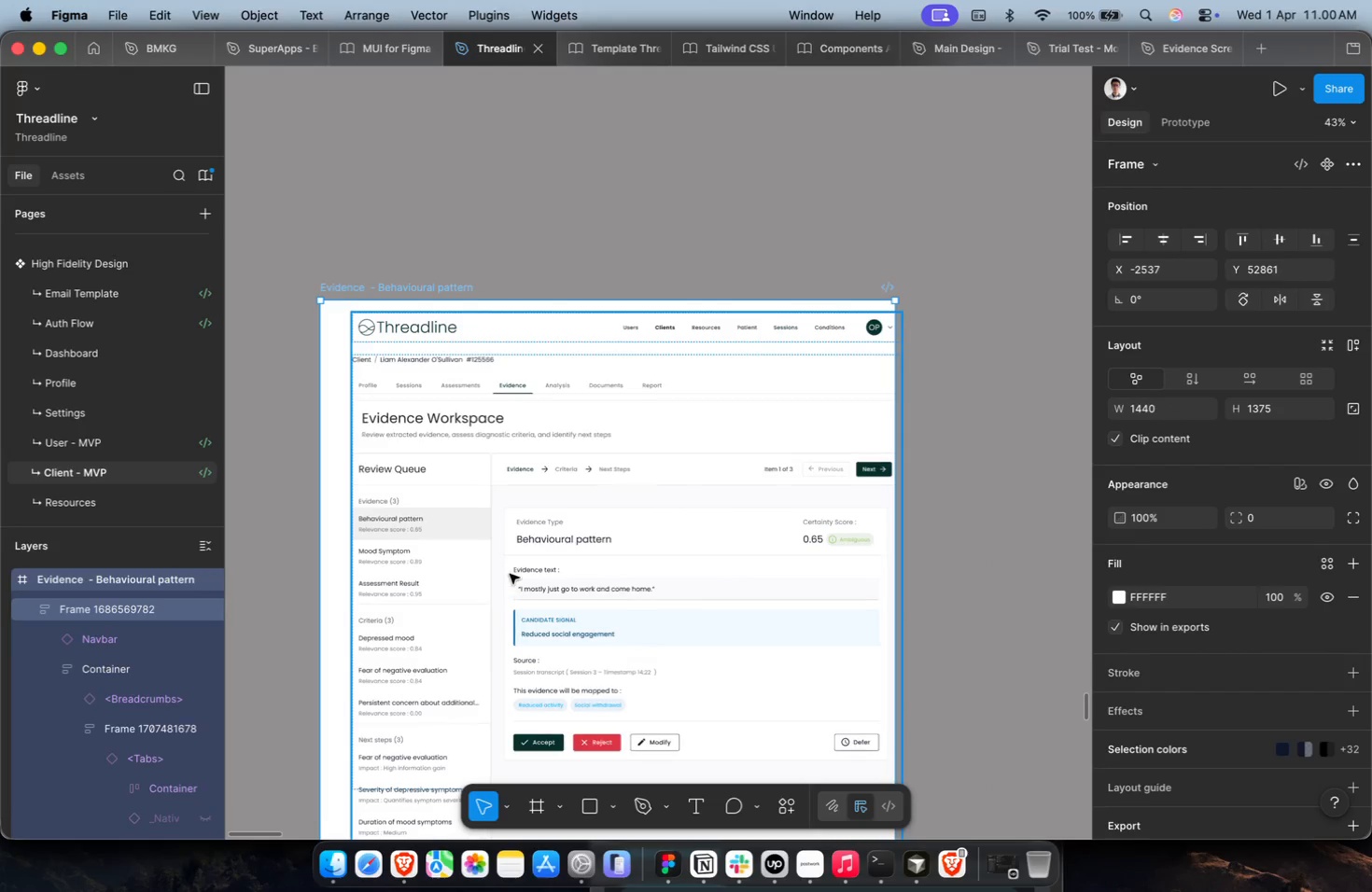 
left_click([510, 574])
 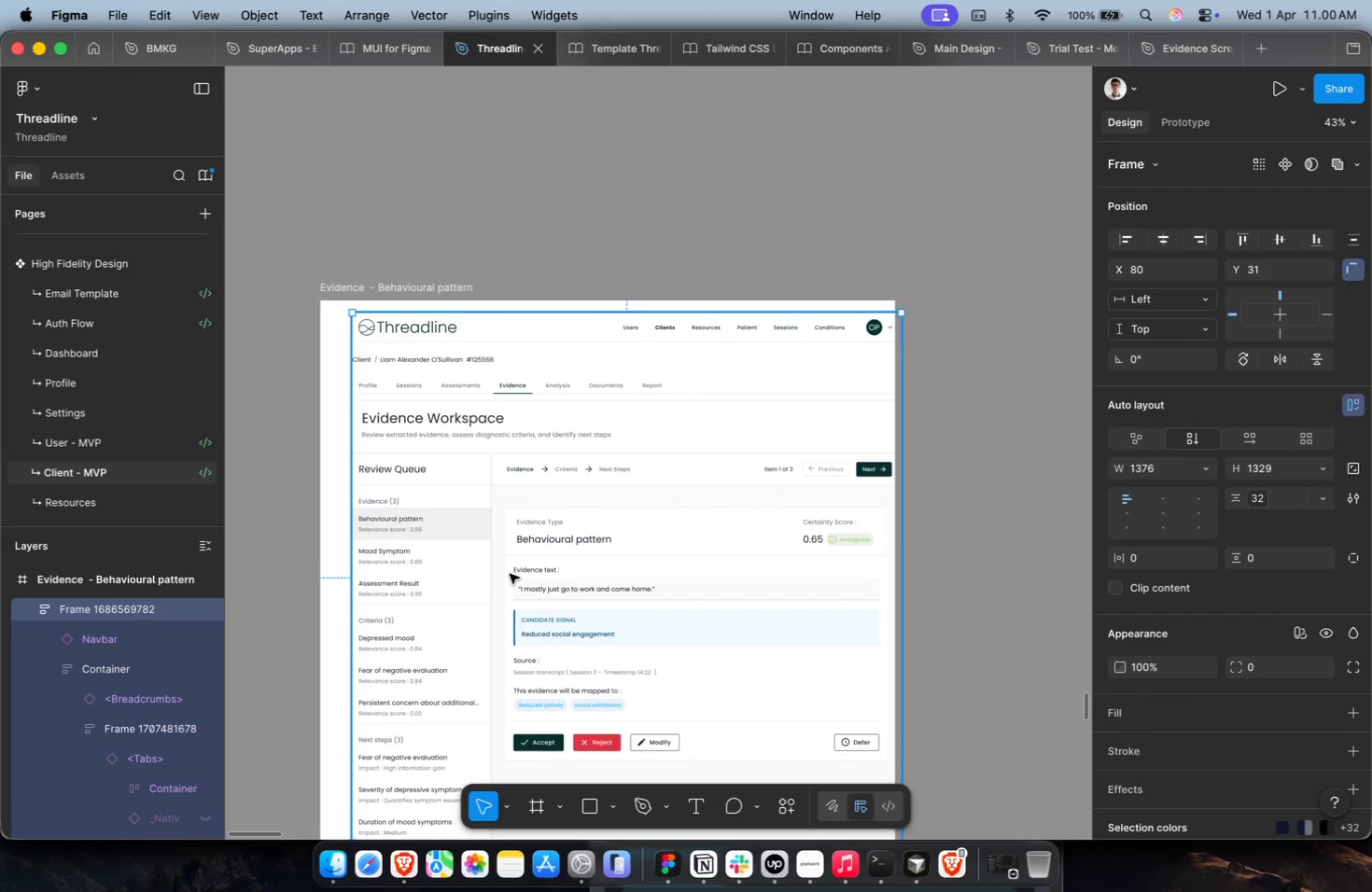 
key(Alt+H)
 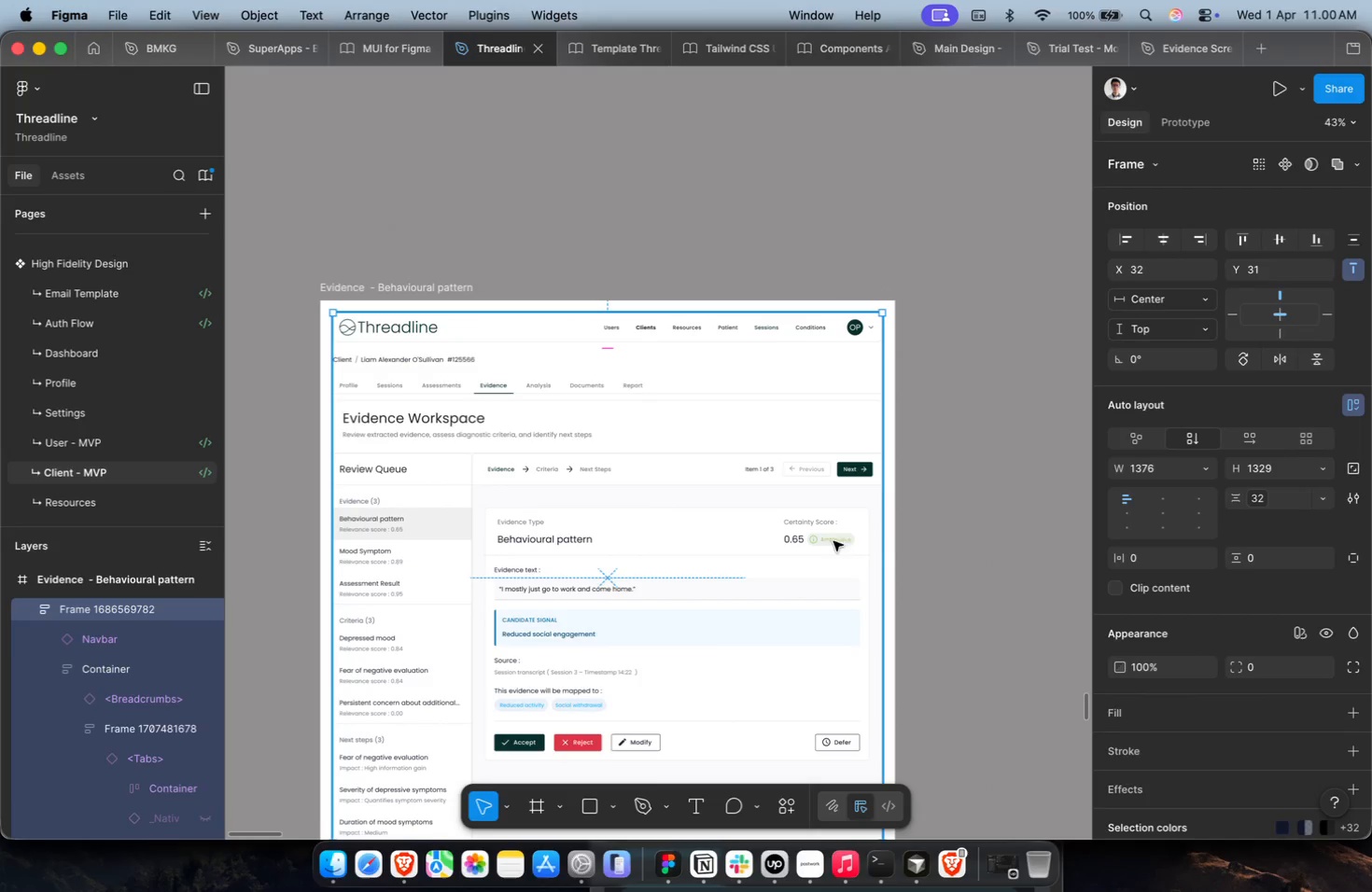 
hold_key(key=OptionLeft, duration=0.8)
 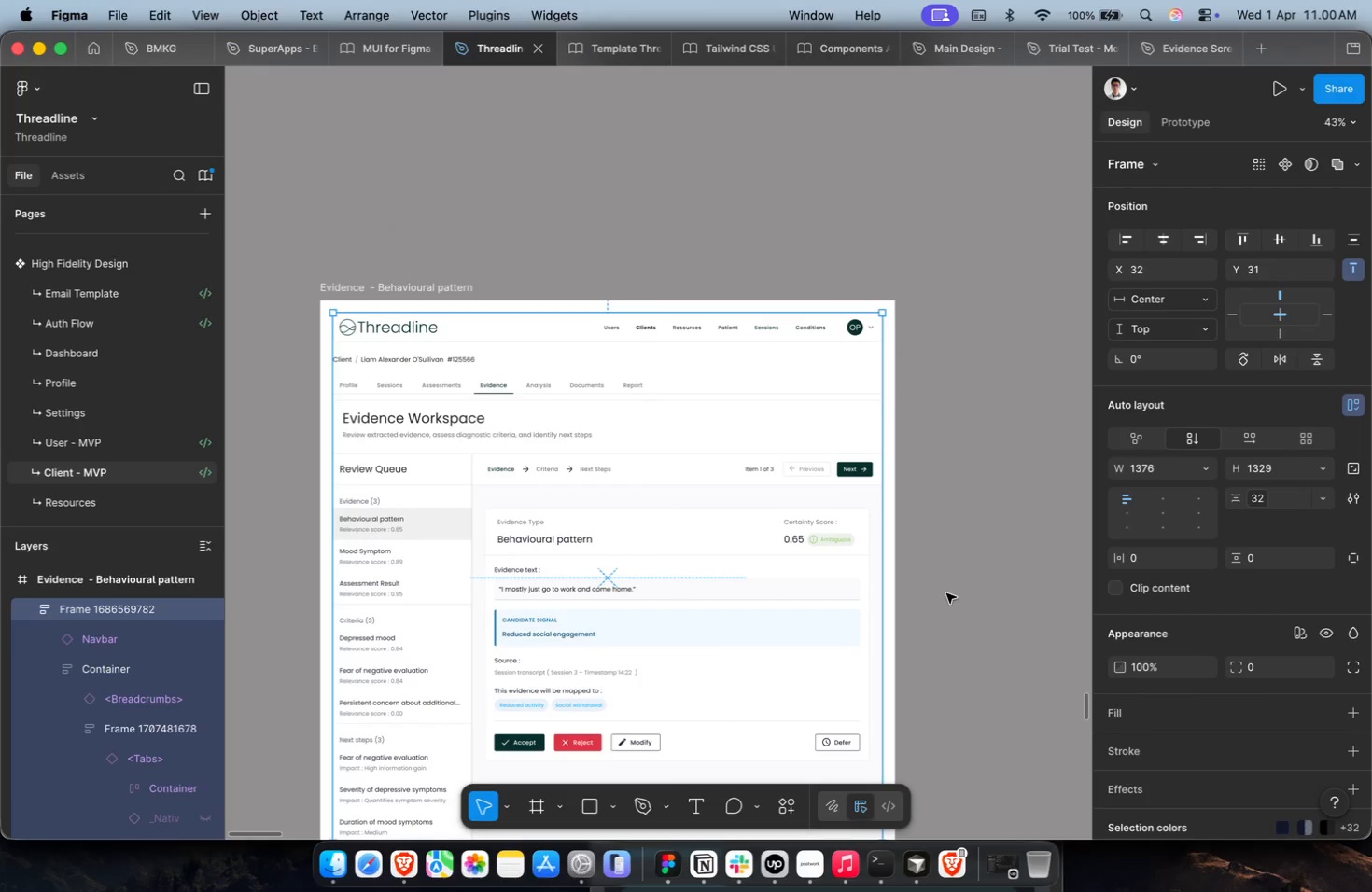 
hold_key(key=CommandLeft, duration=0.77)
scroll: coordinate [946, 593], scroll_direction: up, amount: 4.0
 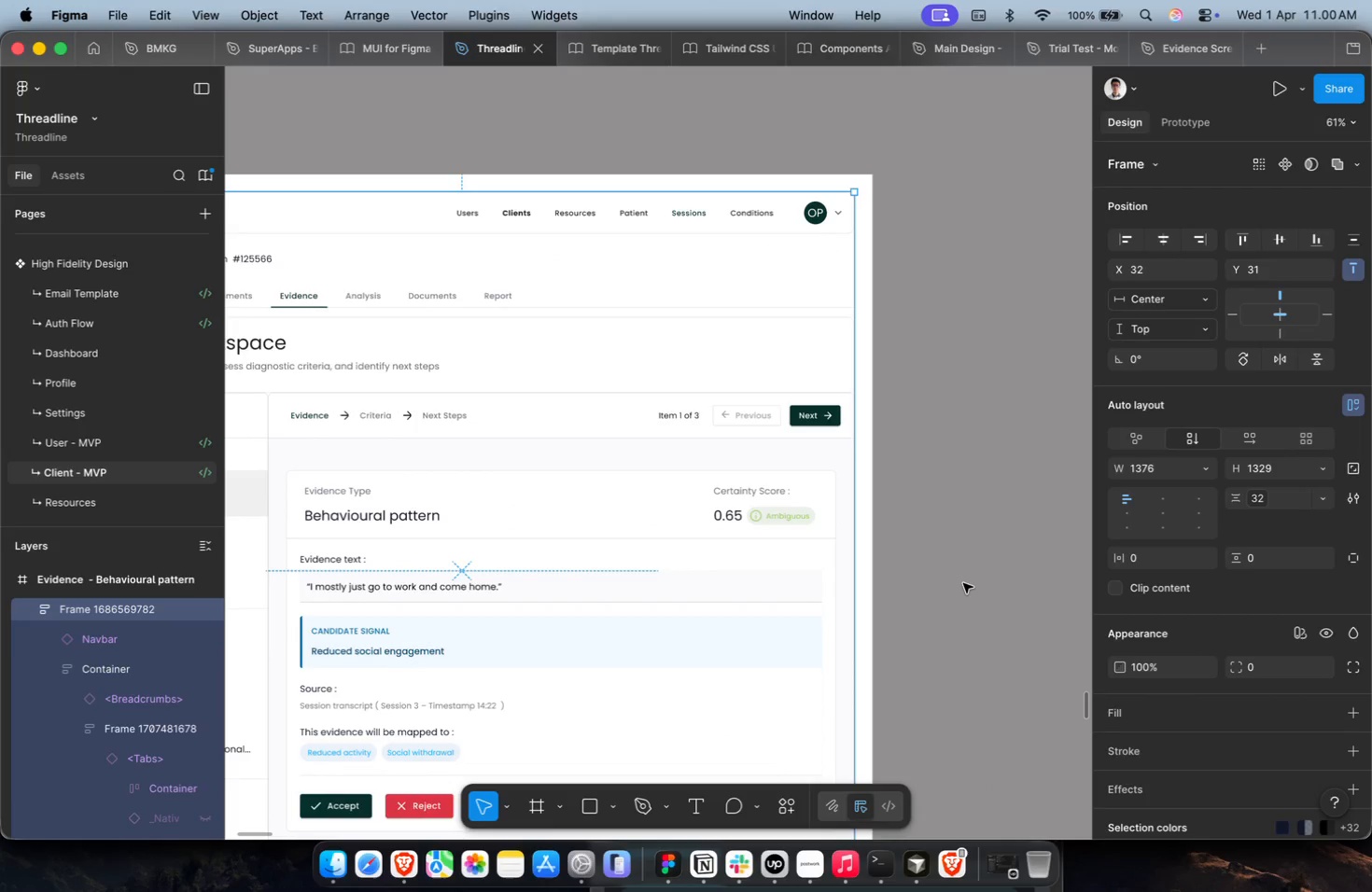 
hold_key(key=CommandLeft, duration=0.35)
scroll: coordinate [963, 583], scroll_direction: down, amount: 13.0
 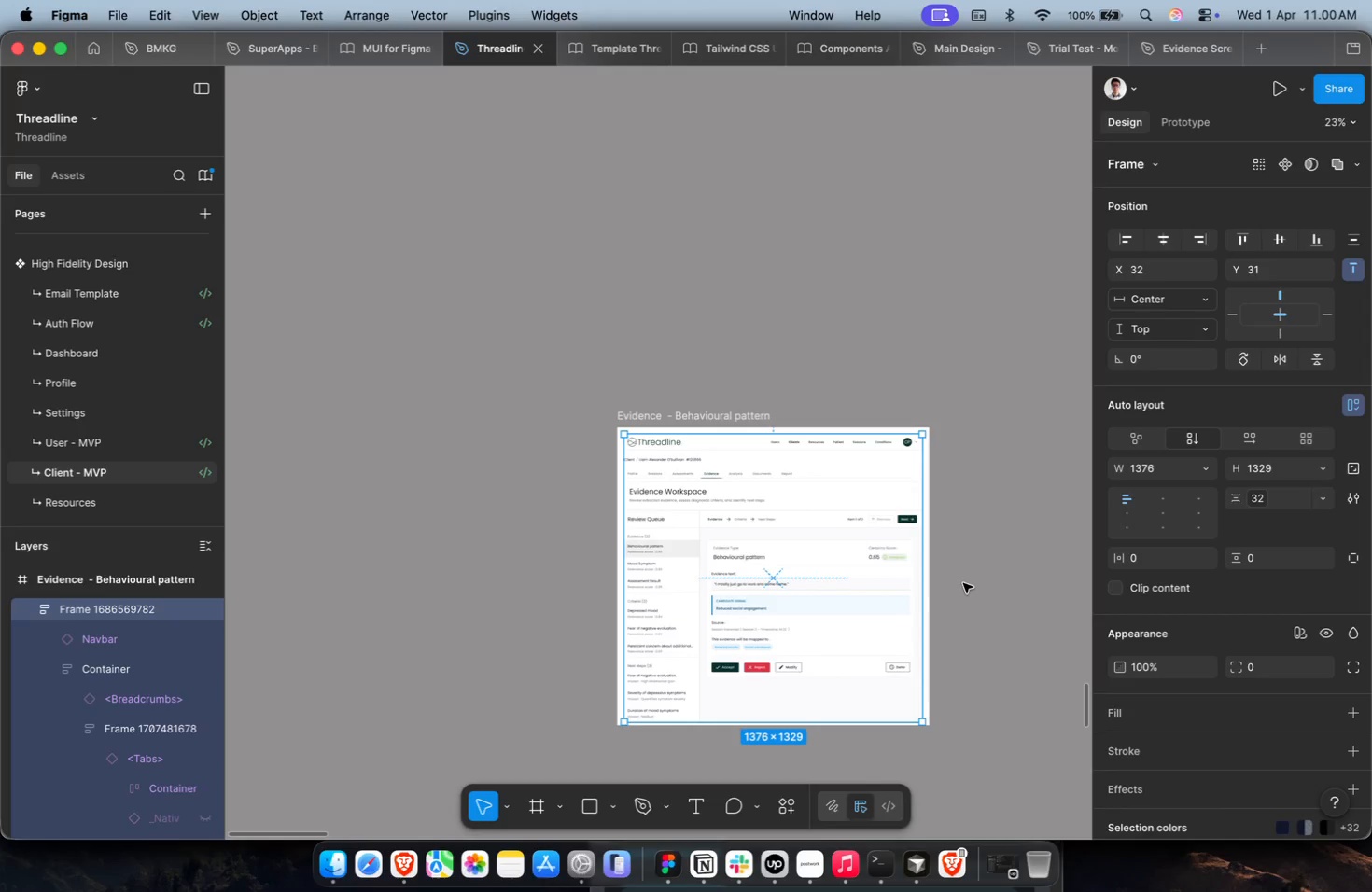 
hold_key(key=CommandLeft, duration=0.33)
scroll: coordinate [963, 583], scroll_direction: up, amount: 12.0
 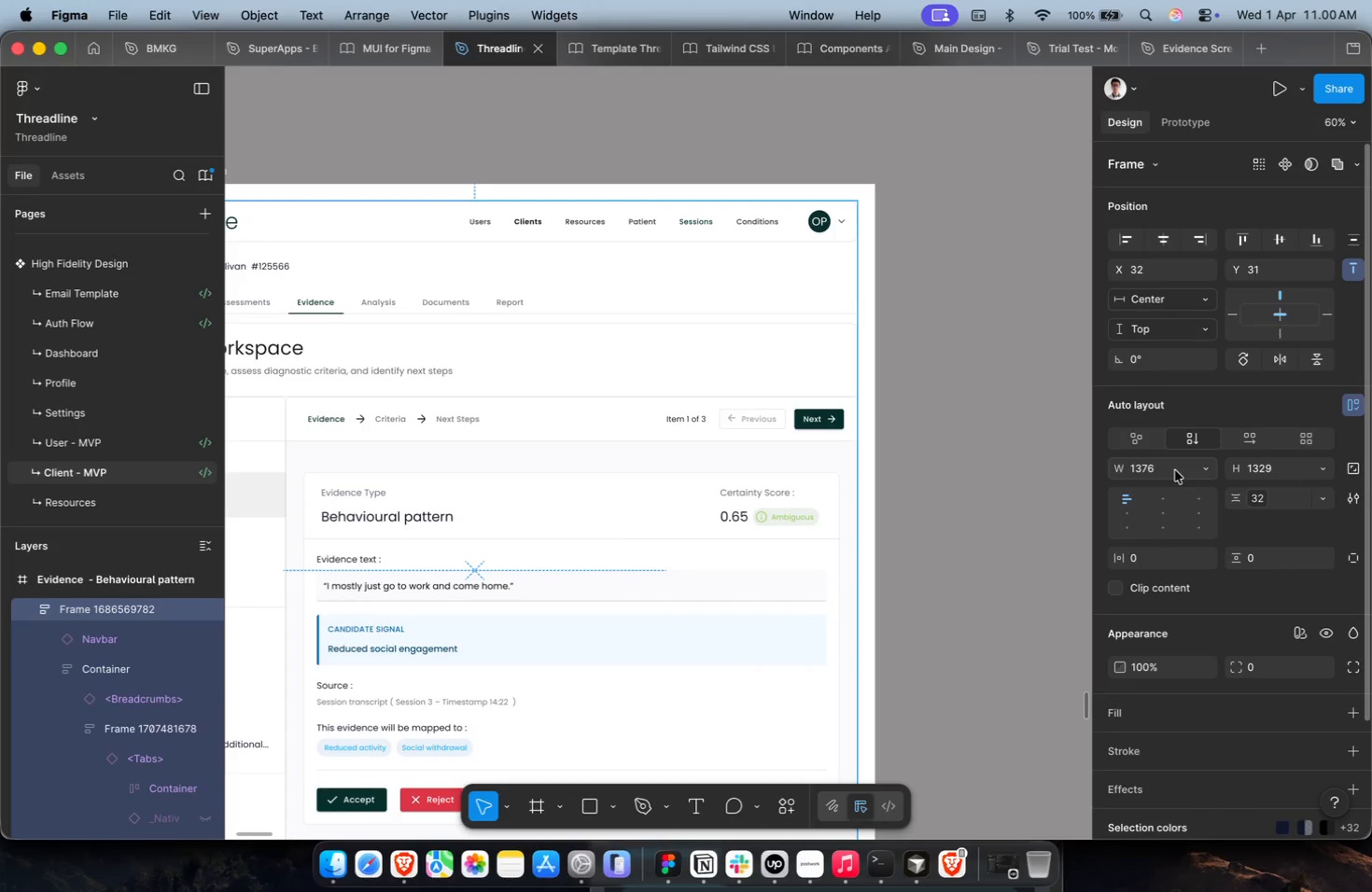 
left_click([1175, 470])
 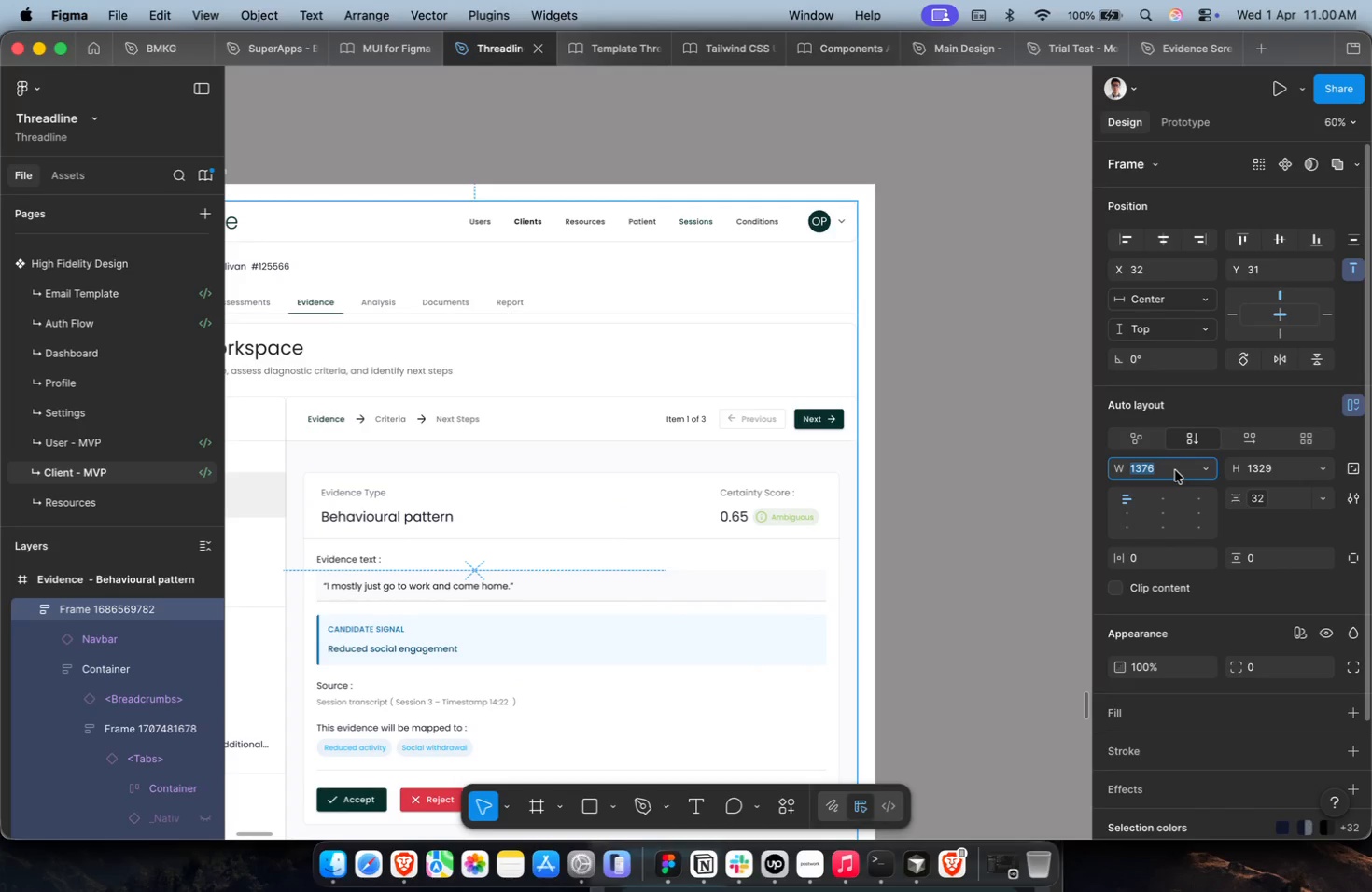 
key(ArrowRight)
 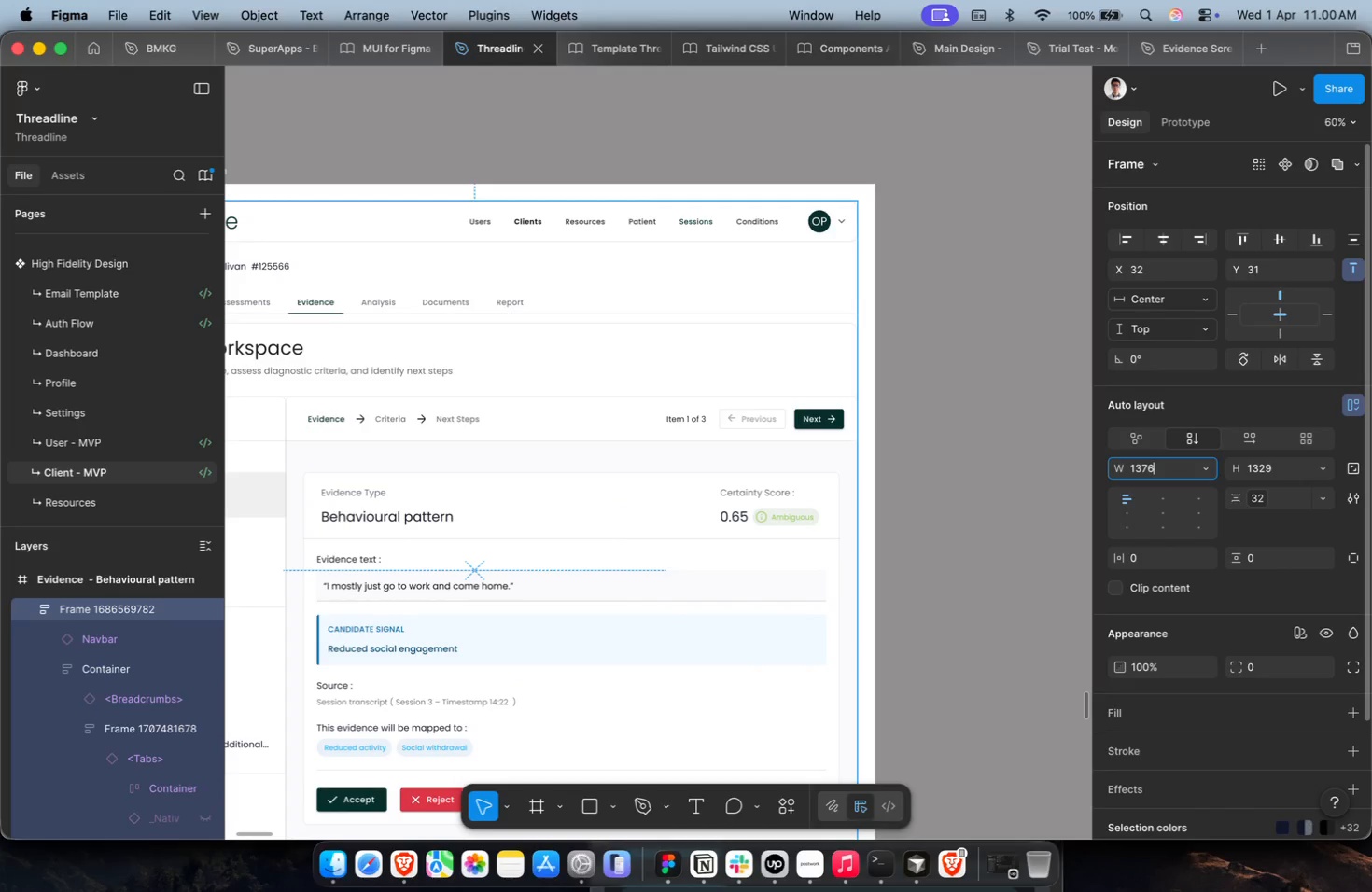 
type(+36)
key(Backspace)
key(Backspace)
key(Backspace)
type(-36)
 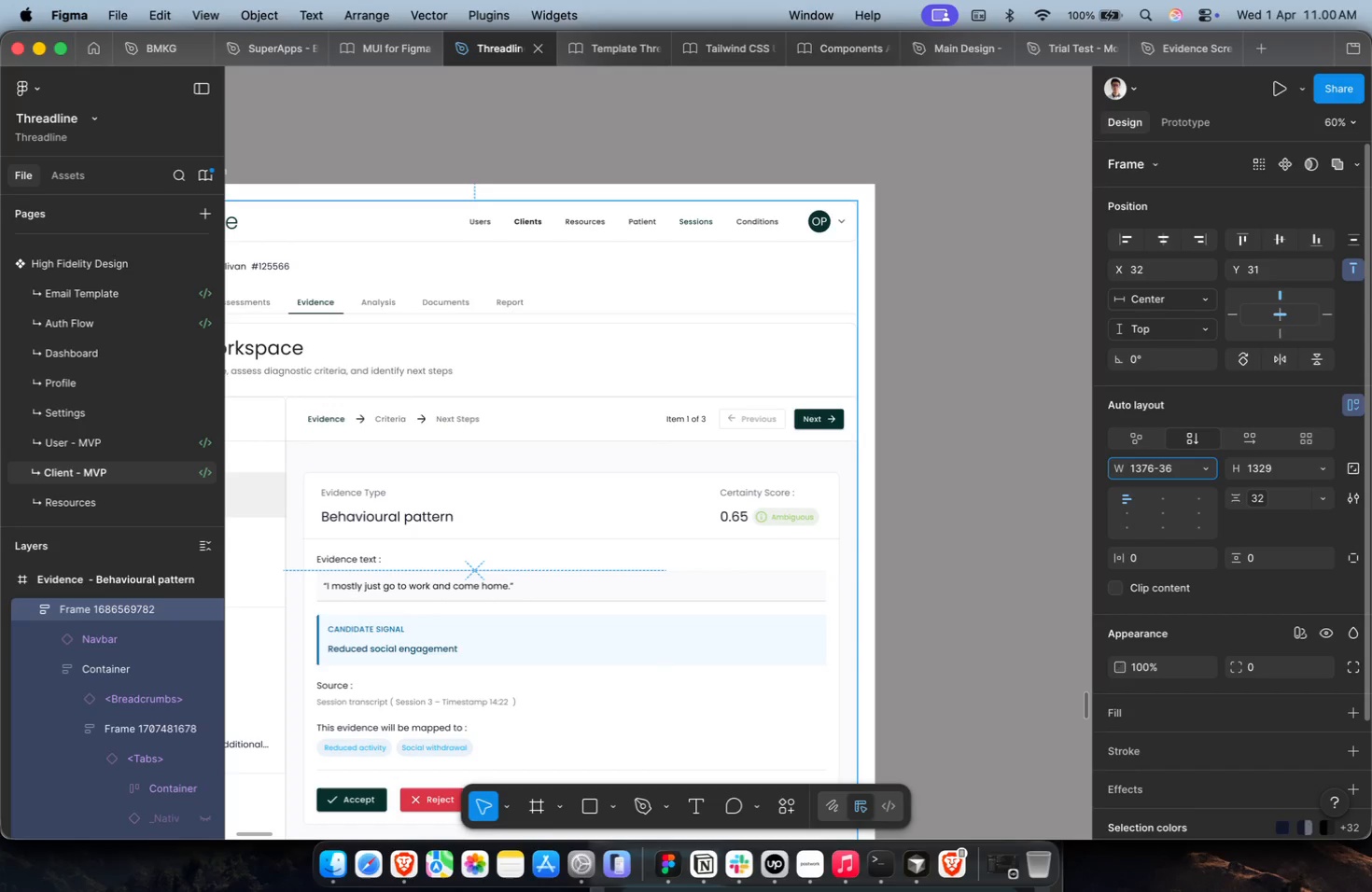 
key(Enter)
 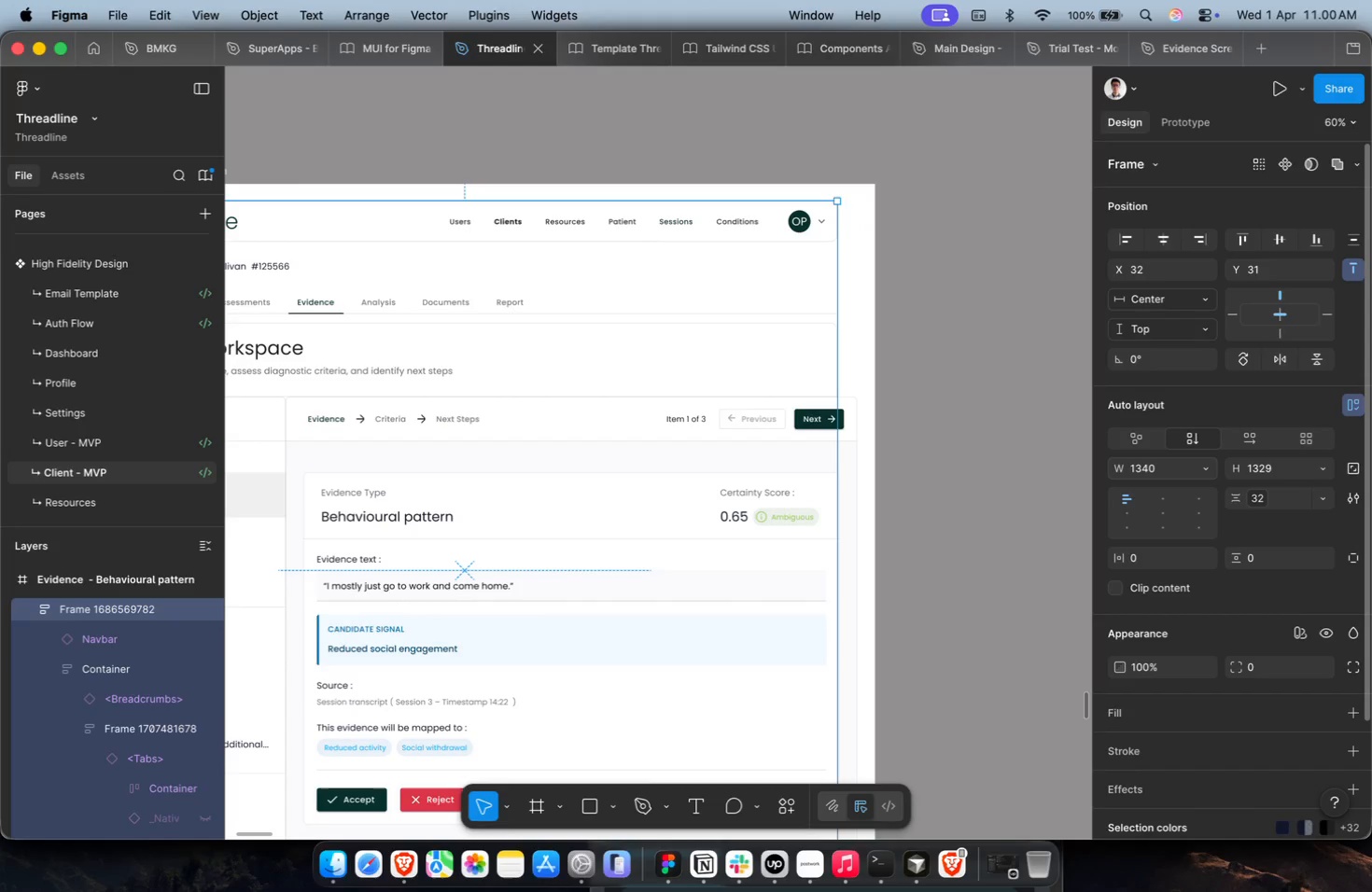 
key(Alt+G)
 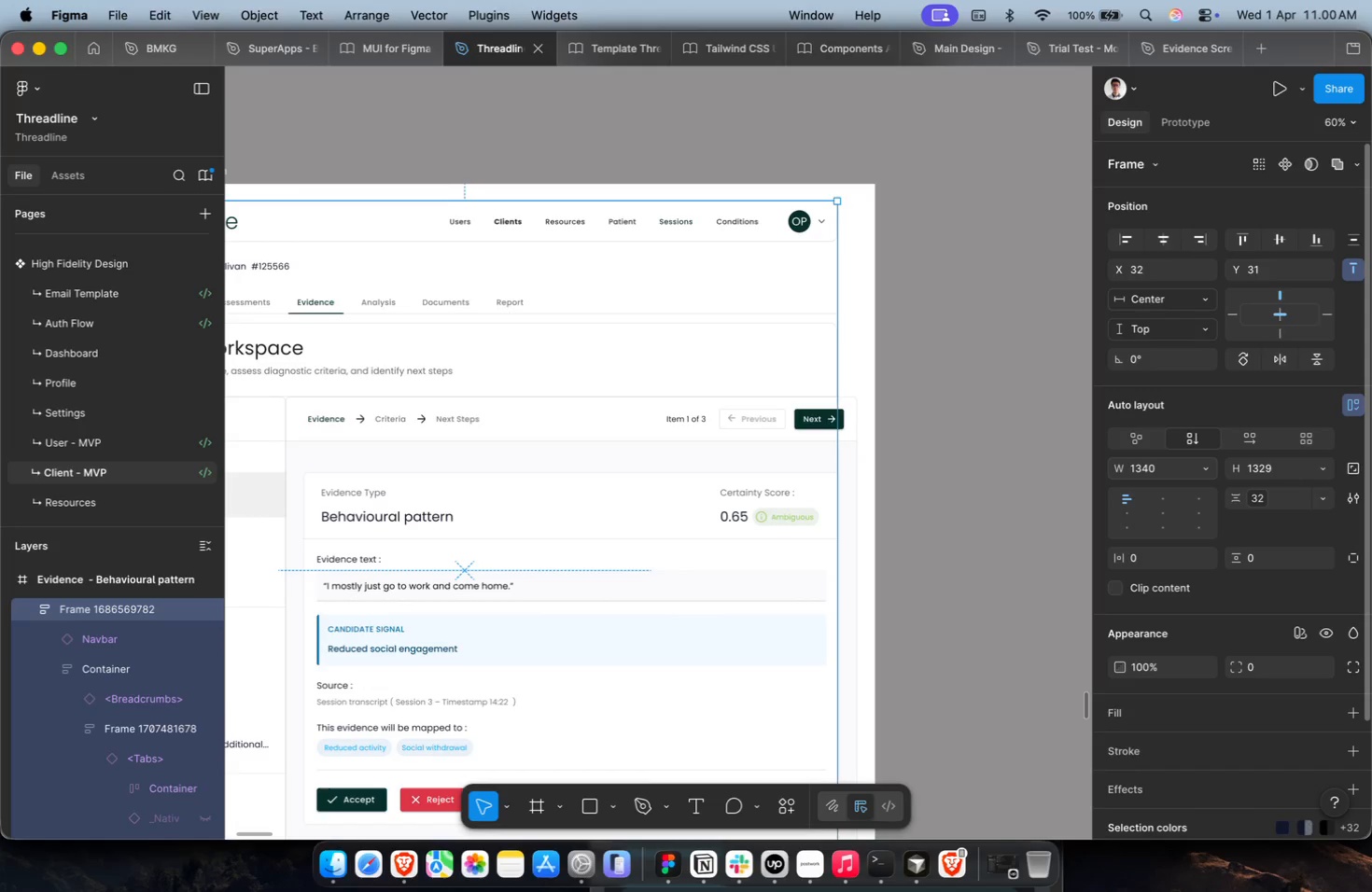 
key(Alt+H)
 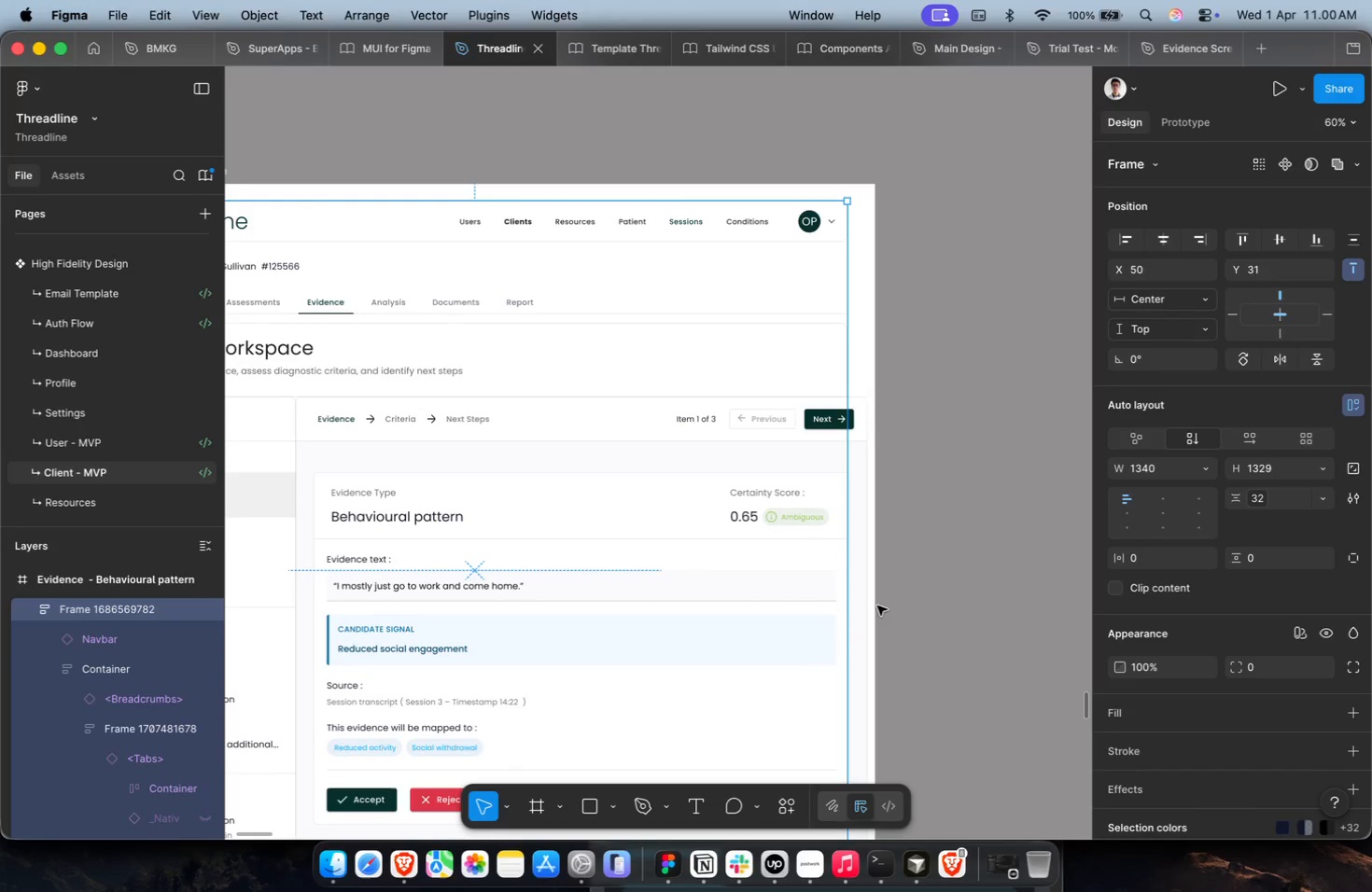 
left_click([864, 615])
 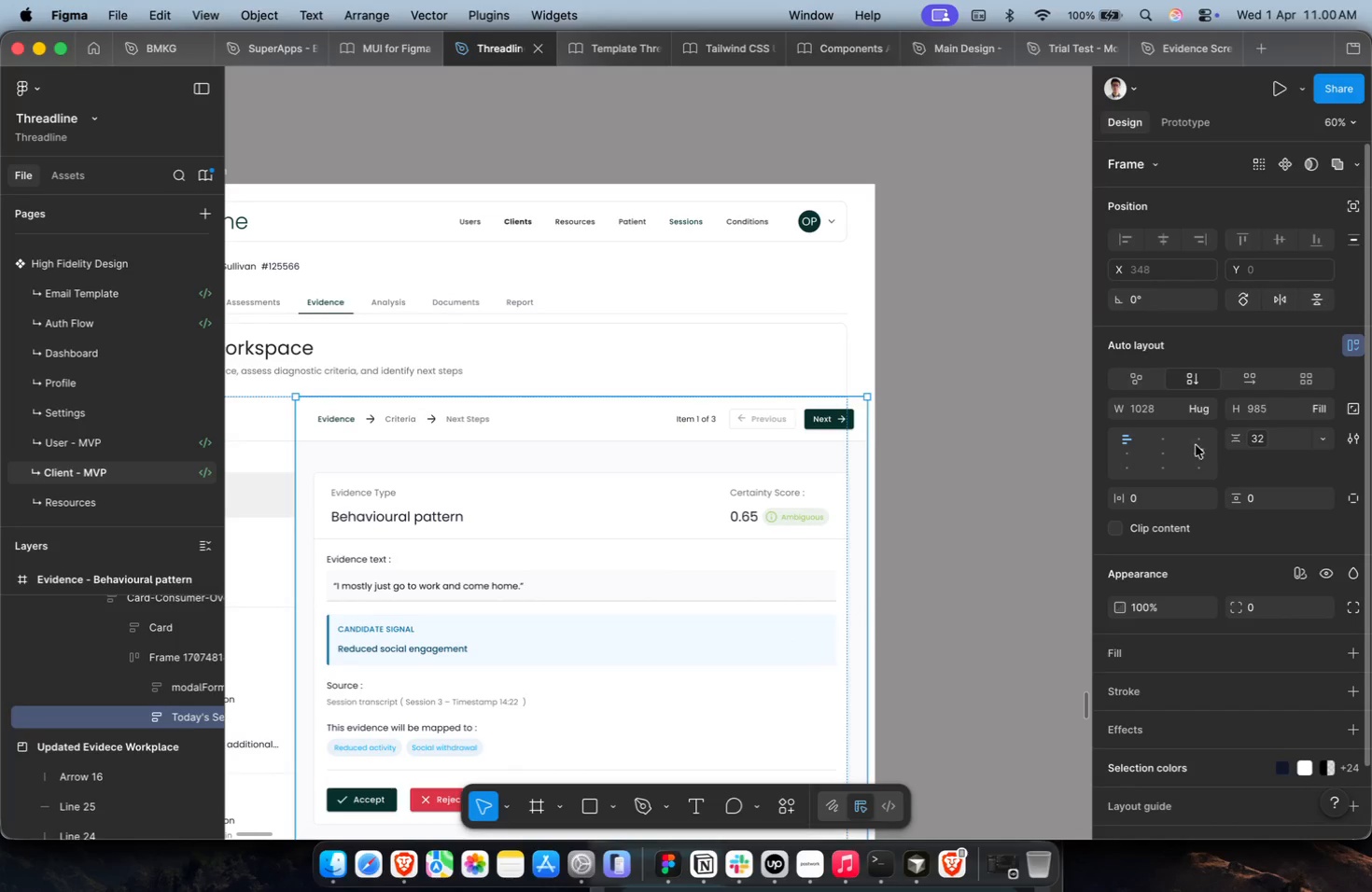 
left_click([1202, 421])
 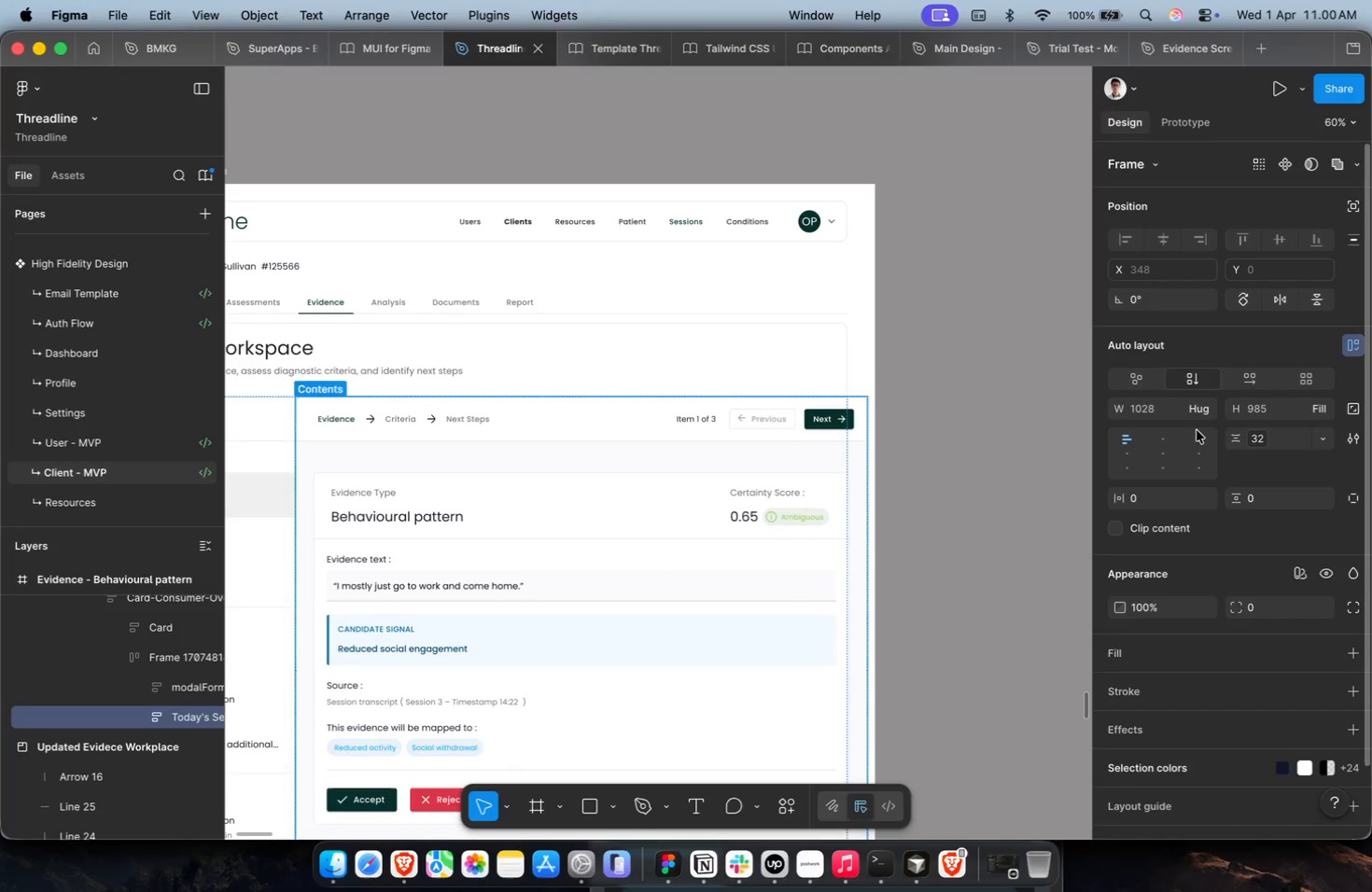 
triple_click([1205, 415])
 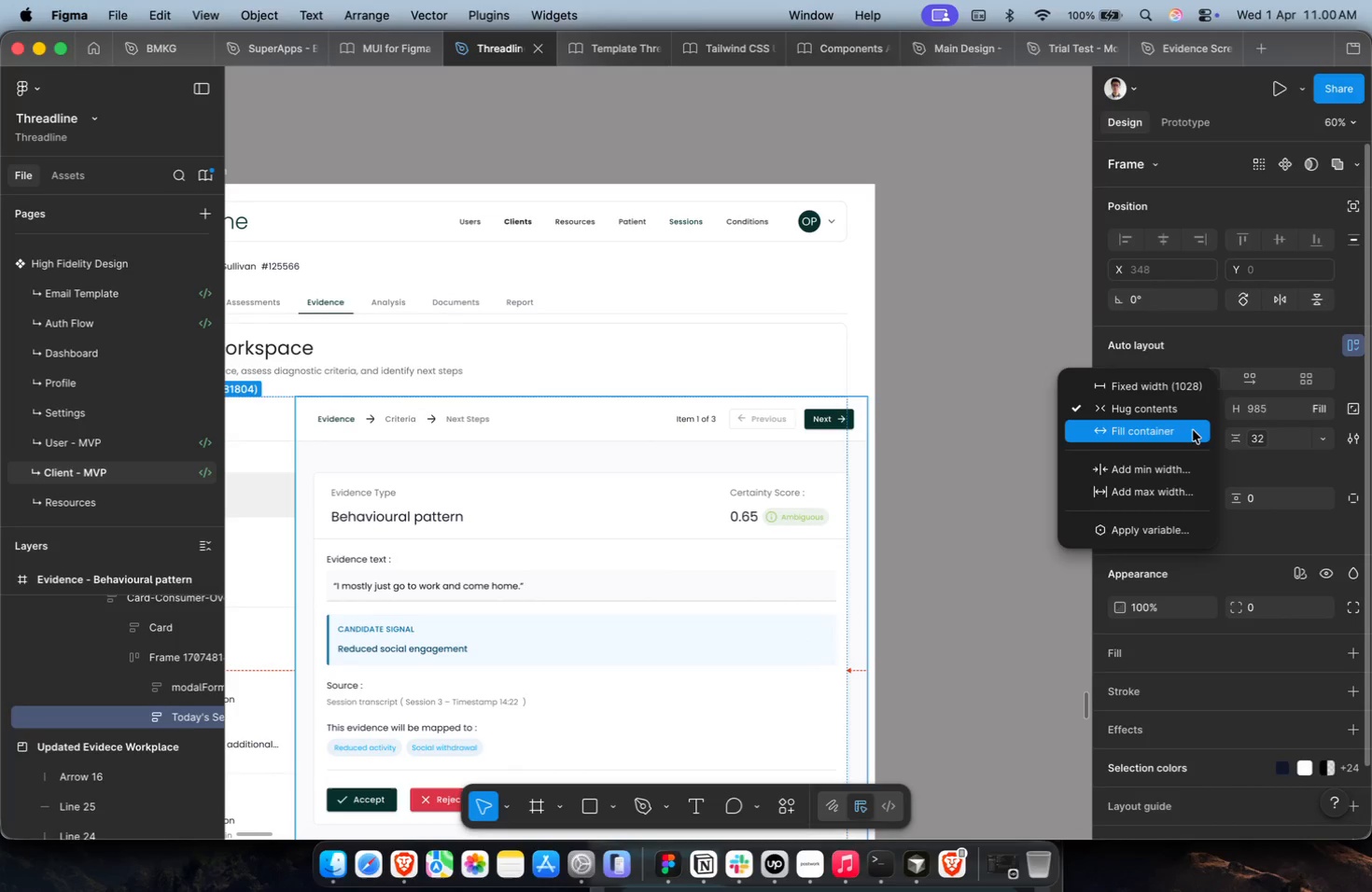 
triple_click([1193, 431])
 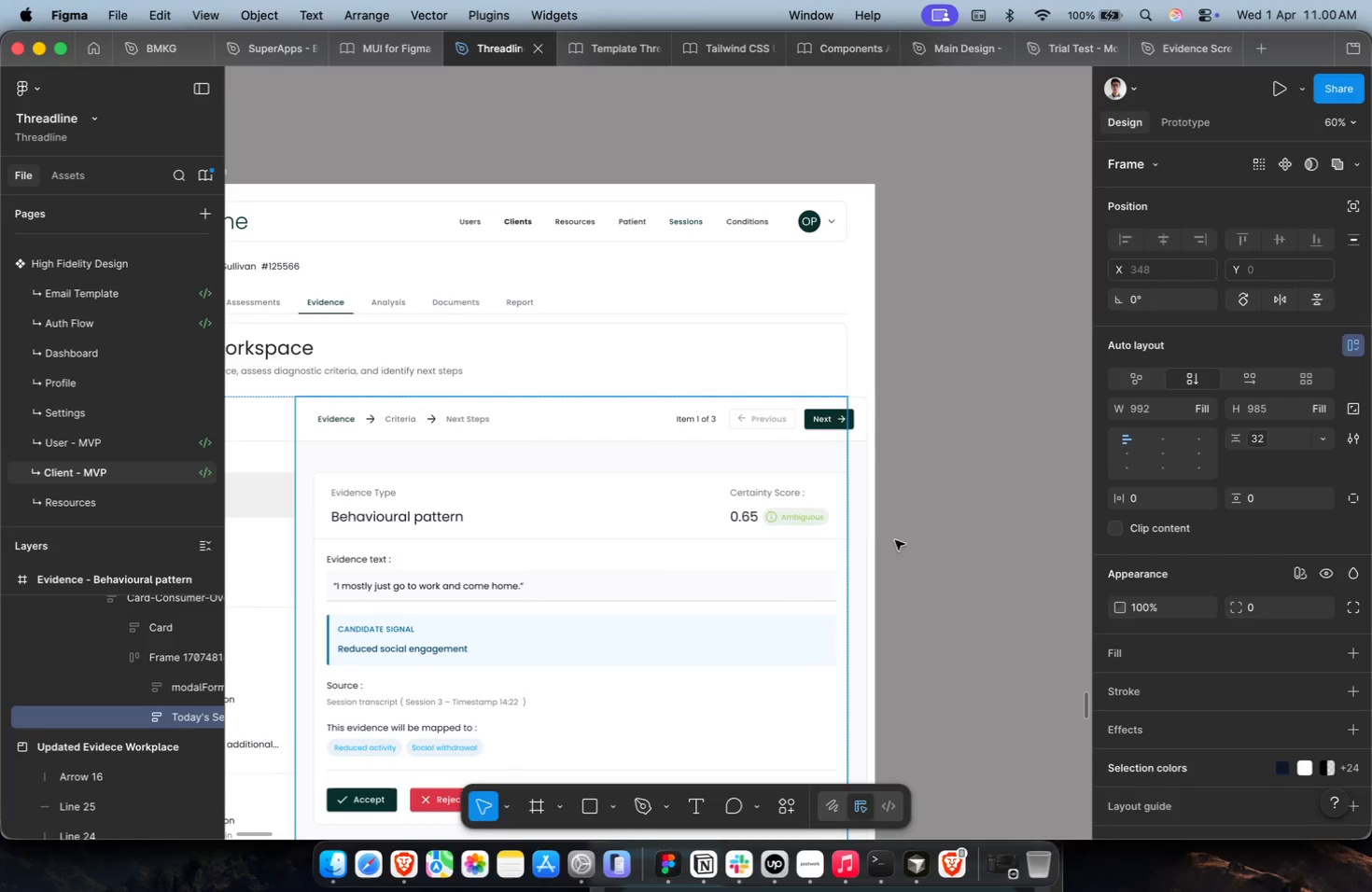 
left_click([856, 540])
 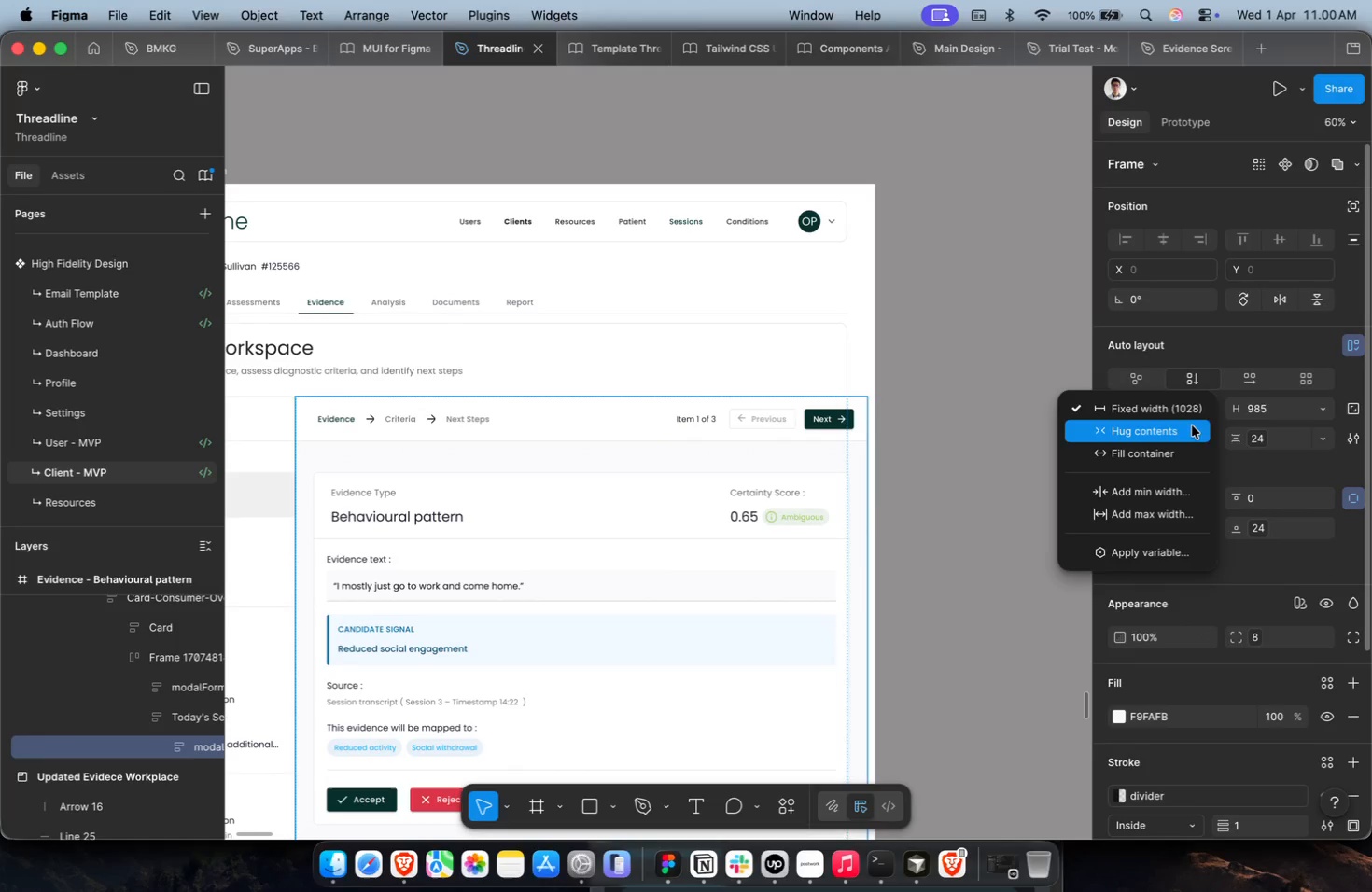 
double_click([1182, 446])
 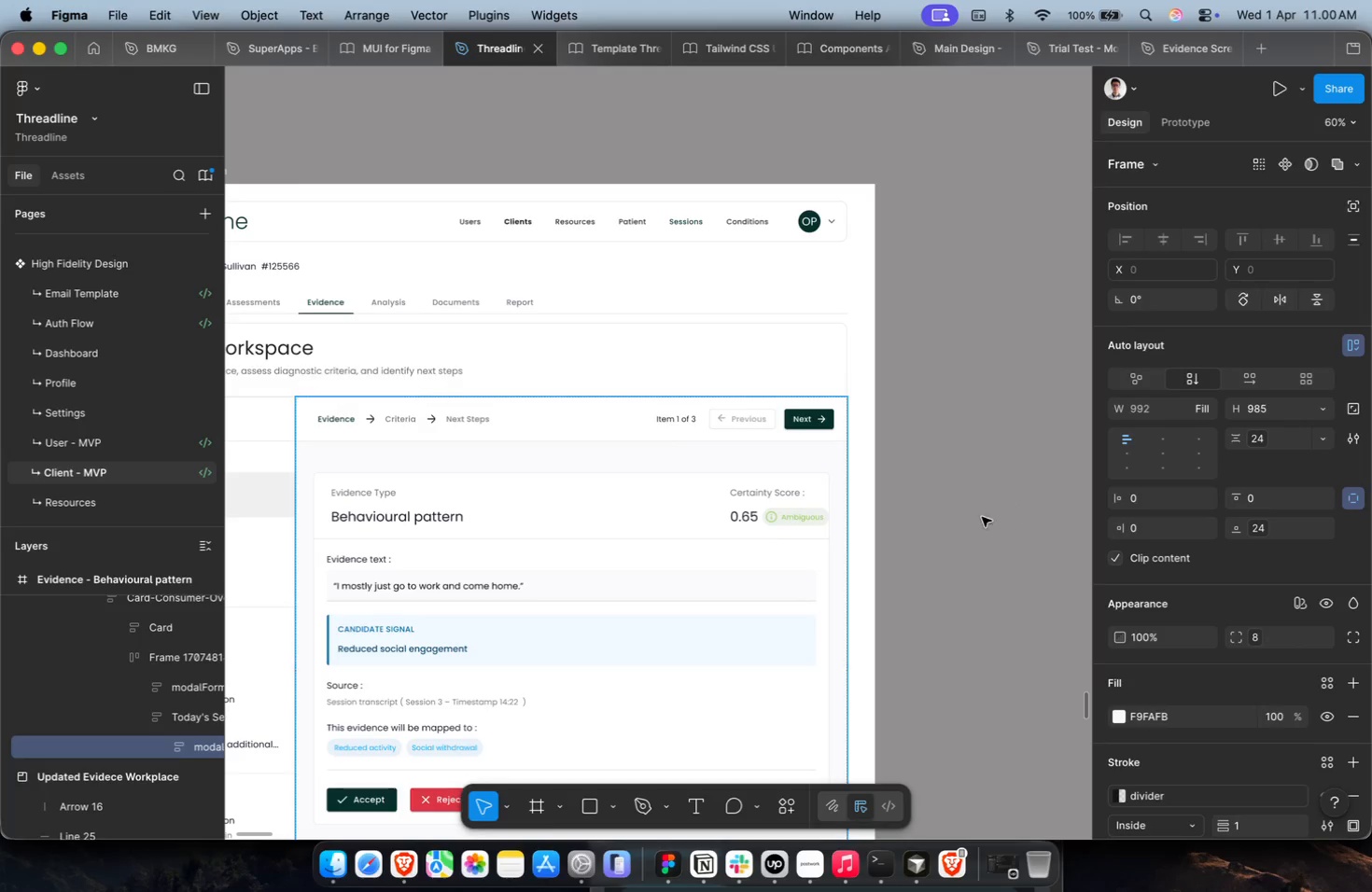 
hold_key(key=ShiftLeft, duration=0.43)
scroll: coordinate [945, 528], scroll_direction: up, amount: 9.0
 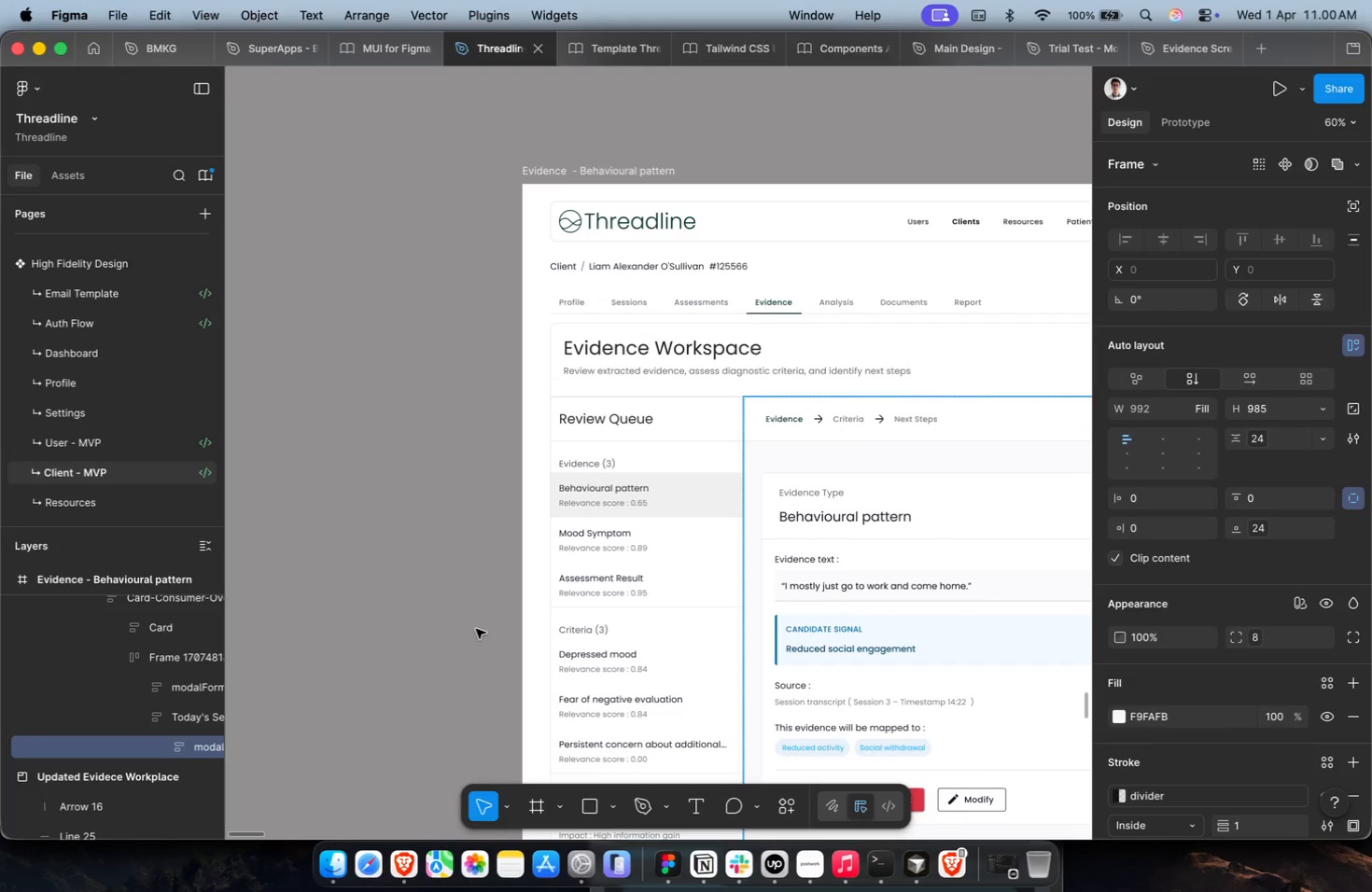 
hold_key(key=ShiftLeft, duration=0.31)
scroll: coordinate [476, 629], scroll_direction: down, amount: 9.0
 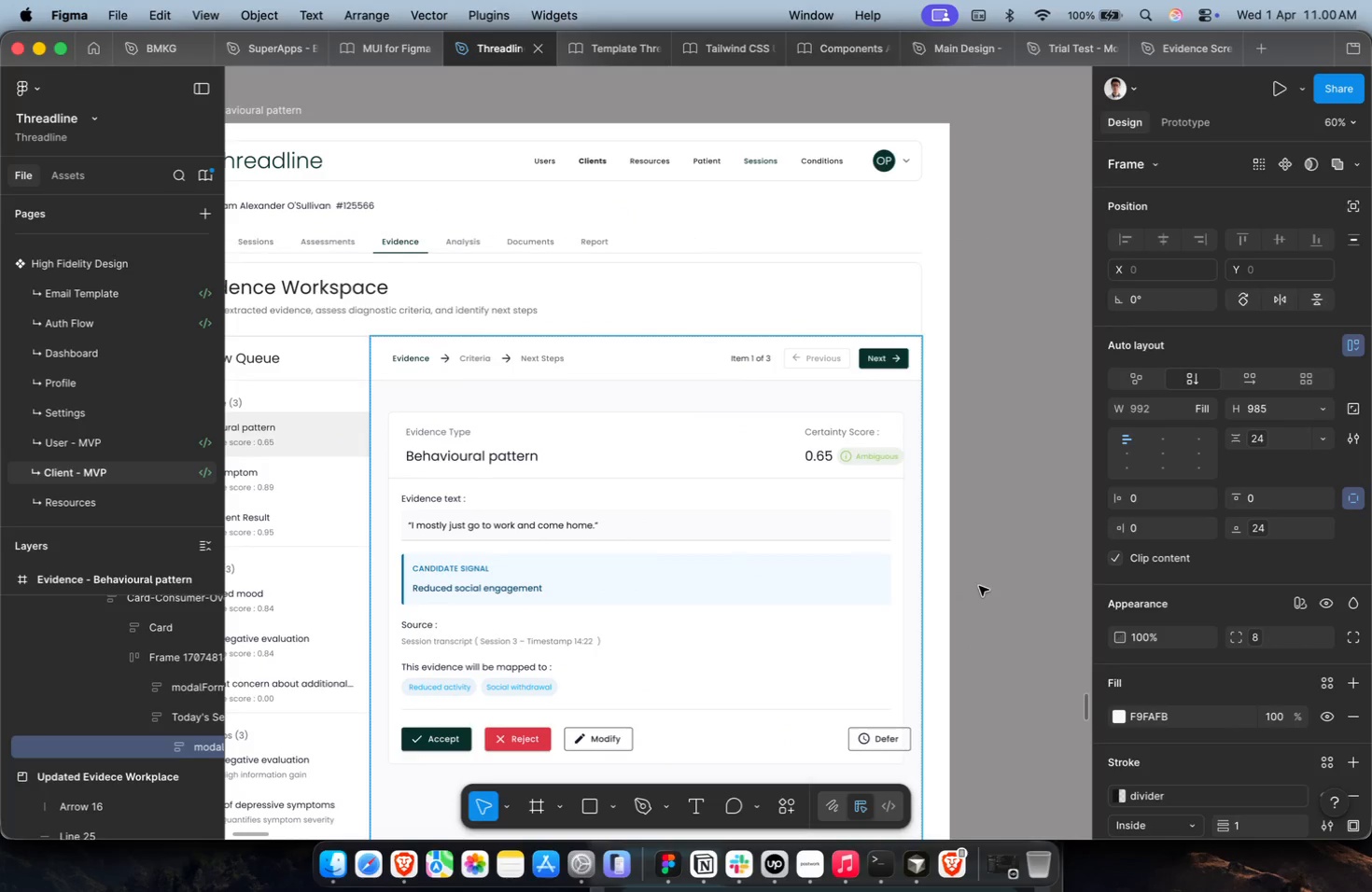 
left_click([998, 580])
 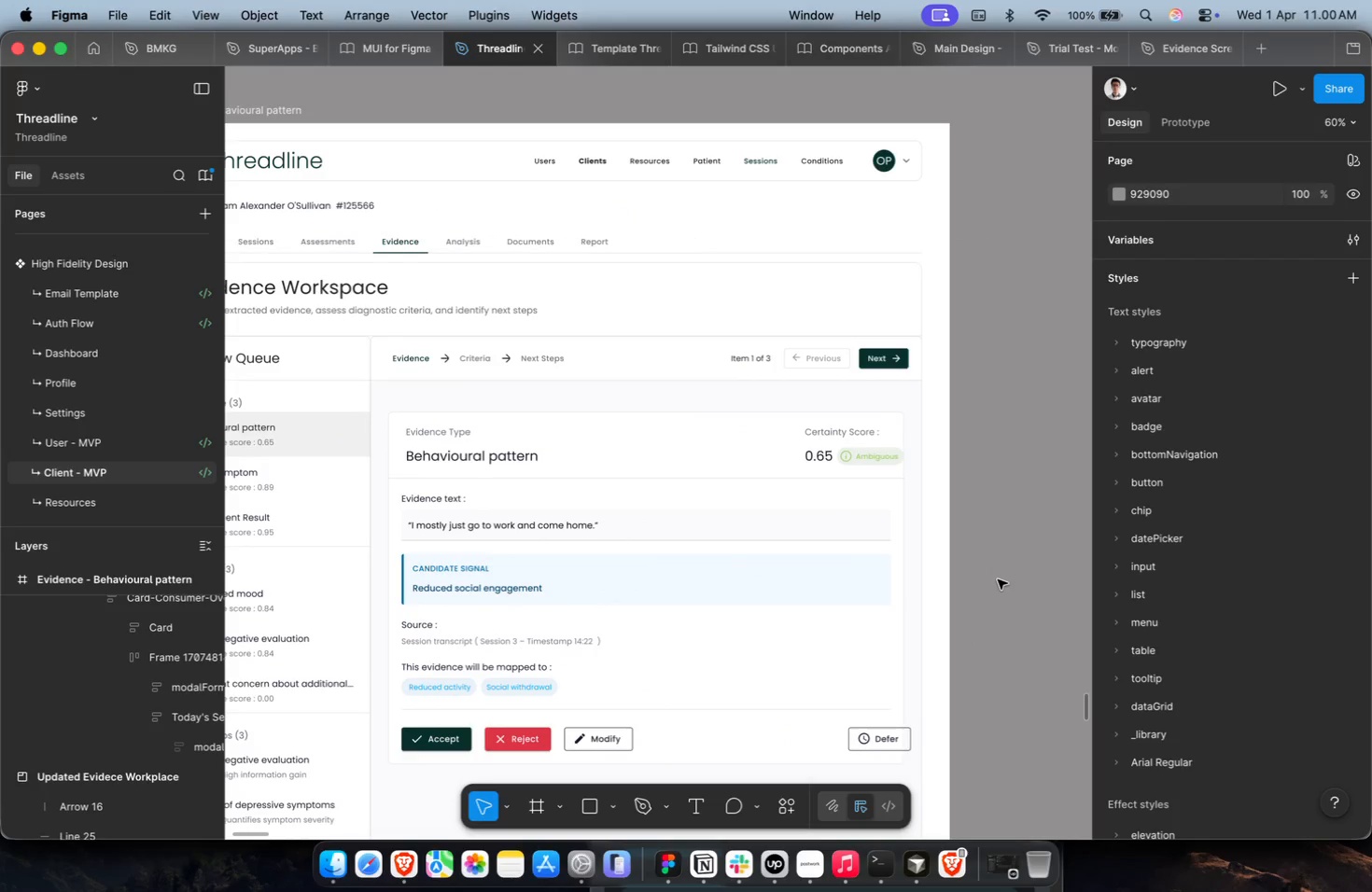 
scroll: coordinate [998, 579], scroll_direction: down, amount: 4.0
 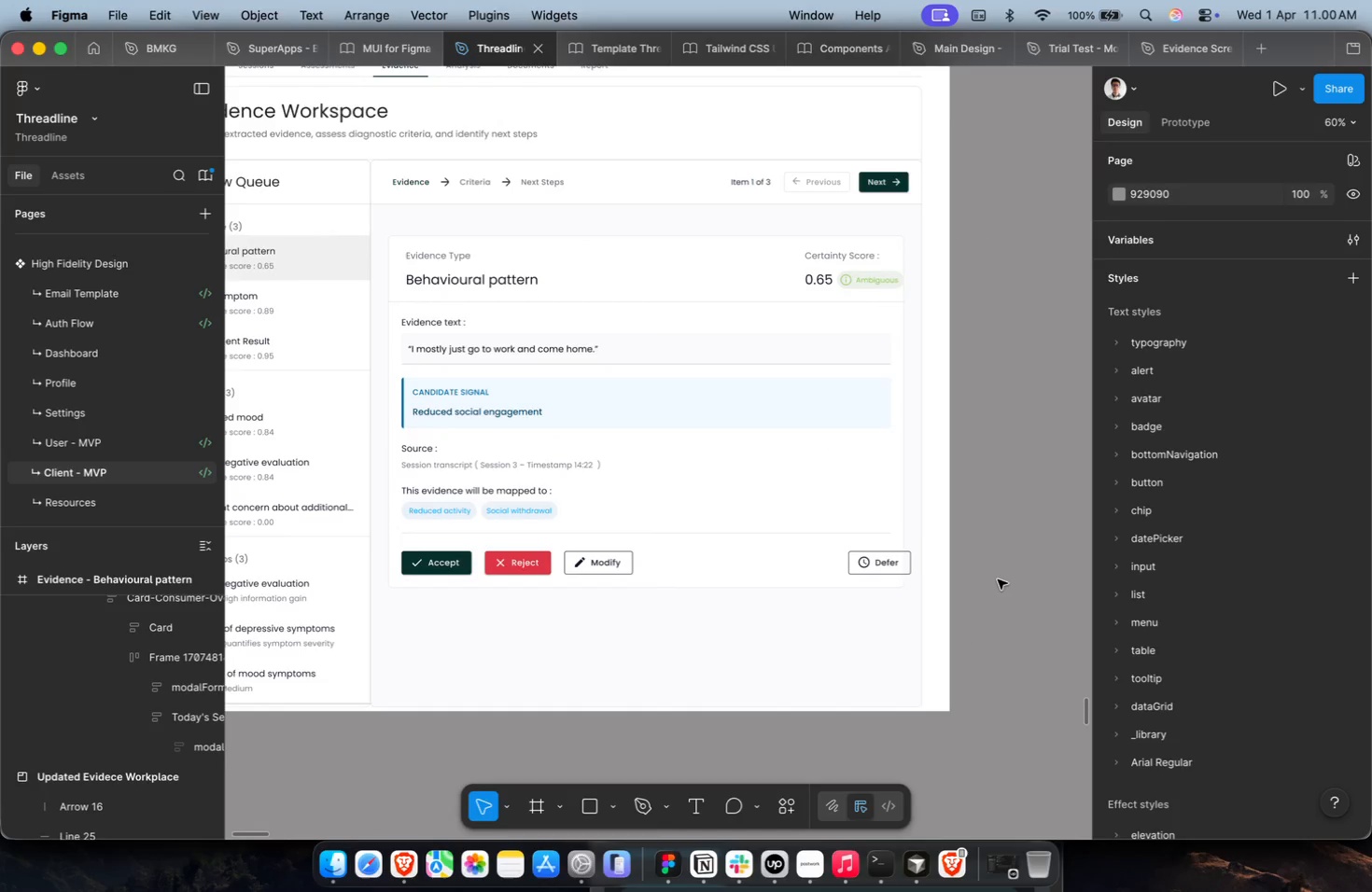 
hold_key(key=CommandLeft, duration=0.36)
 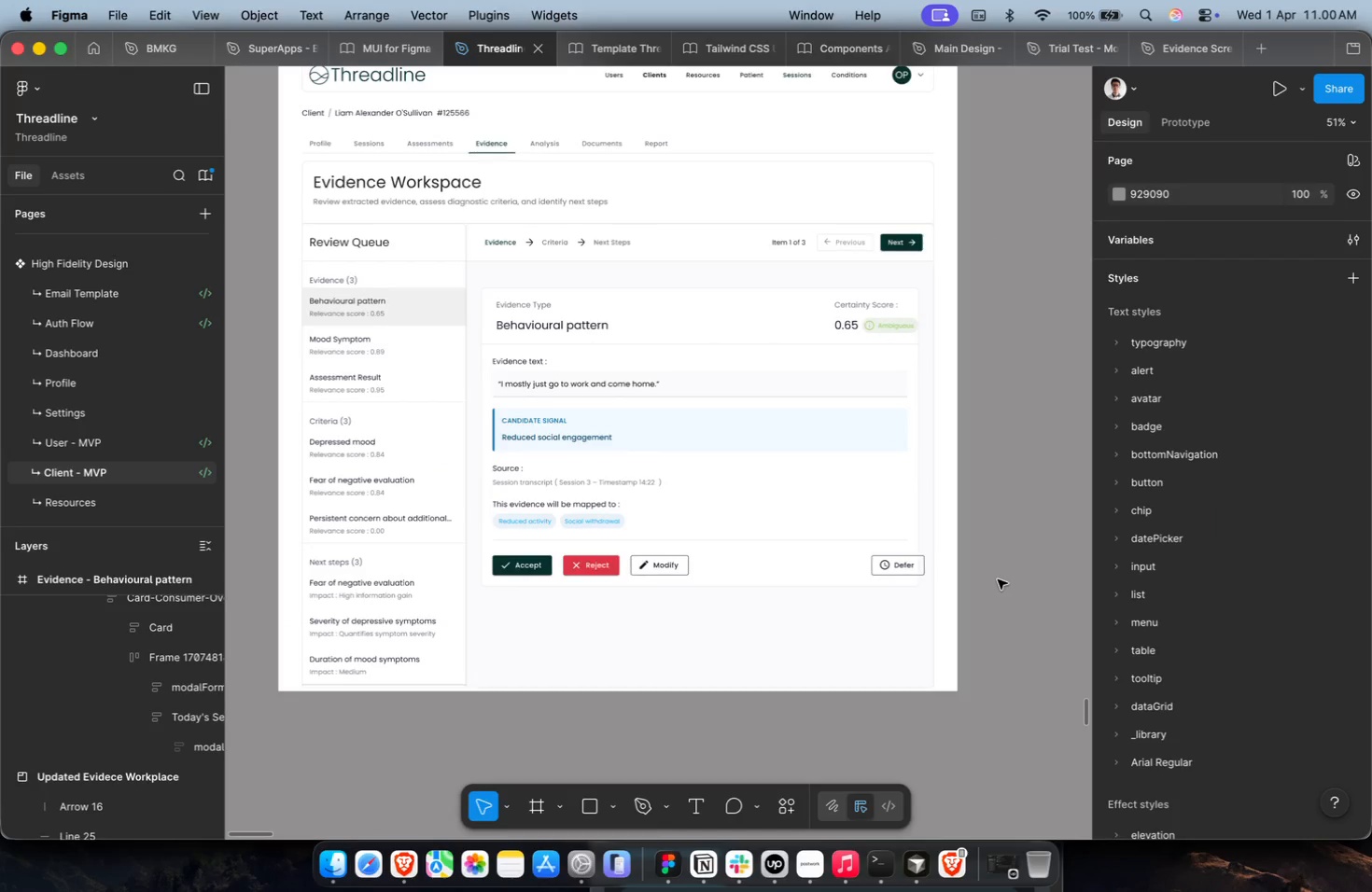 
key(Shift+ShiftLeft)
 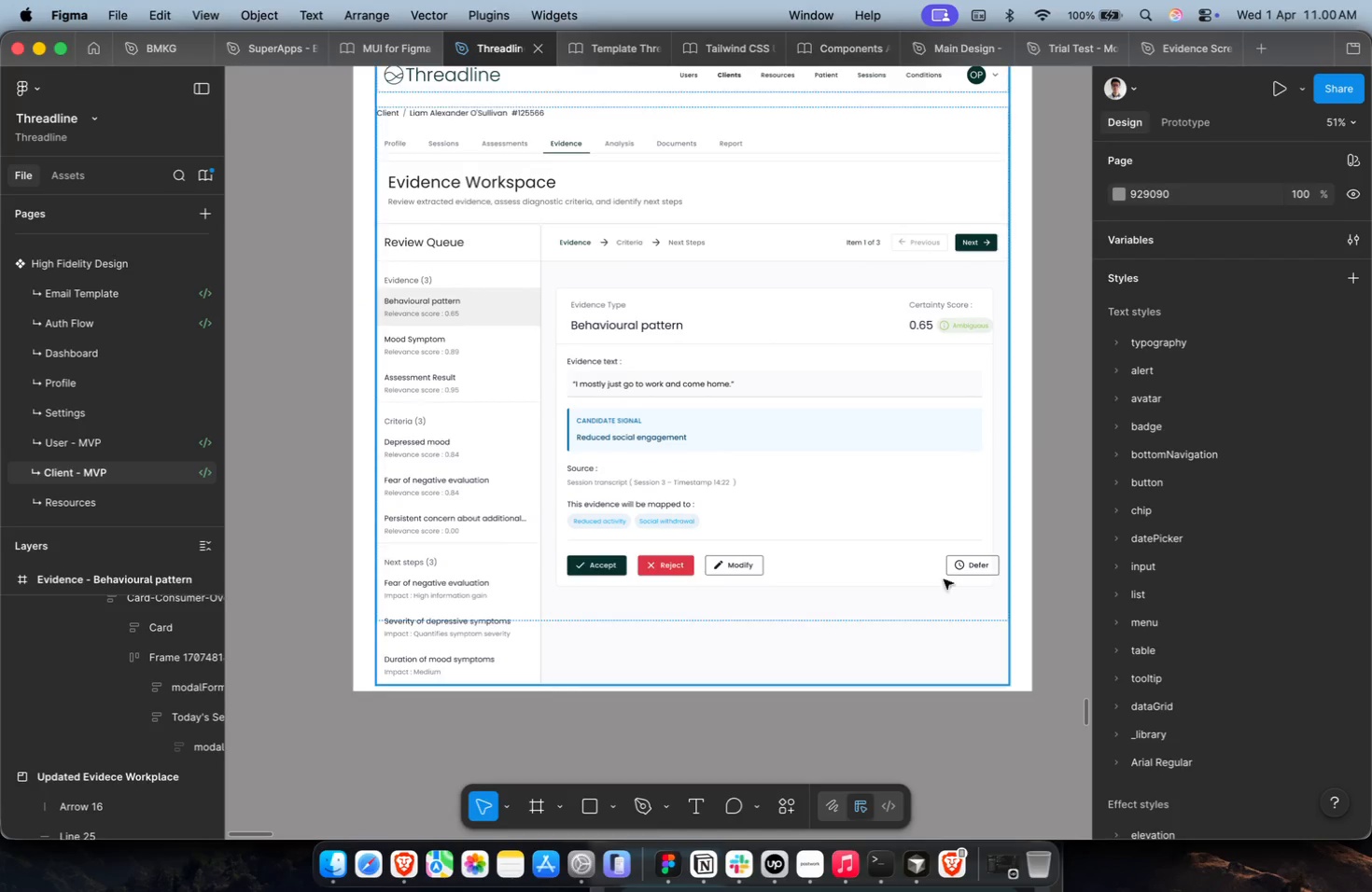 
hold_key(key=CommandLeft, duration=0.51)
scroll: coordinate [328, 330], scroll_direction: up, amount: 11.0
 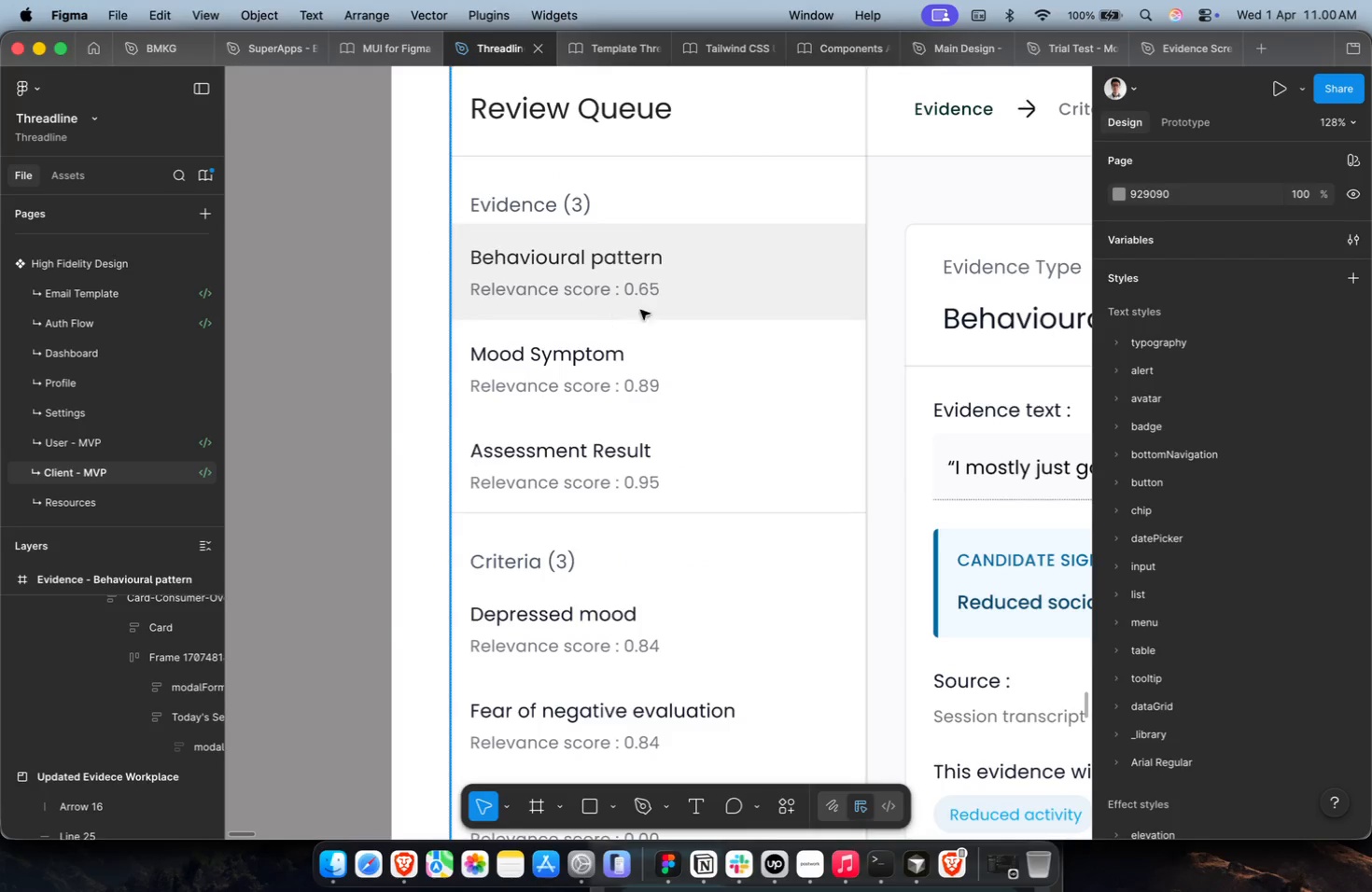 
hold_key(key=CommandLeft, duration=0.64)
left_click([689, 308])
 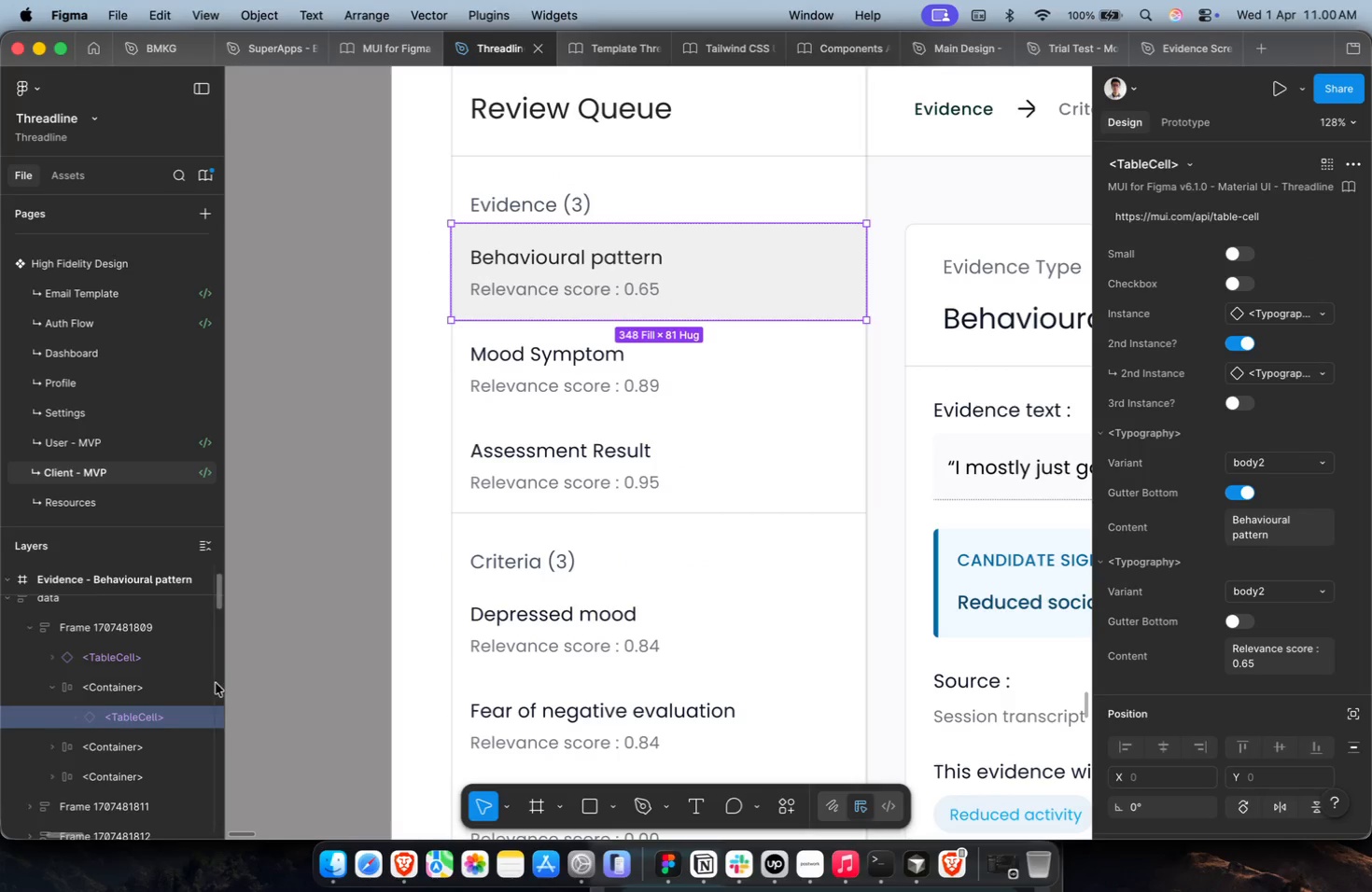 
hold_key(key=CommandLeft, duration=0.35)
scroll: coordinate [464, 557], scroll_direction: down, amount: 4.0
 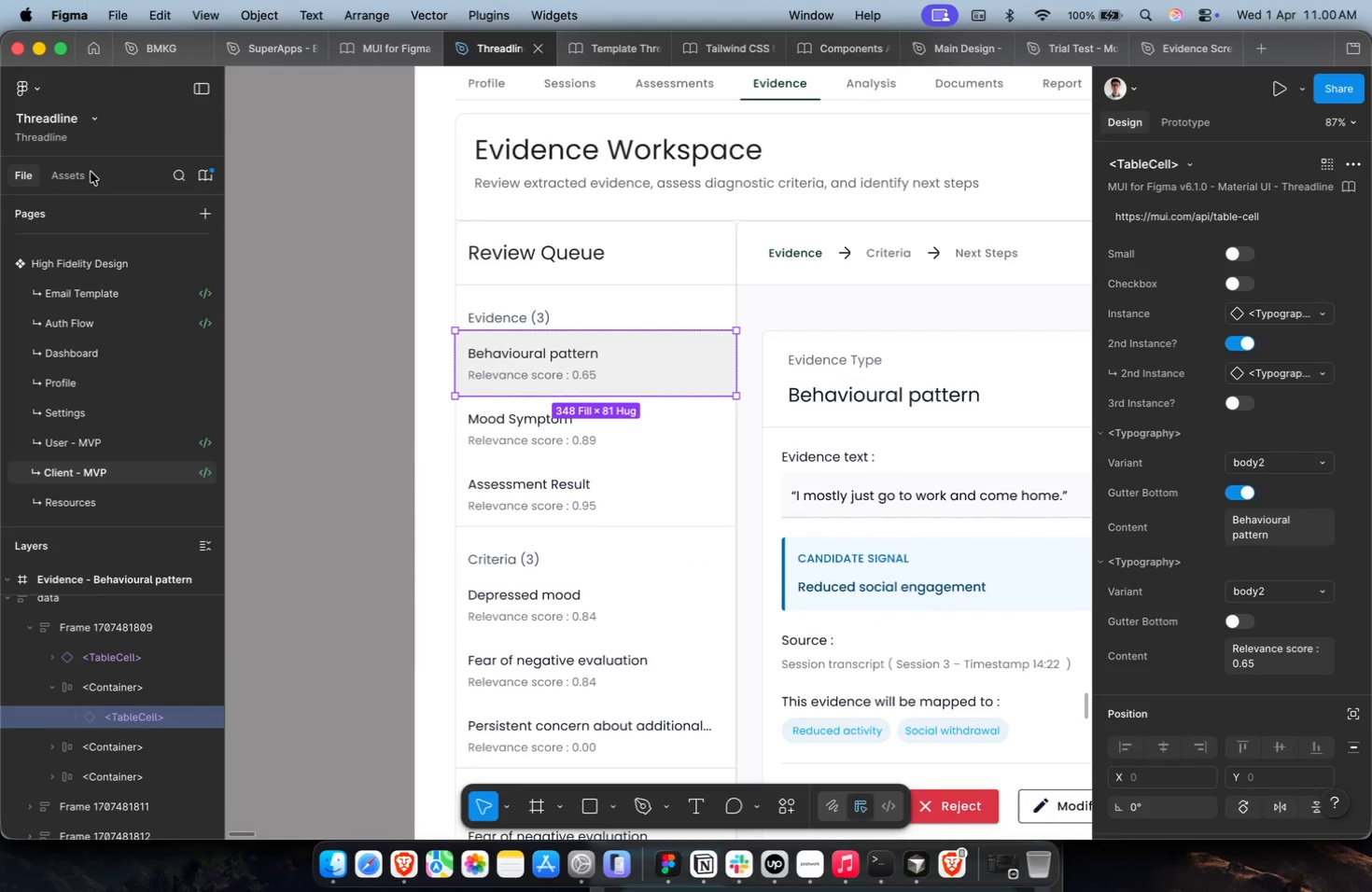 
left_click([73, 169])
 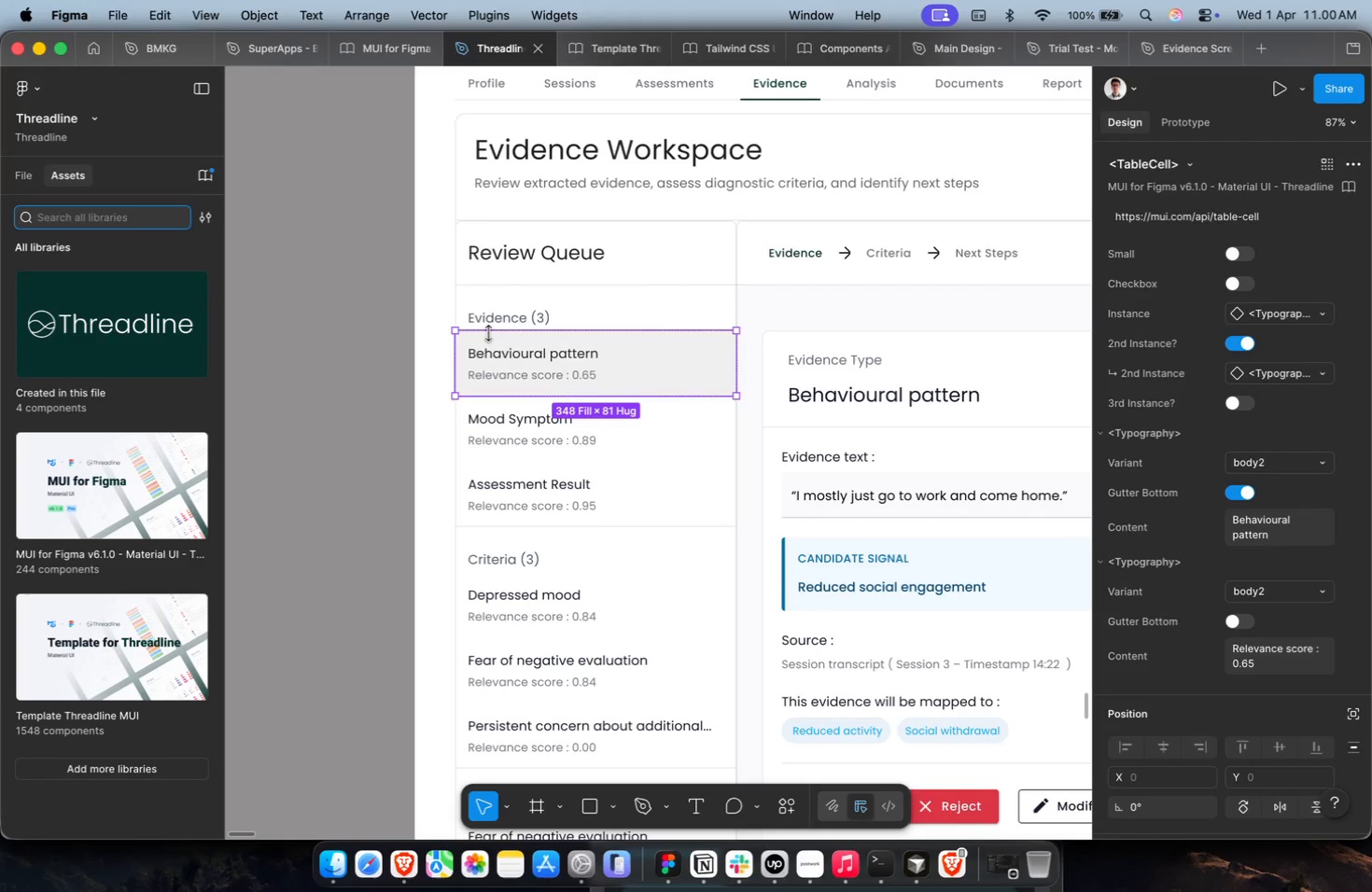 
hold_key(key=CommandLeft, duration=0.35)
 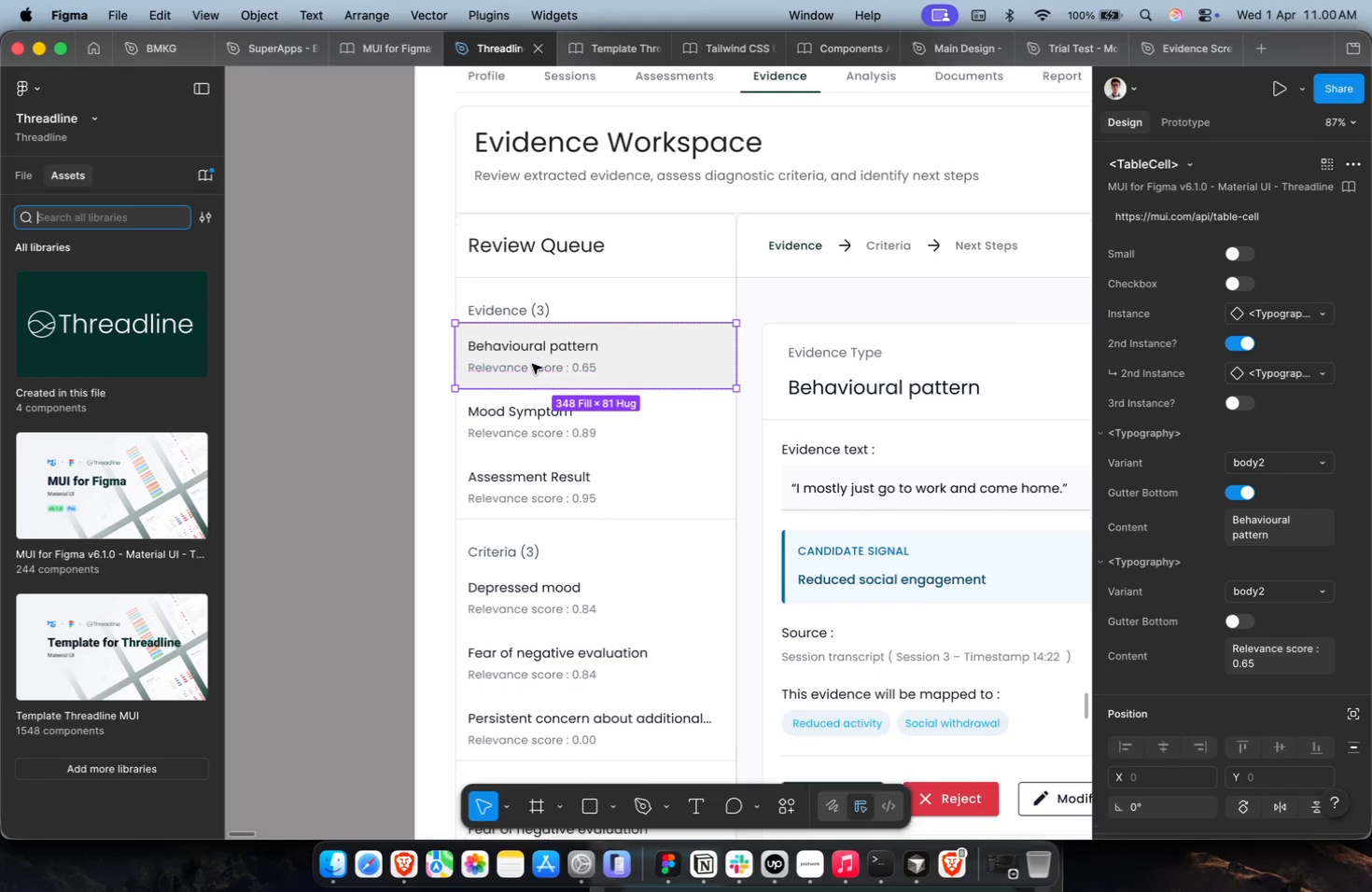 
scroll: coordinate [533, 365], scroll_direction: down, amount: 4.0
 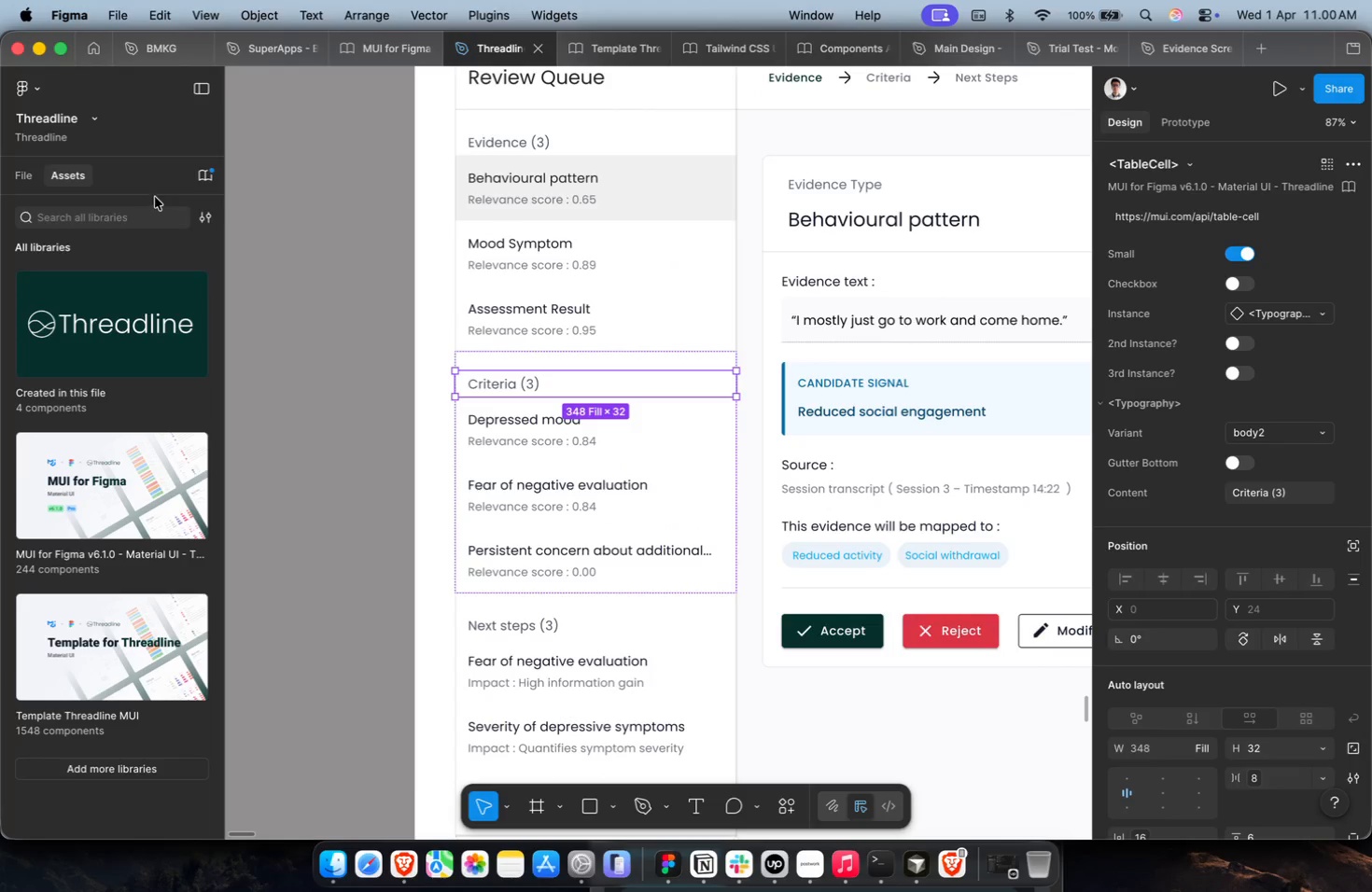 
type(header)
 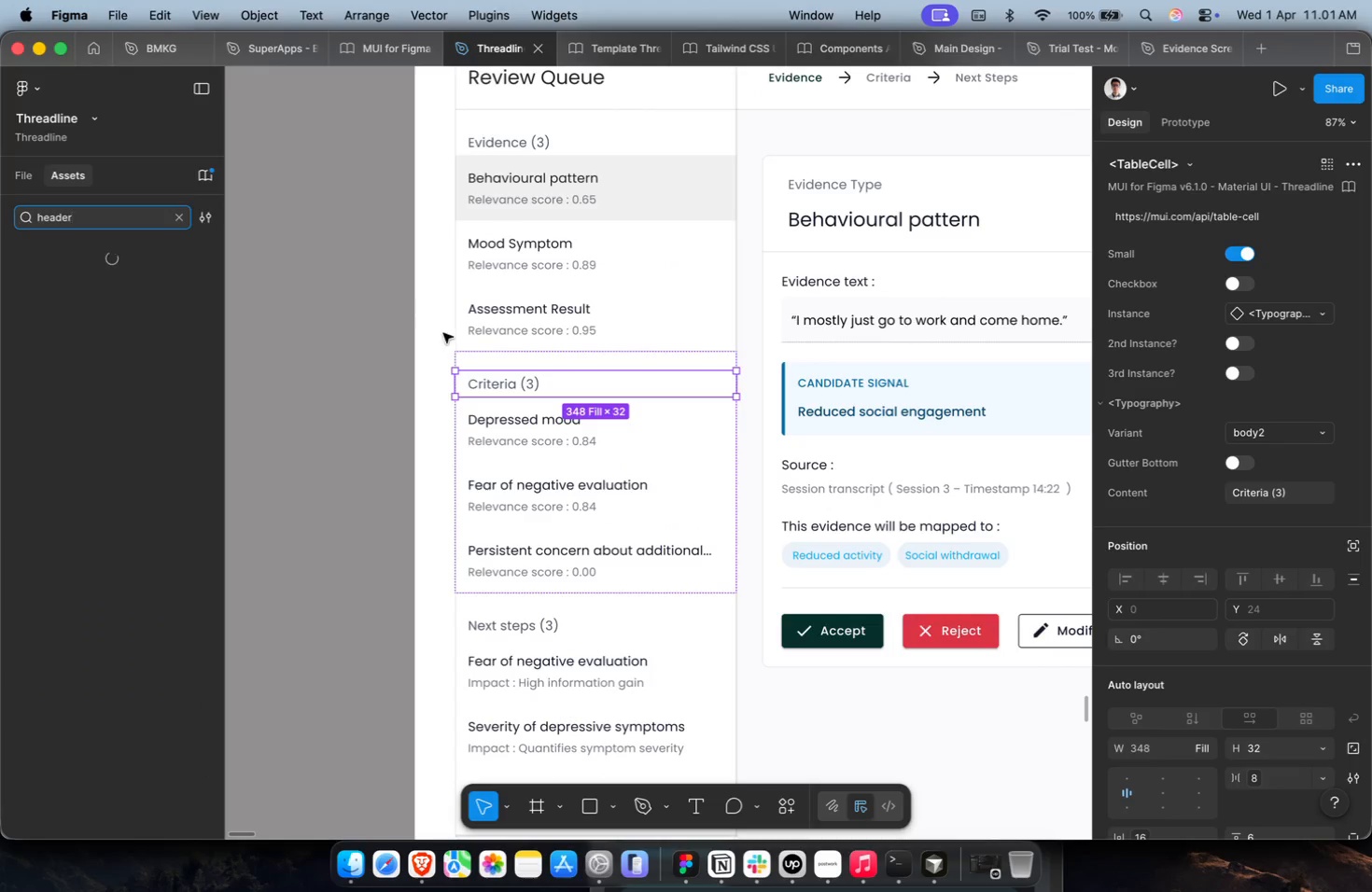 
scroll: coordinate [454, 345], scroll_direction: up, amount: 4.0
 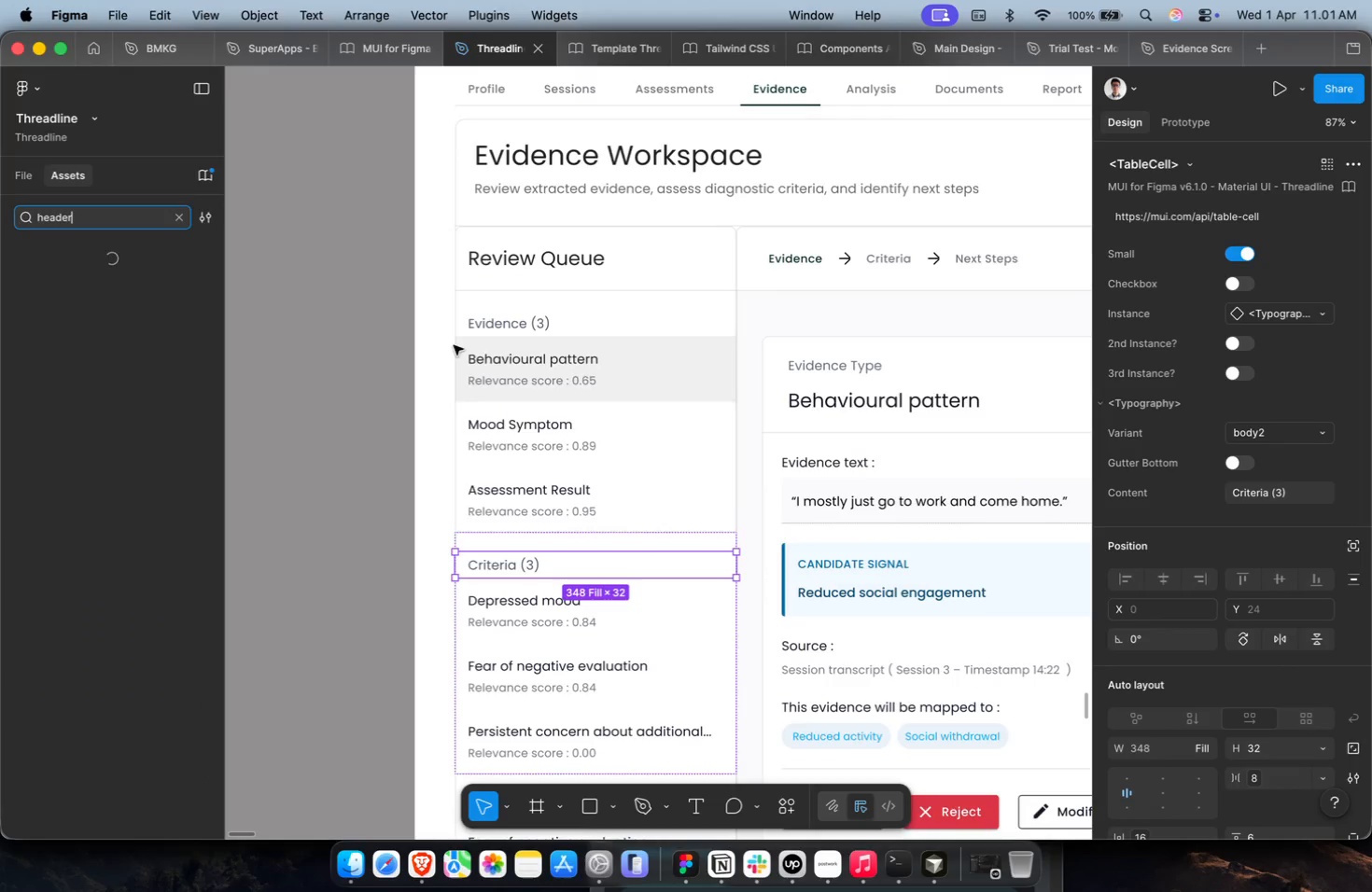 
hold_key(key=ShiftLeft, duration=0.65)
scroll: coordinate [457, 351], scroll_direction: up, amount: 2.0
 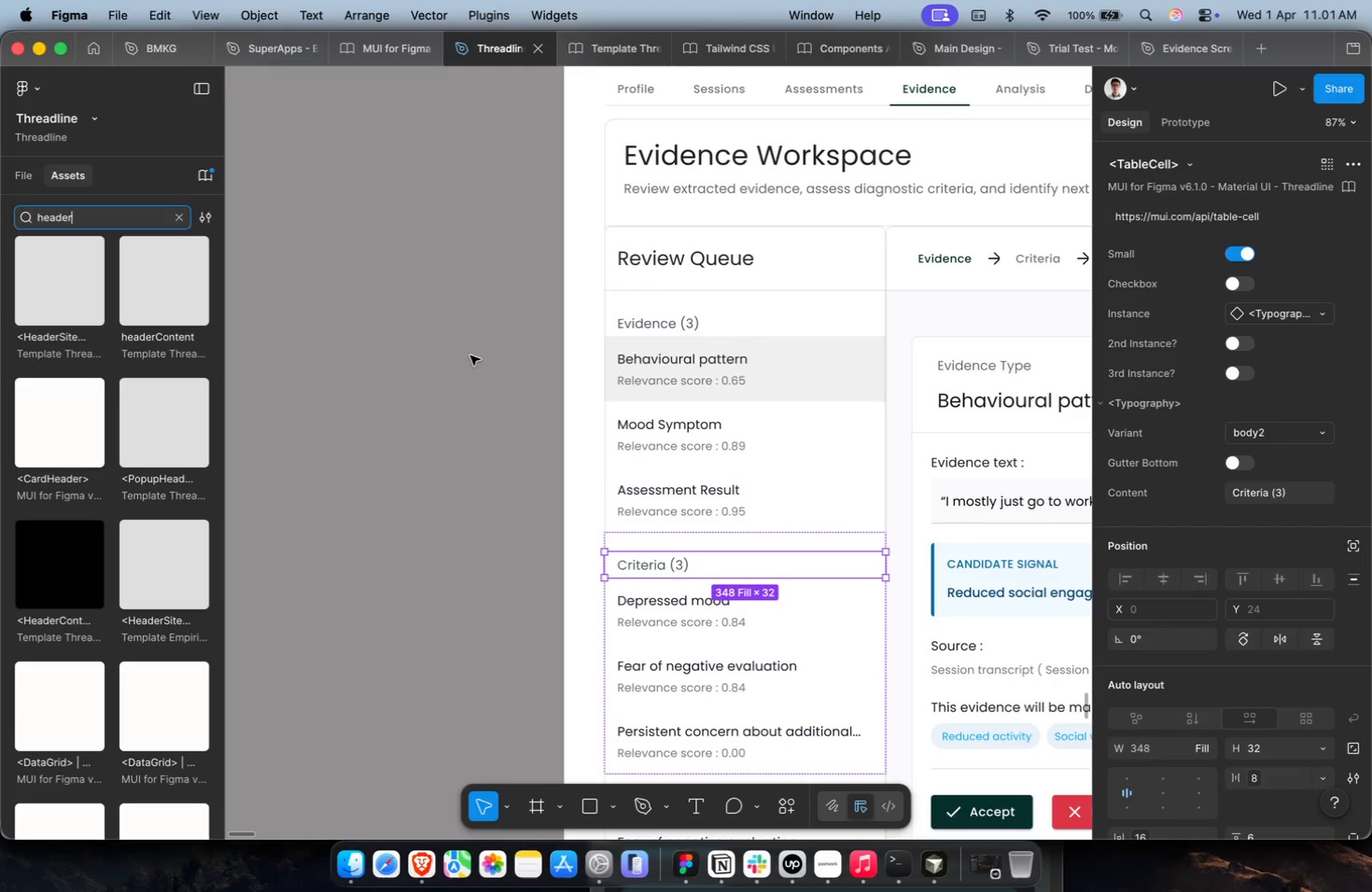 
hold_key(key=ShiftLeft, duration=0.39)
hold_key(key=CommandLeft, duration=0.35)
scroll: coordinate [470, 355], scroll_direction: down, amount: 2.0
 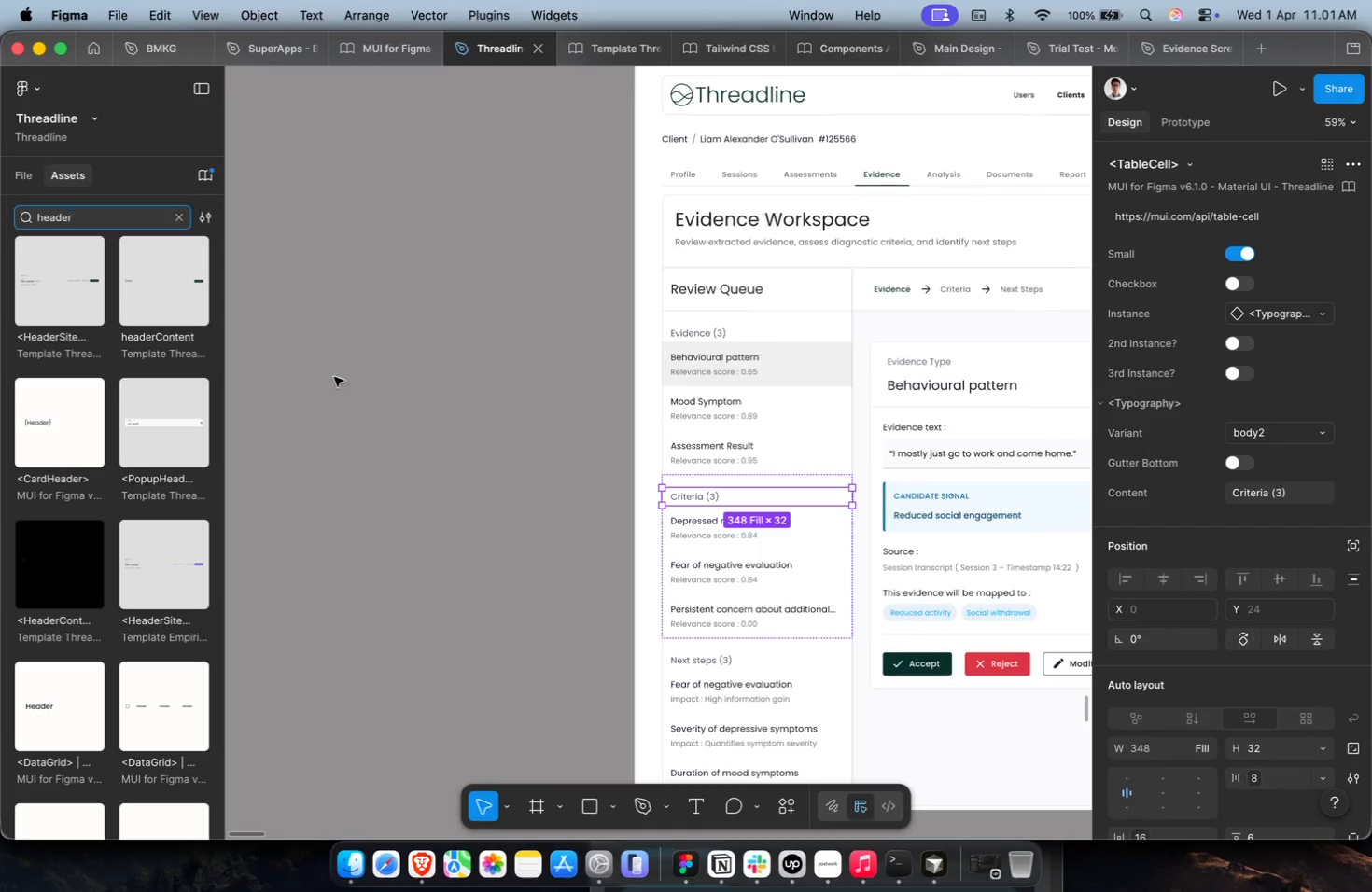 
left_click_drag(start_coordinate=[50, 704], to_coordinate=[453, 450])
 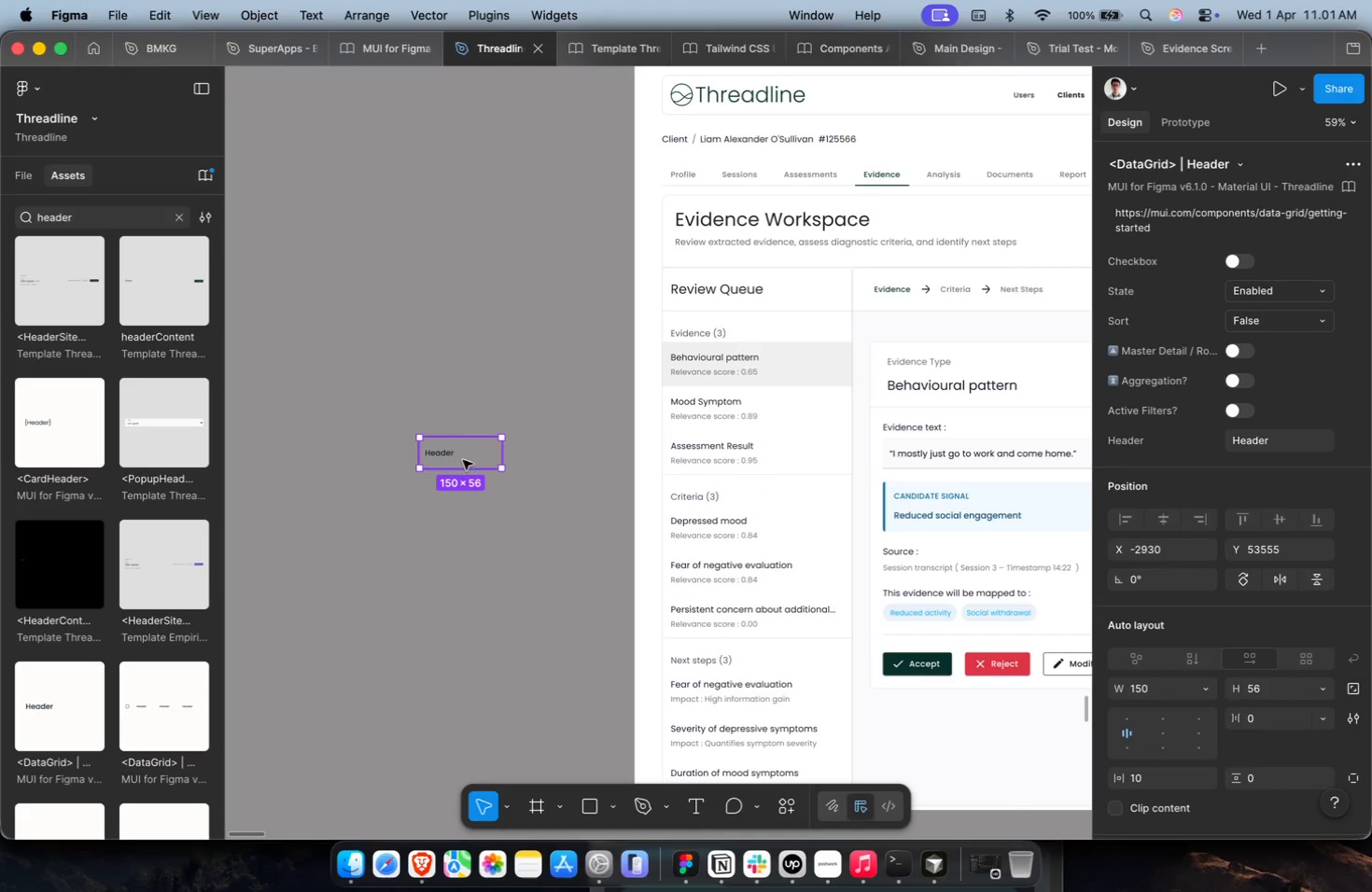 
hold_key(key=CommandLeft, duration=0.42)
hold_key(key=CommandLeft, duration=0.67)
scroll: coordinate [467, 465], scroll_direction: up, amount: 7.0
 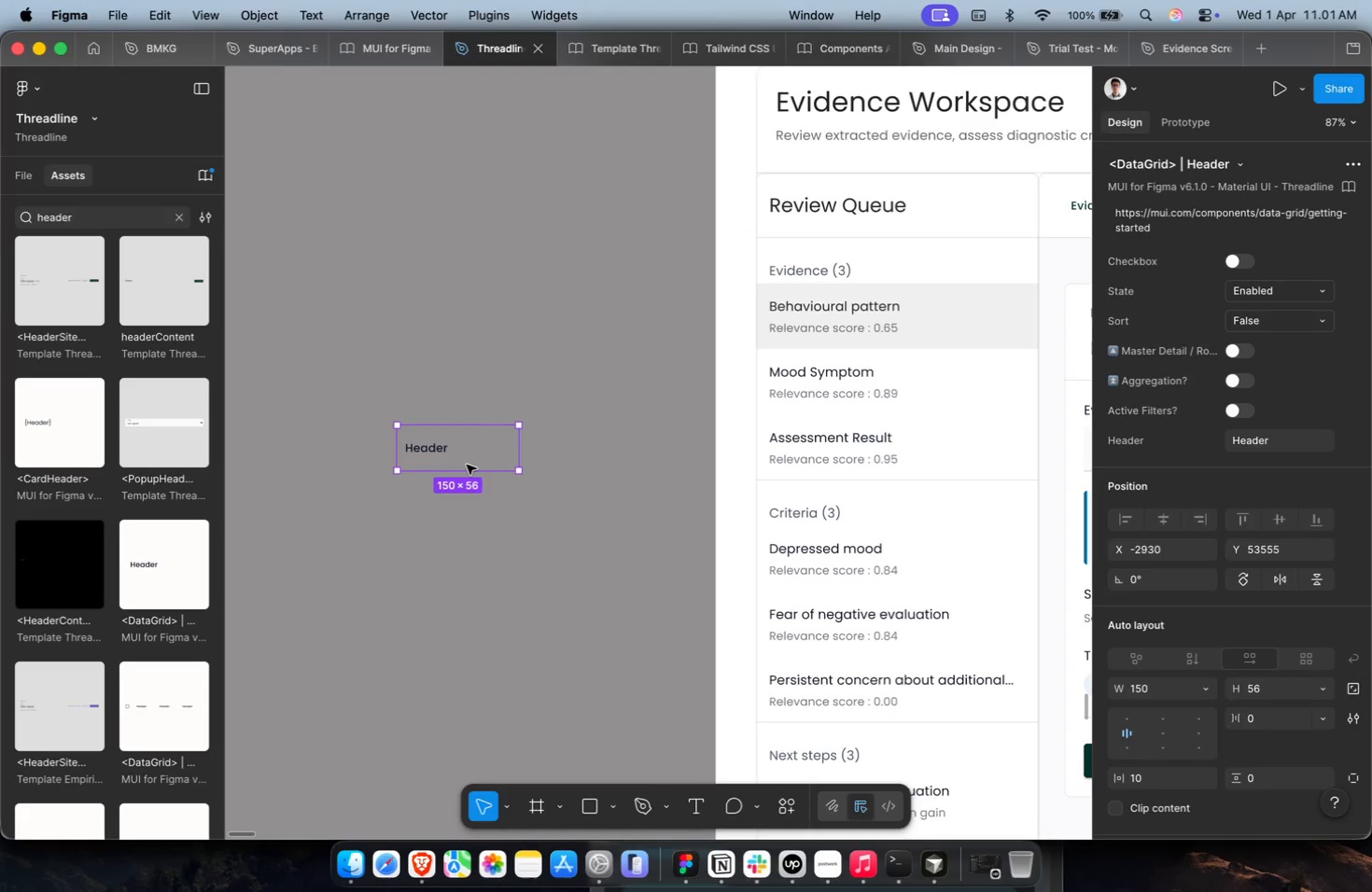 
hold_key(key=CommandLeft, duration=0.37)
 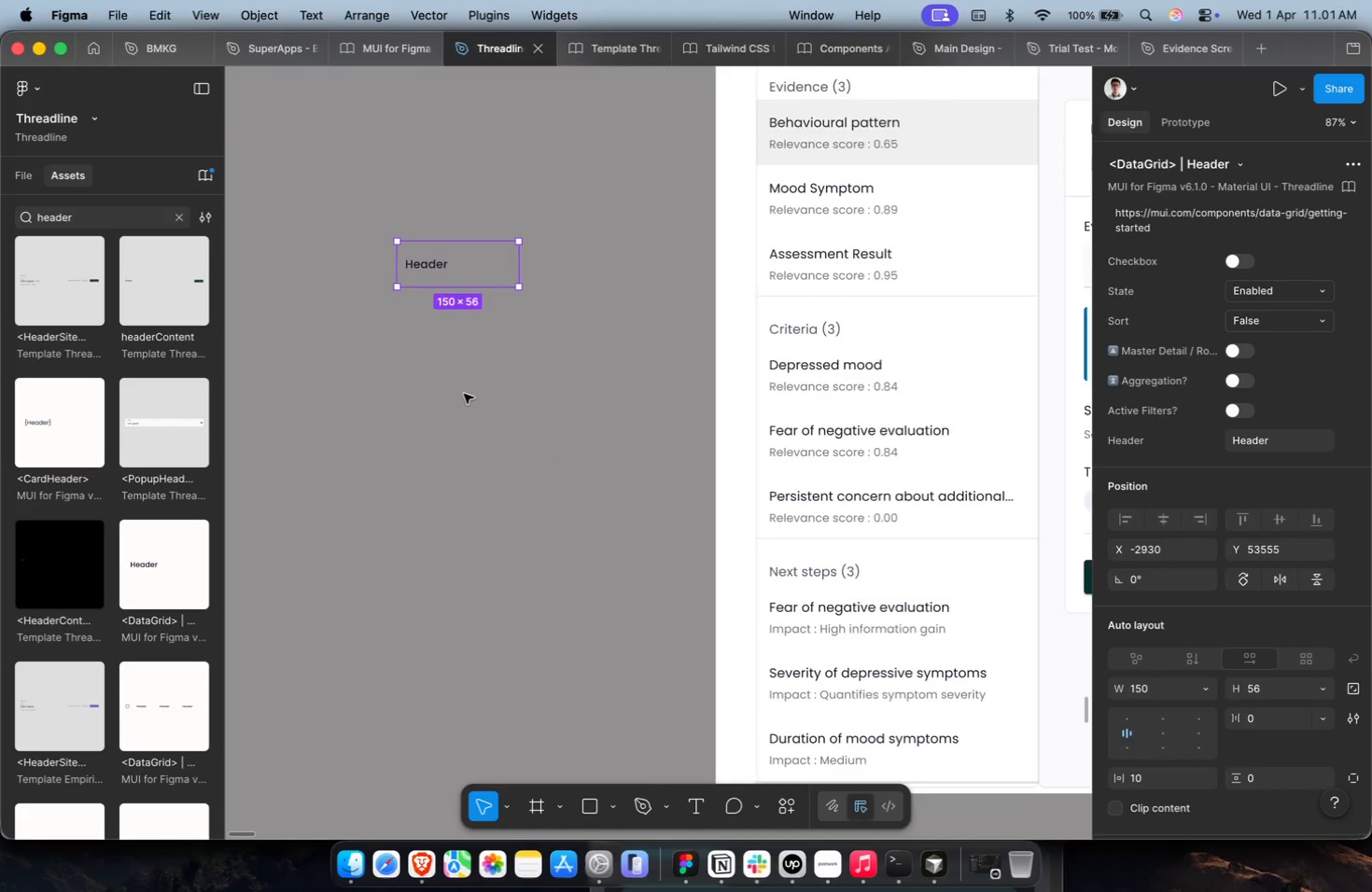 
scroll: coordinate [467, 465], scroll_direction: down, amount: 5.0
 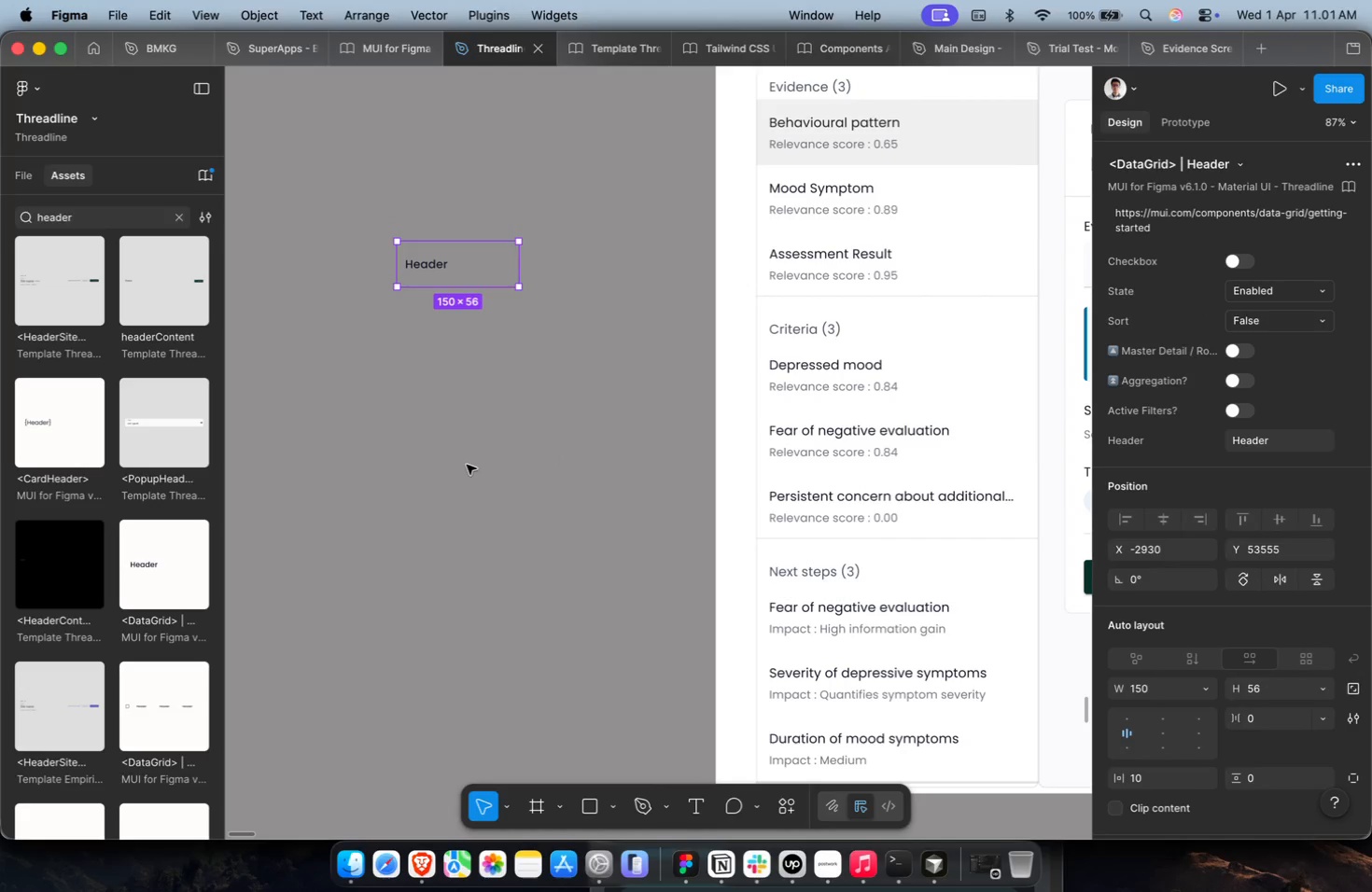 
hold_key(key=CommandLeft, duration=1.19)
 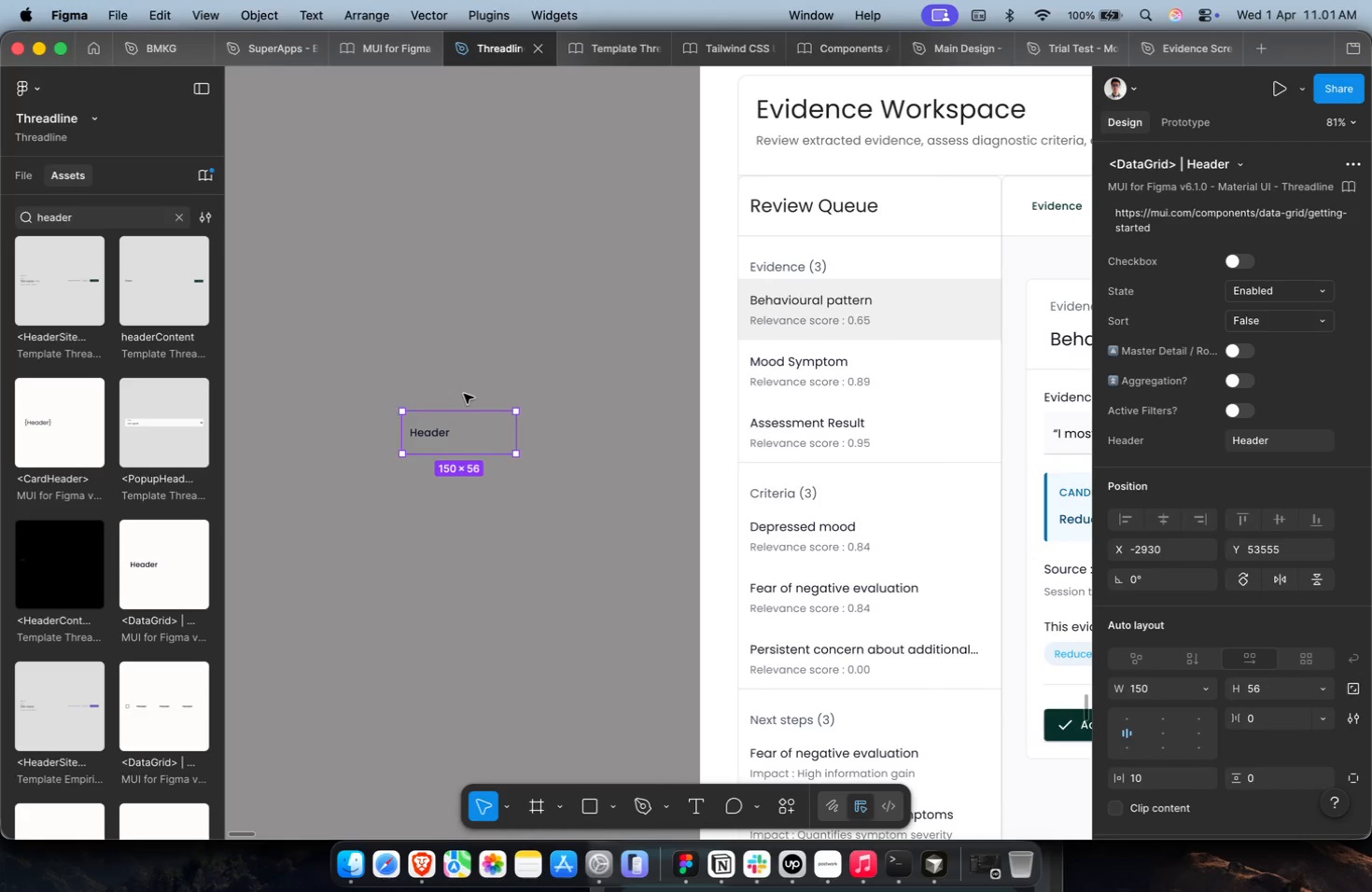 
scroll: coordinate [464, 394], scroll_direction: up, amount: 4.0
 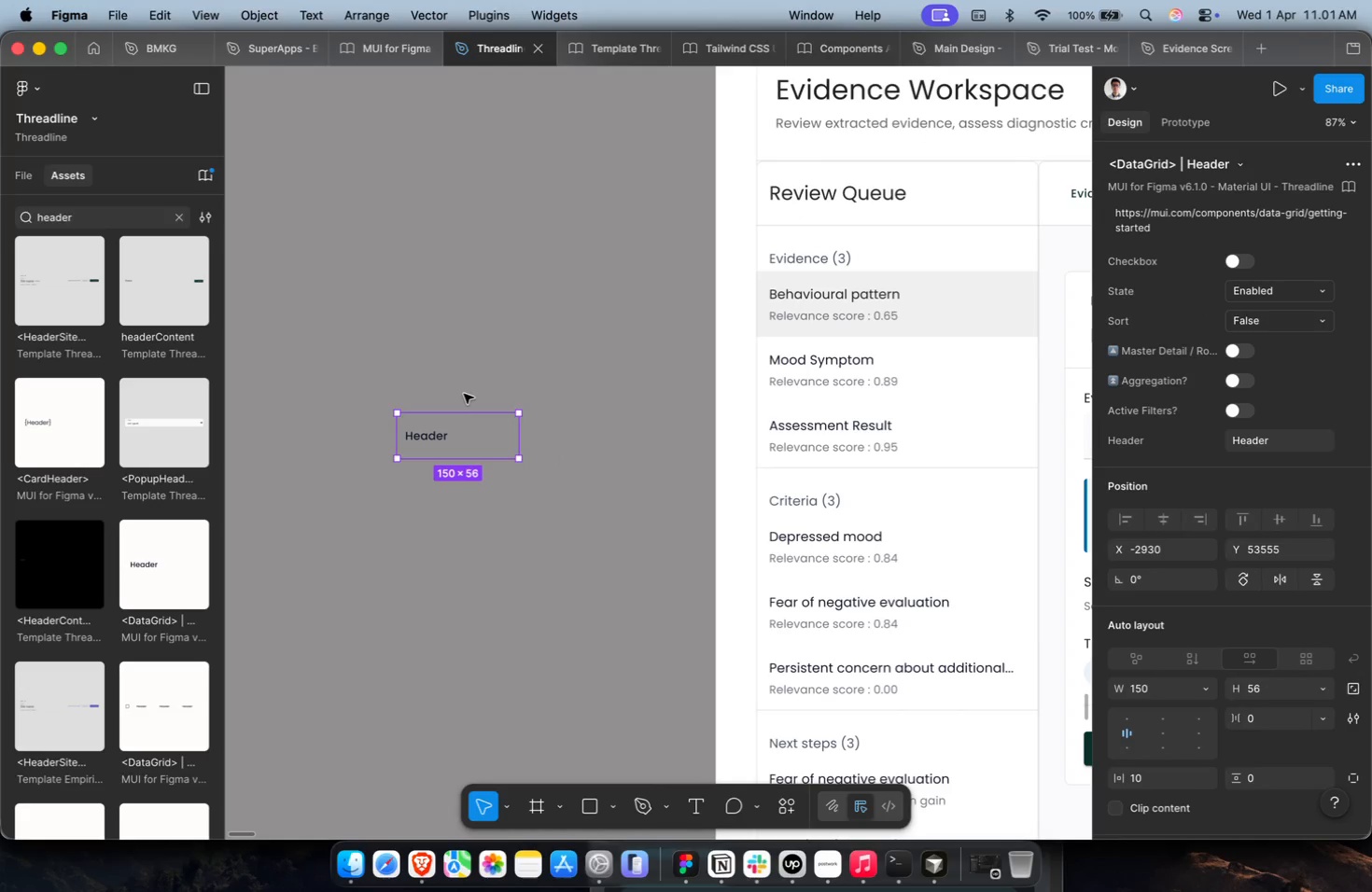 
scroll: coordinate [464, 394], scroll_direction: down, amount: 2.0
 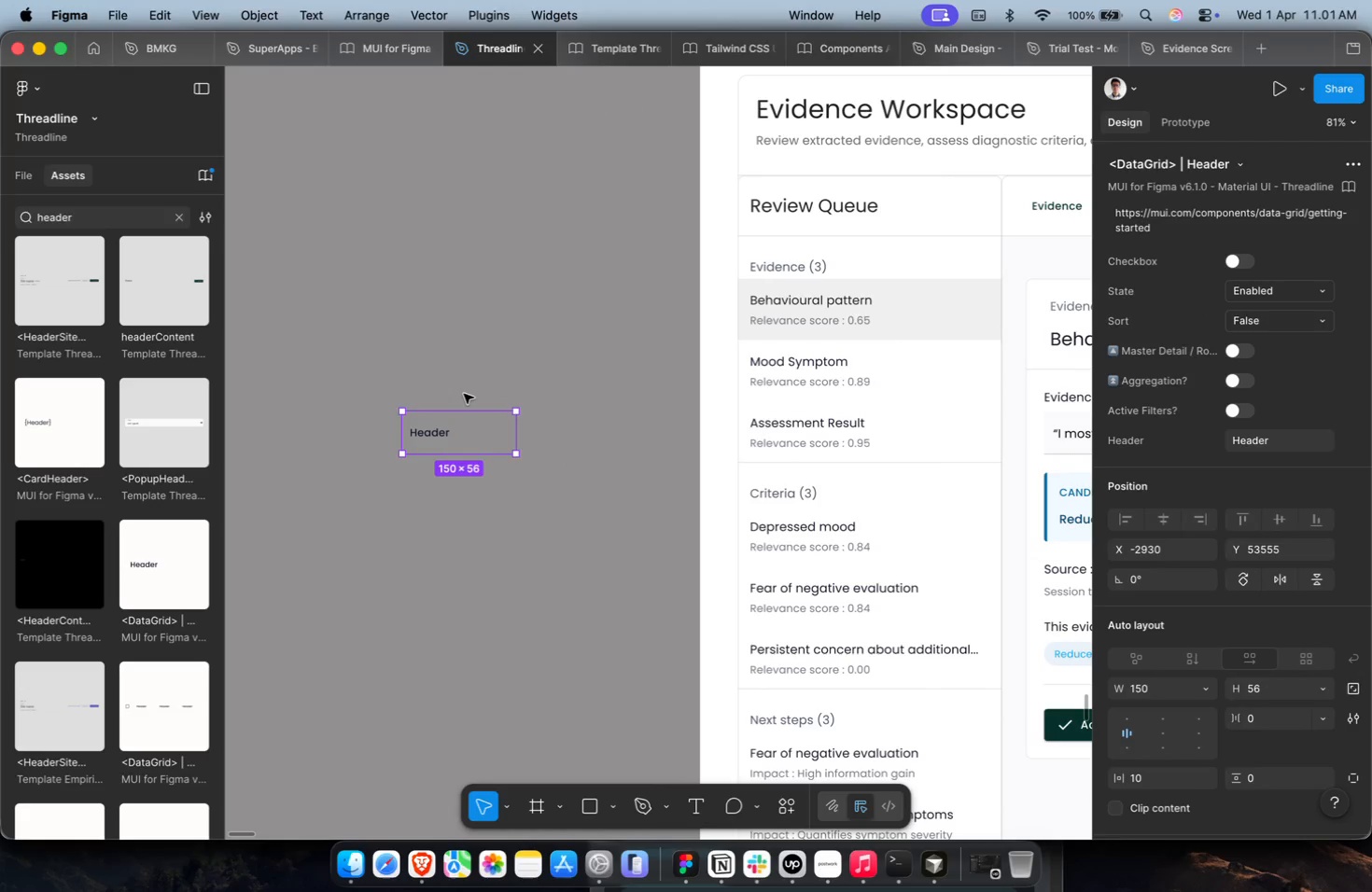 
hold_key(key=ShiftLeft, duration=0.82)
scroll: coordinate [464, 394], scroll_direction: down, amount: 1.0
 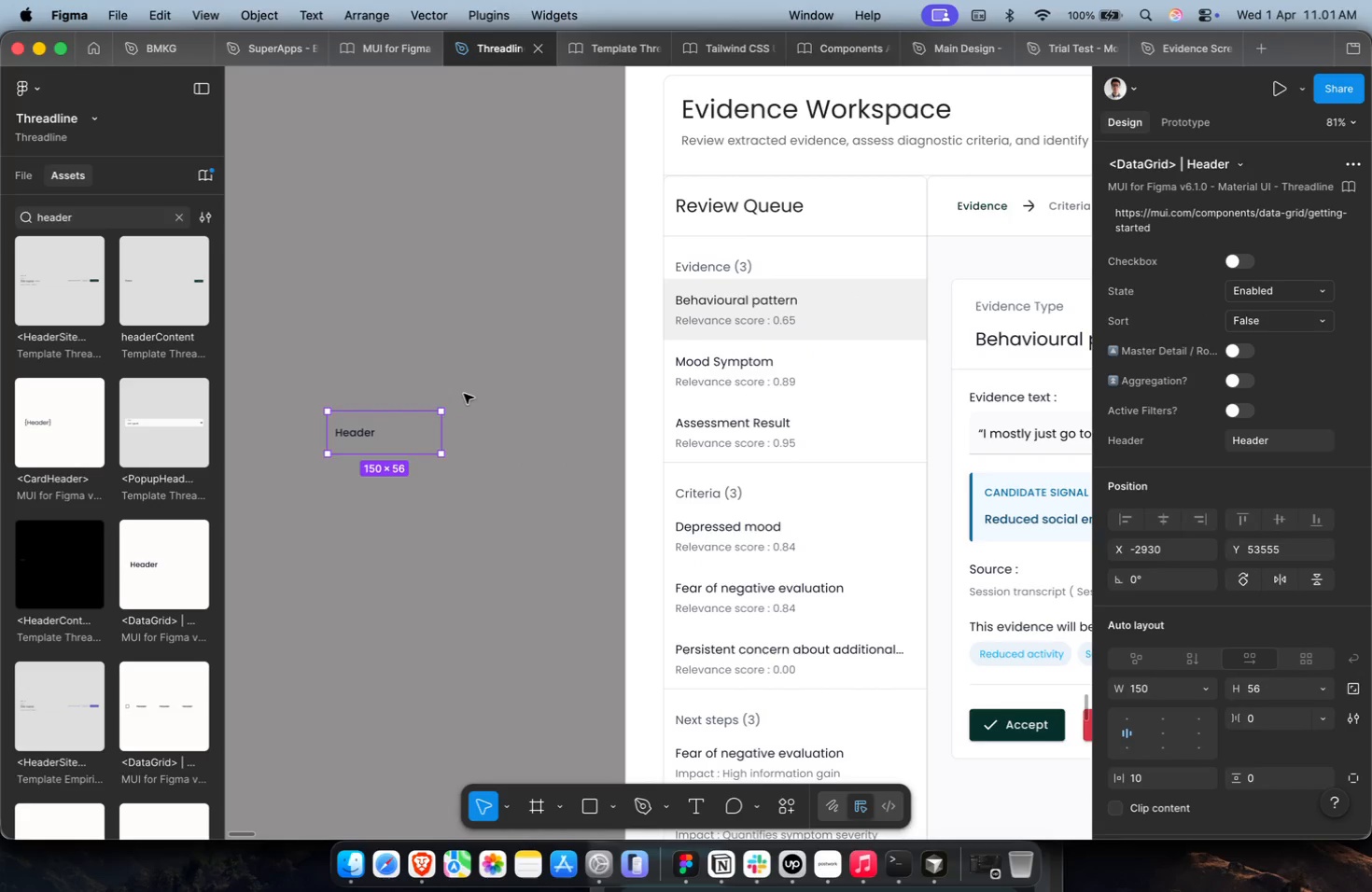 
hold_key(key=CommandLeft, duration=1.38)
scroll: coordinate [463, 394], scroll_direction: up, amount: 5.0
 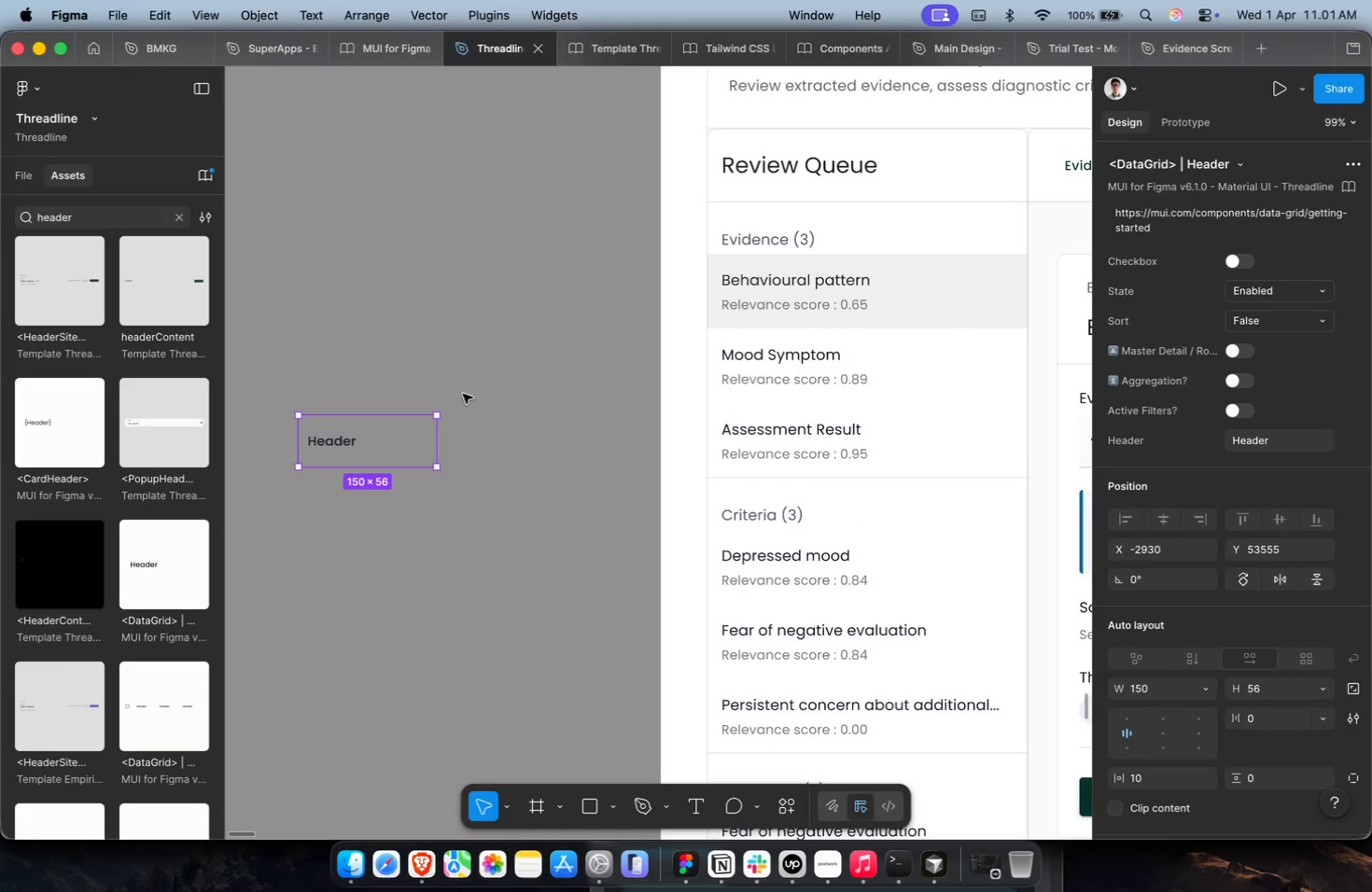 
key(Shift+ShiftLeft)
 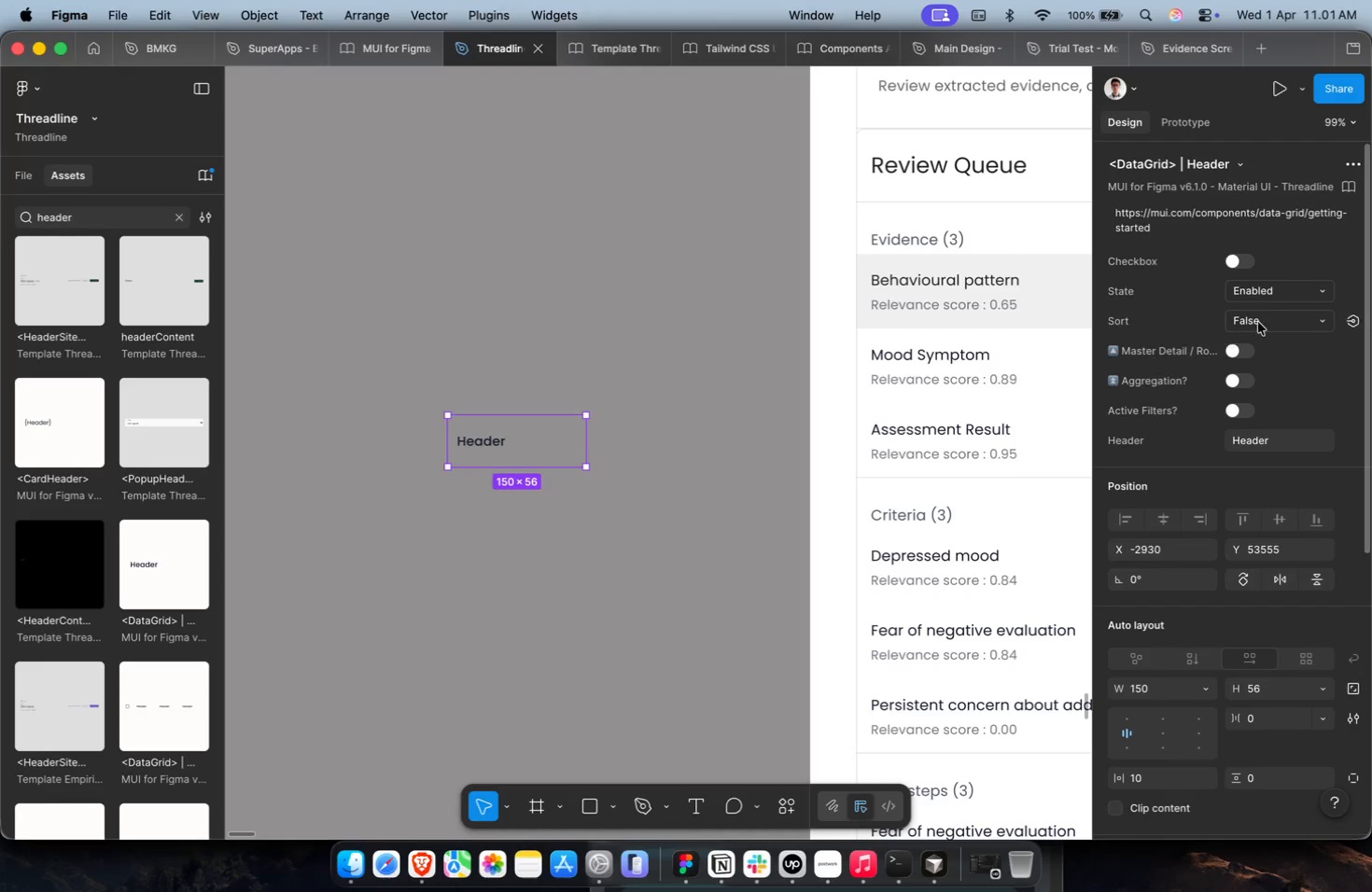 
hold_key(key=ShiftLeft, duration=0.5)
scroll: coordinate [706, 439], scroll_direction: down, amount: 4.0
 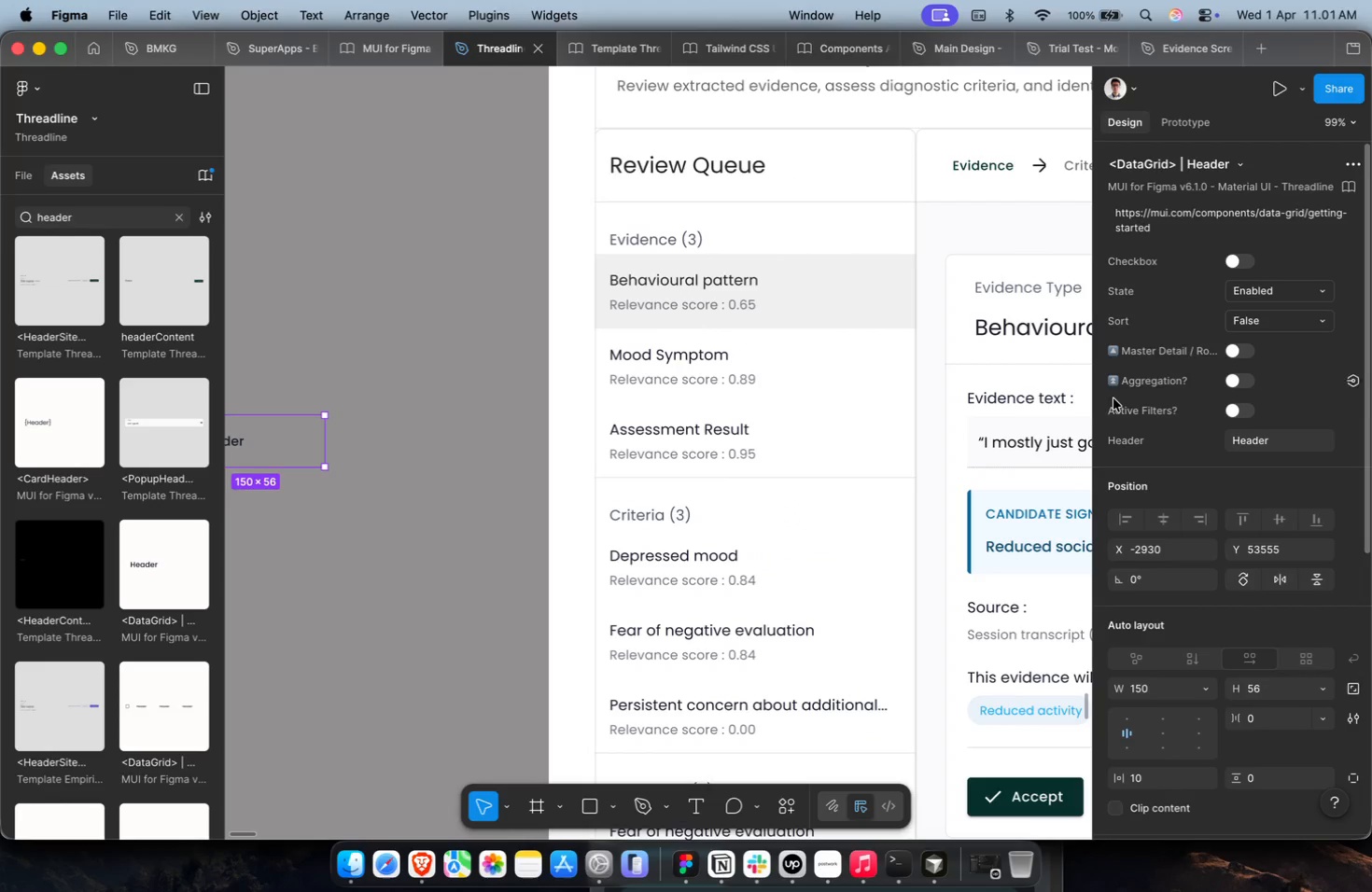 
key(Shift+ShiftLeft)
 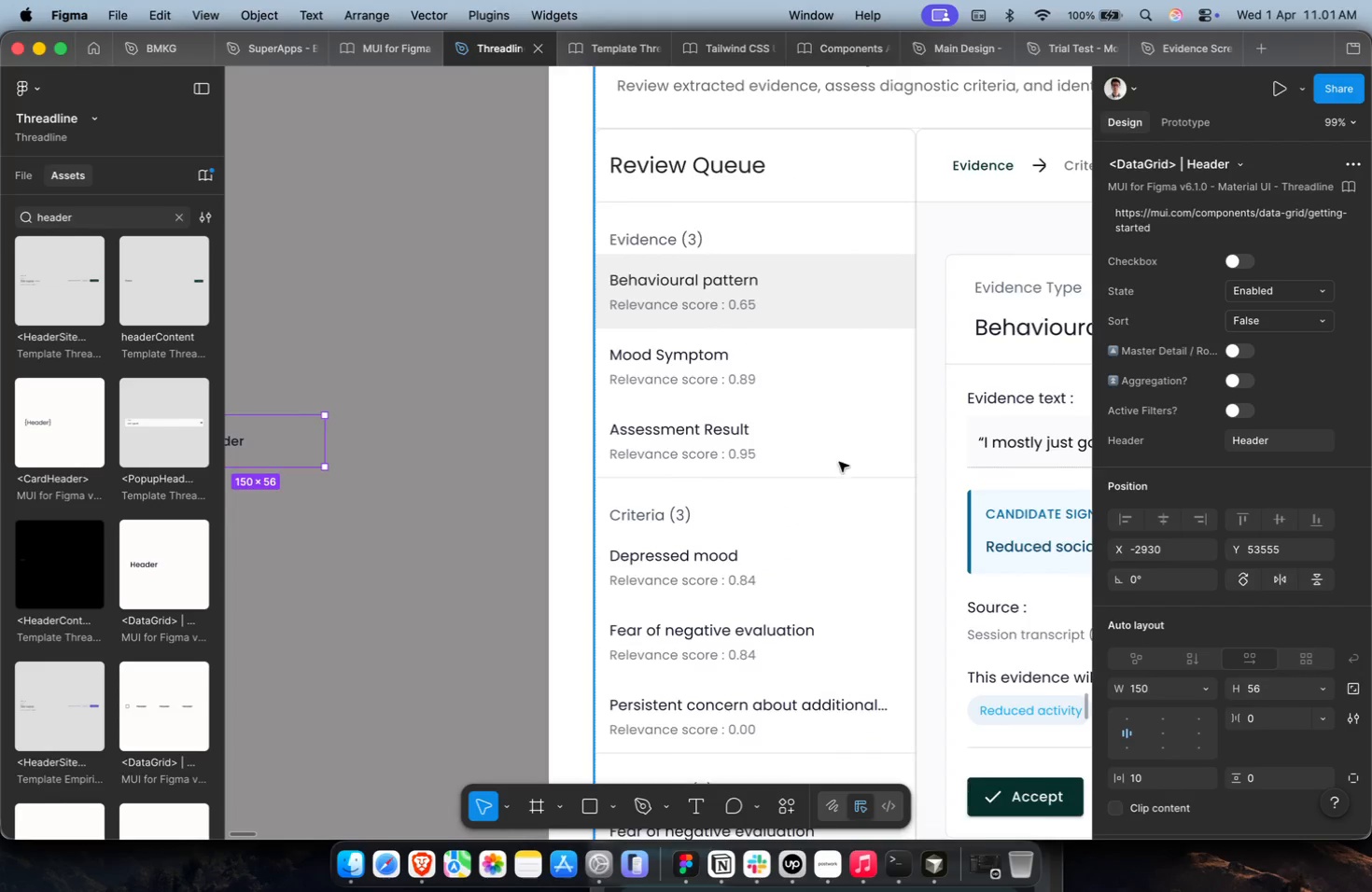 
scroll: coordinate [839, 462], scroll_direction: up, amount: 2.0
 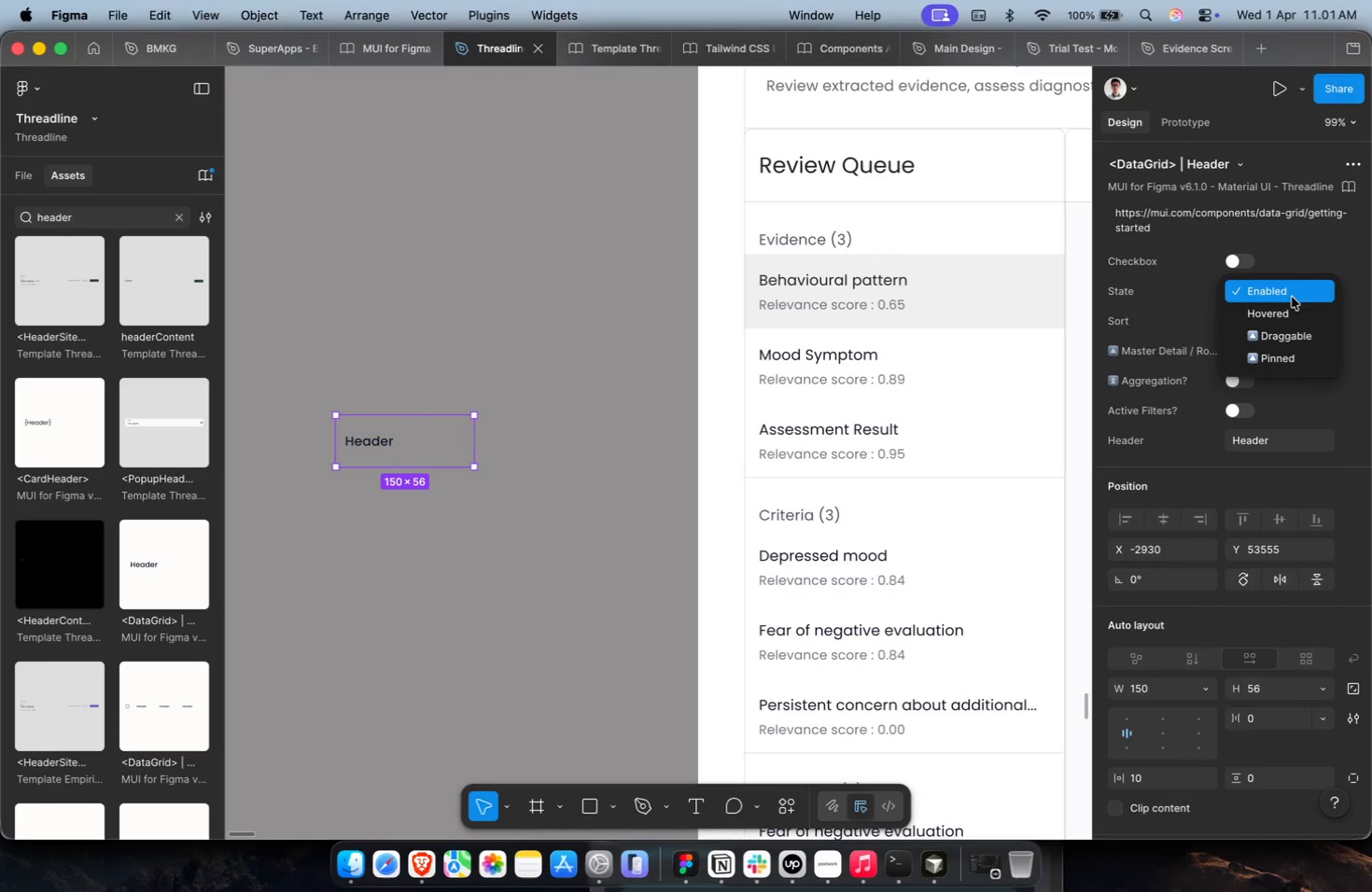 
key(Escape)
 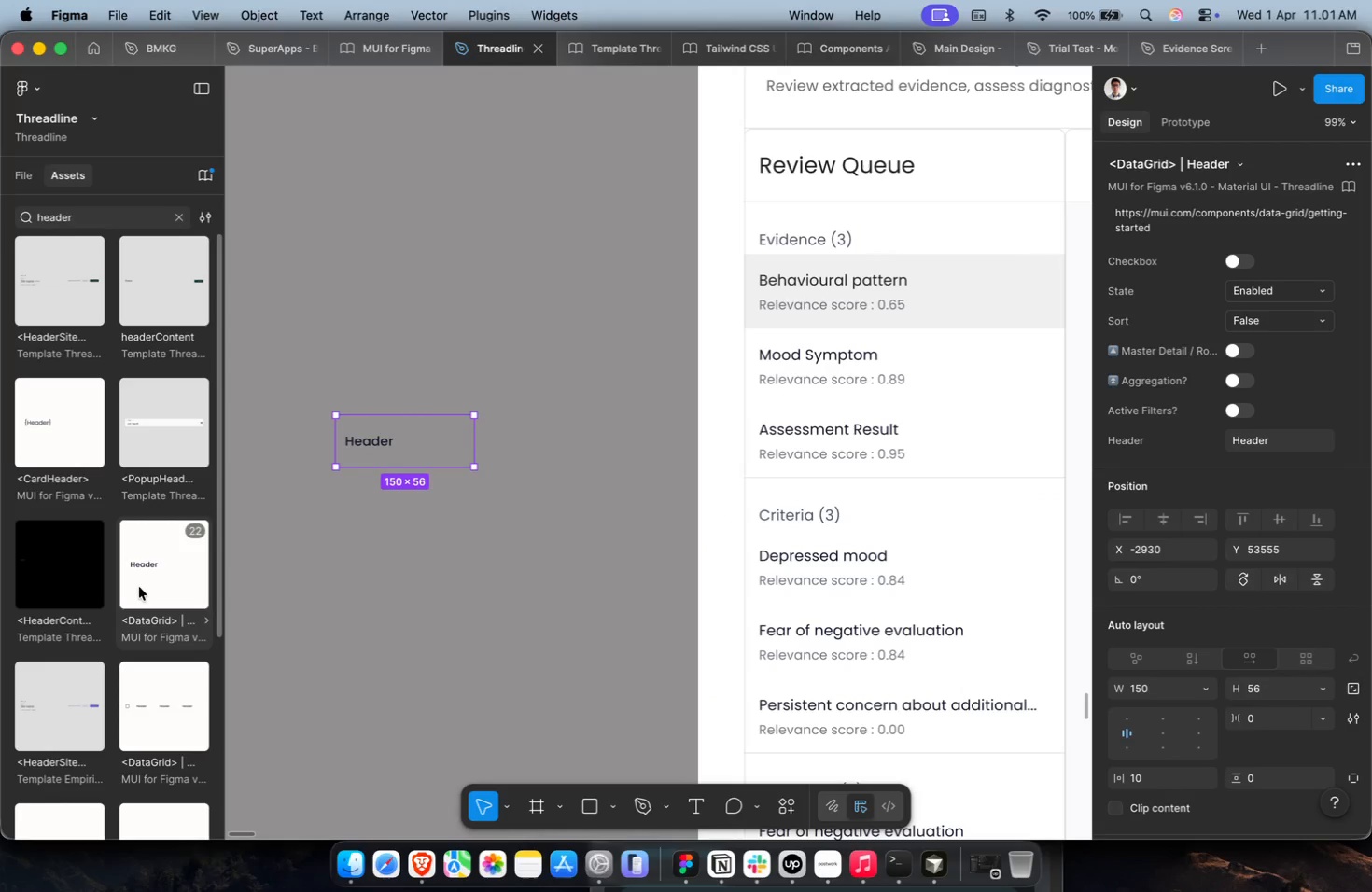 
scroll: coordinate [141, 592], scroll_direction: down, amount: 5.0
 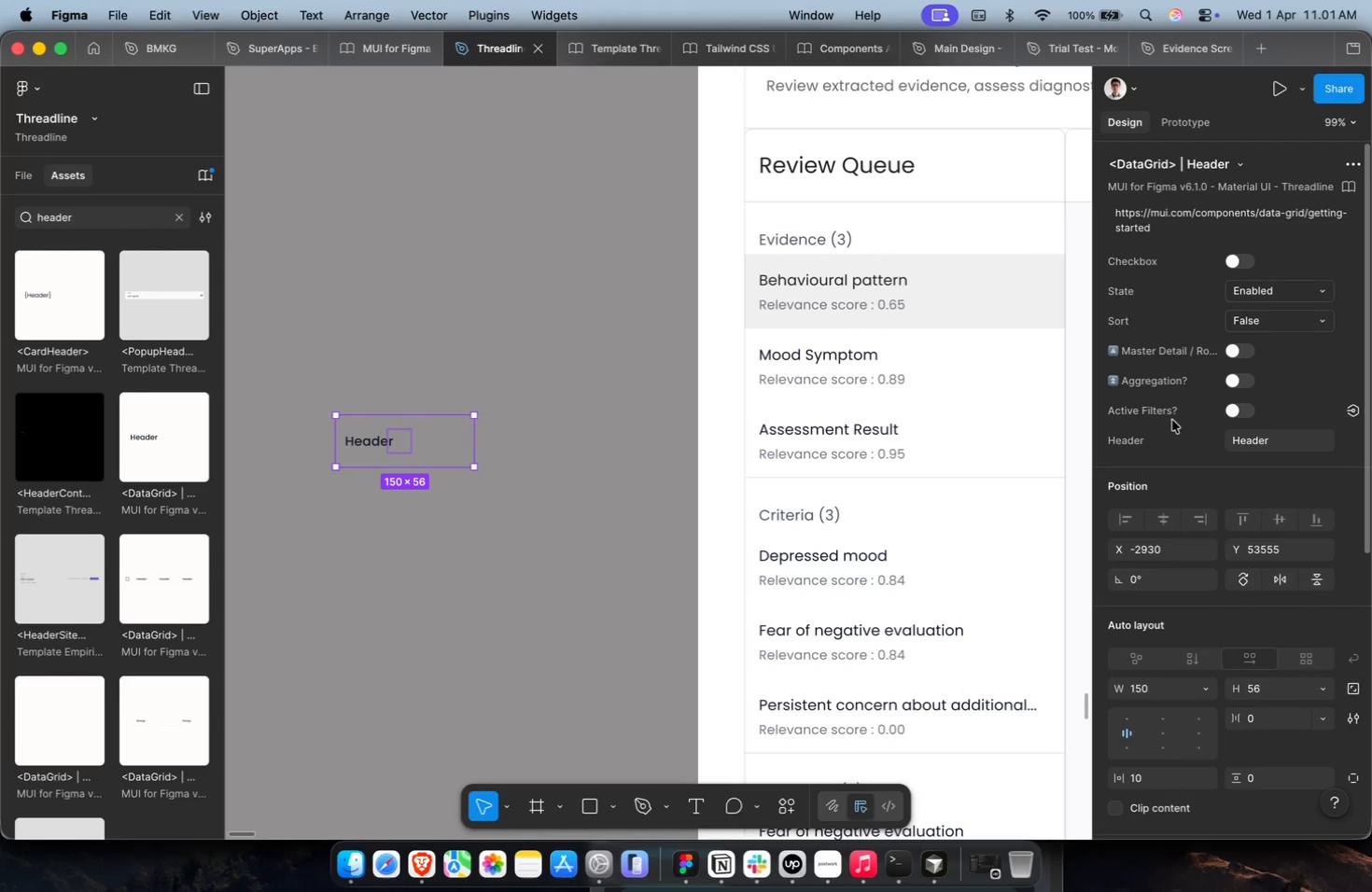 
left_click([1240, 385])
 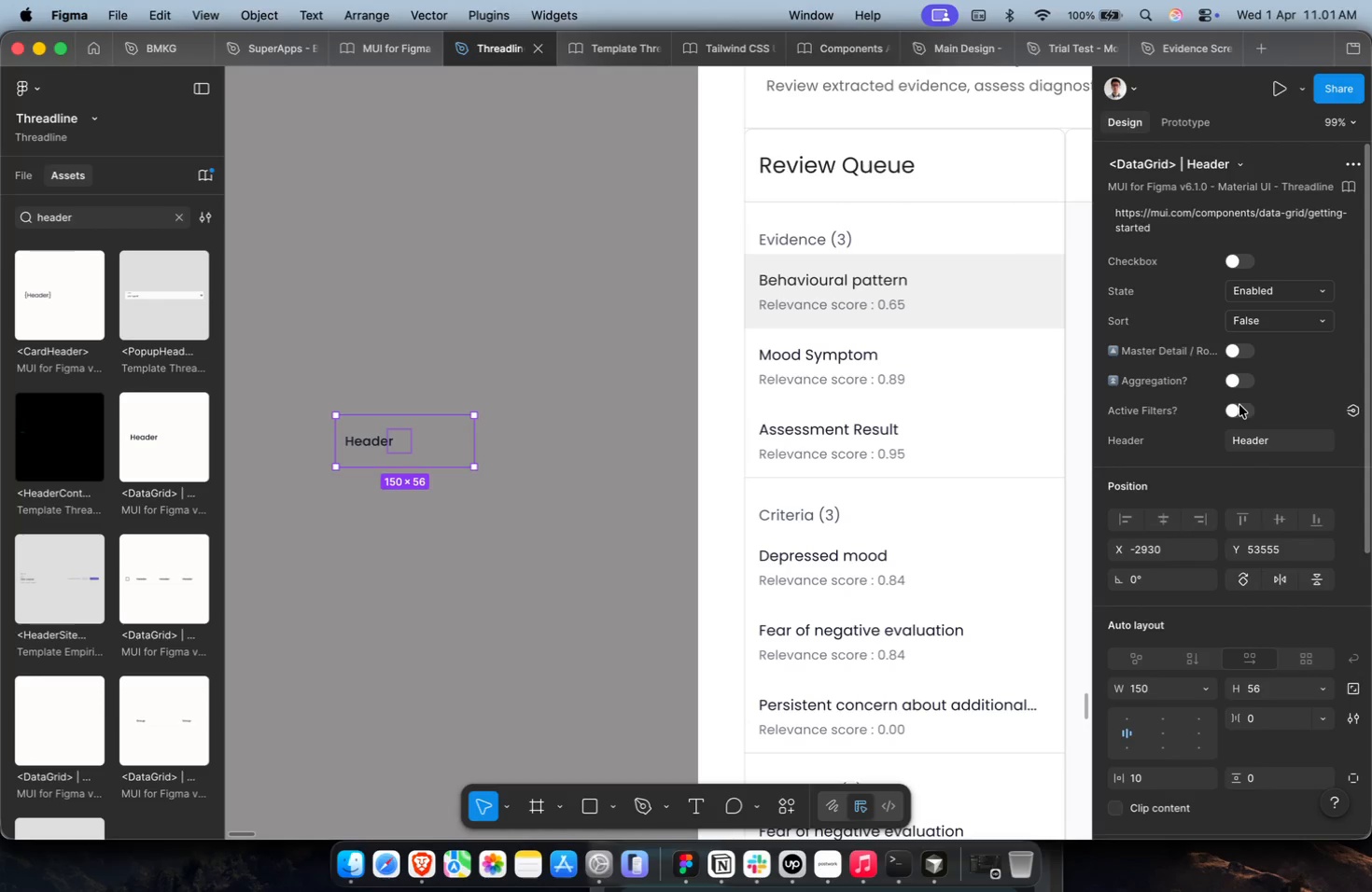 
left_click([1239, 406])
 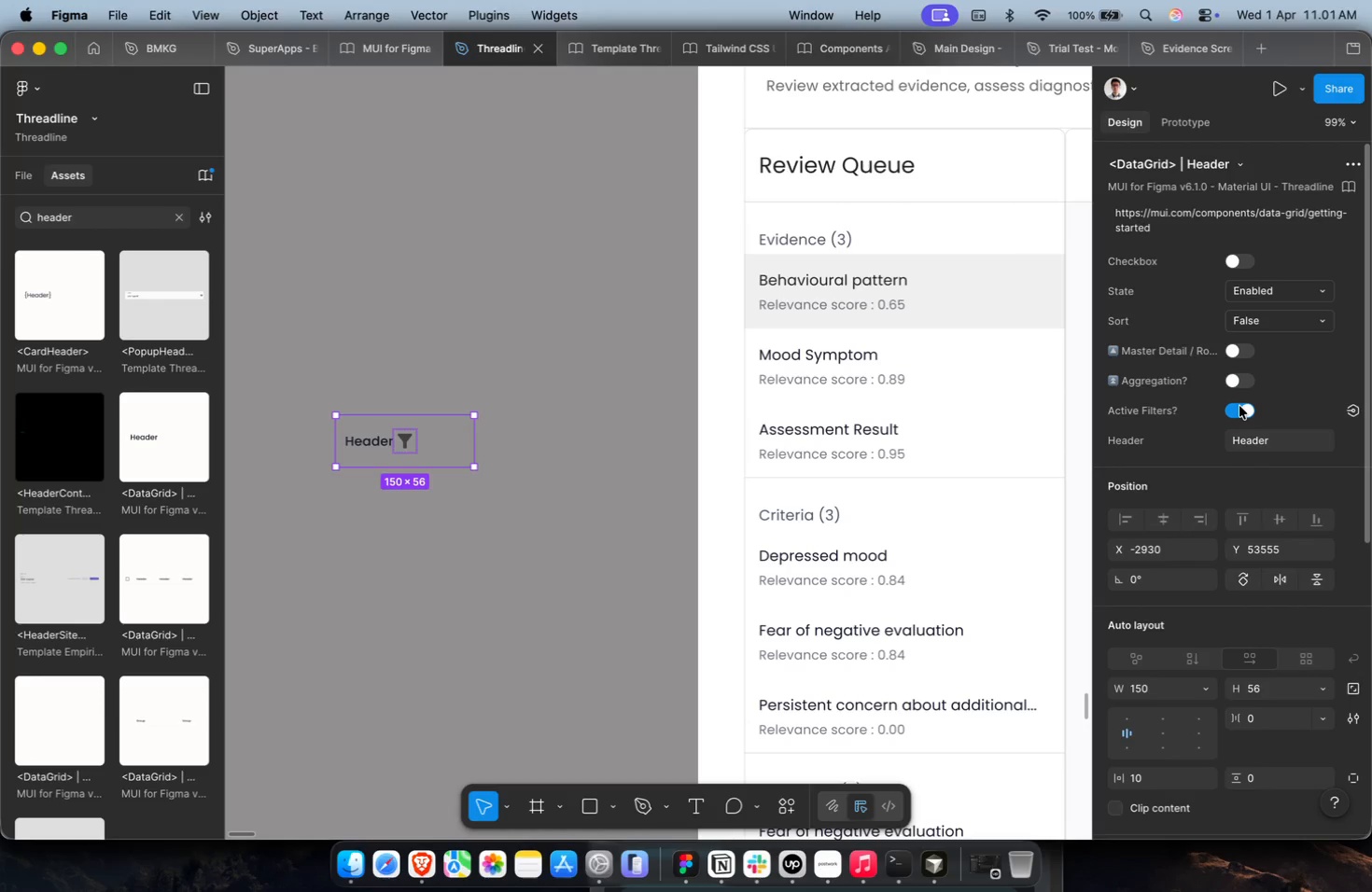 
double_click([1239, 406])
 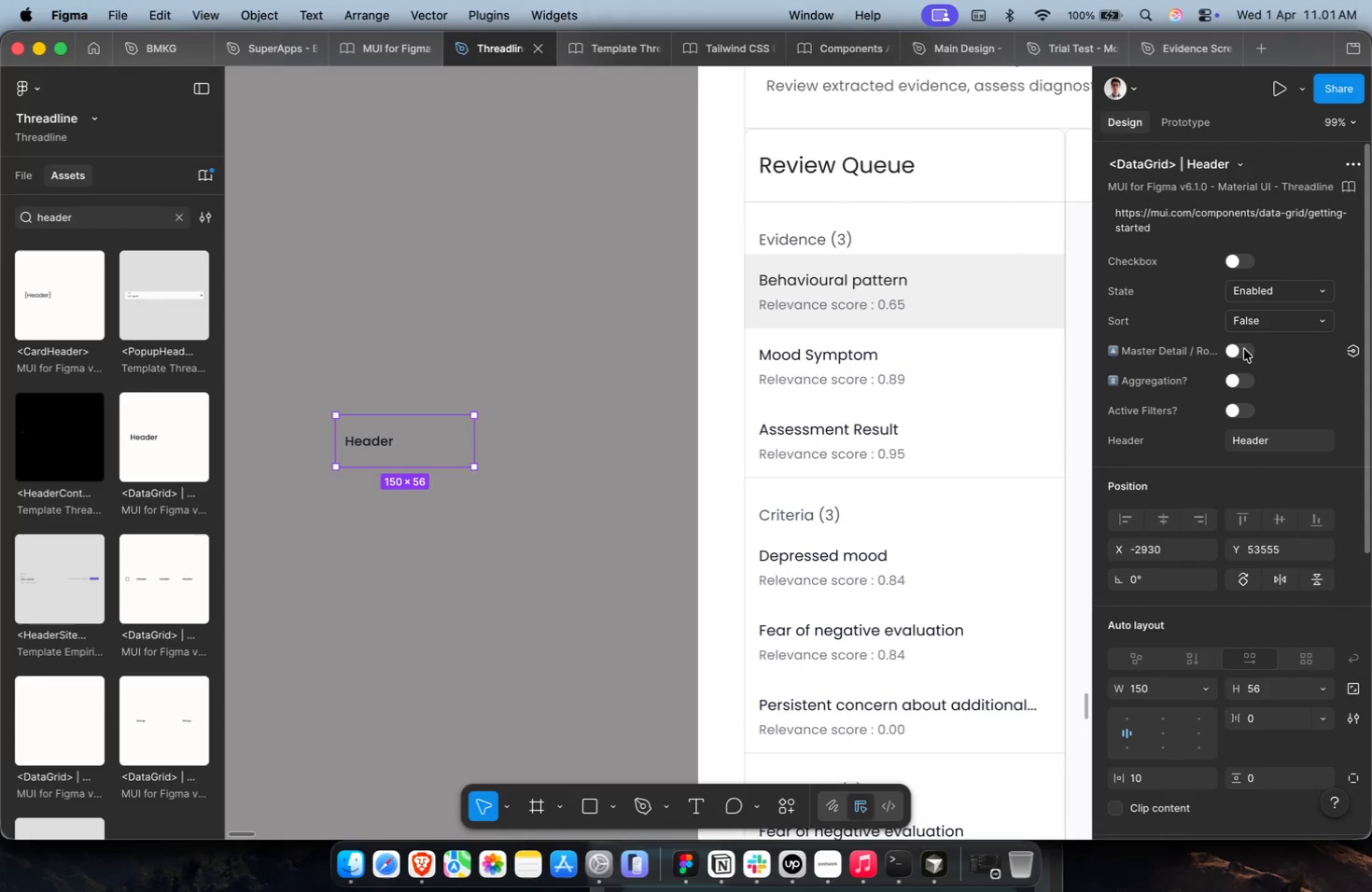 
triple_click([1245, 345])
 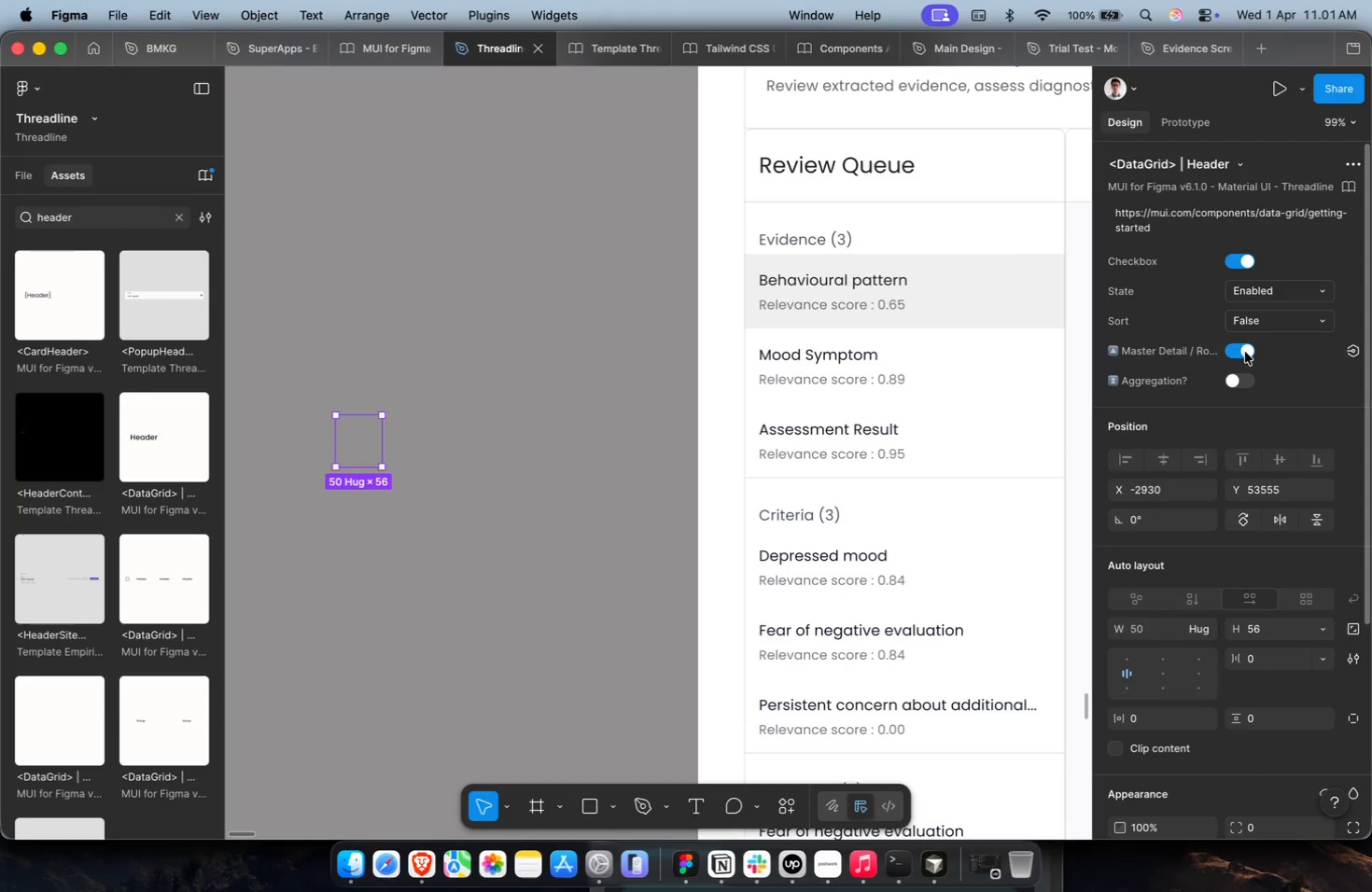 
triple_click([1244, 353])
 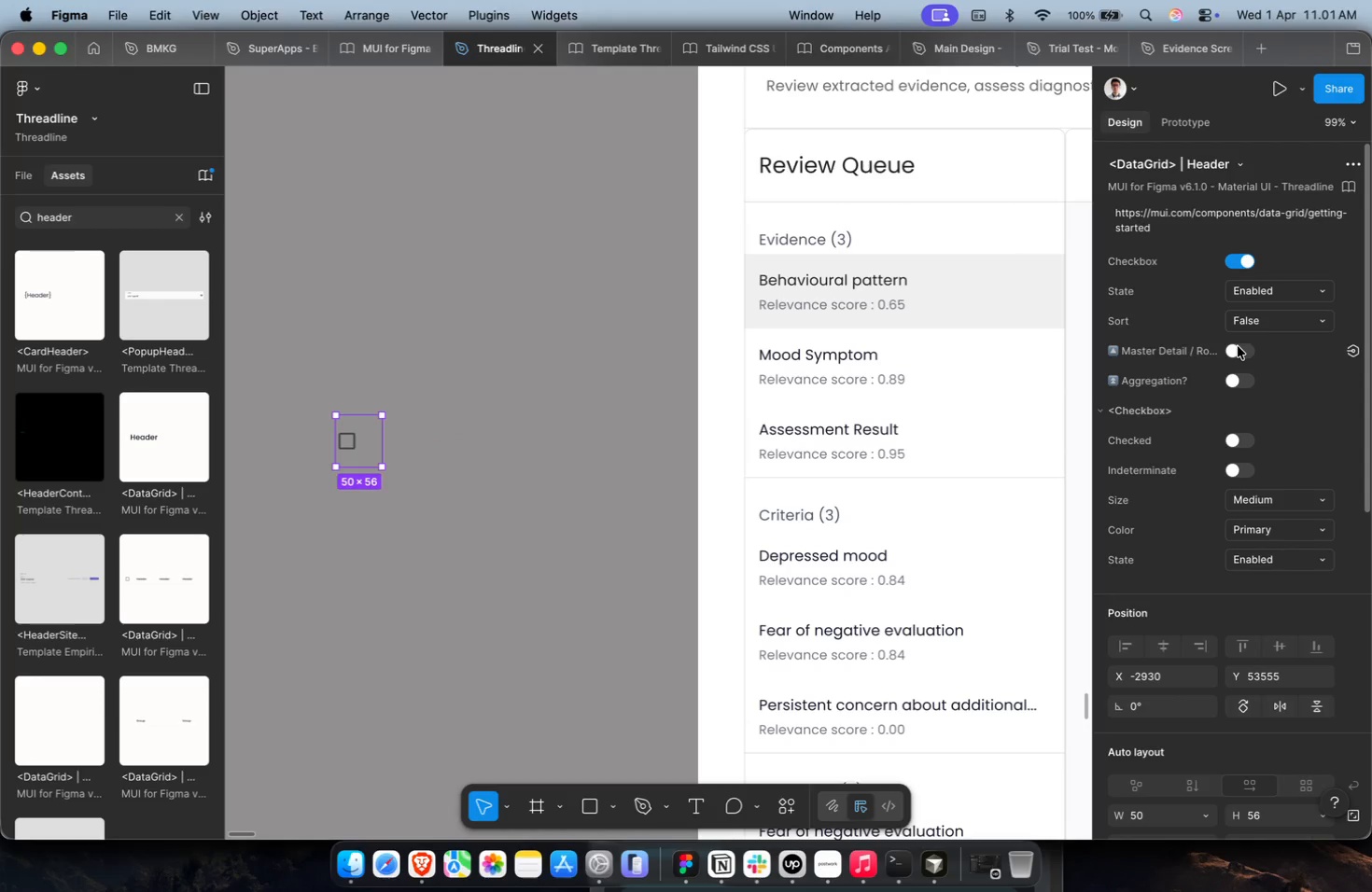 
key(Meta+Z)
 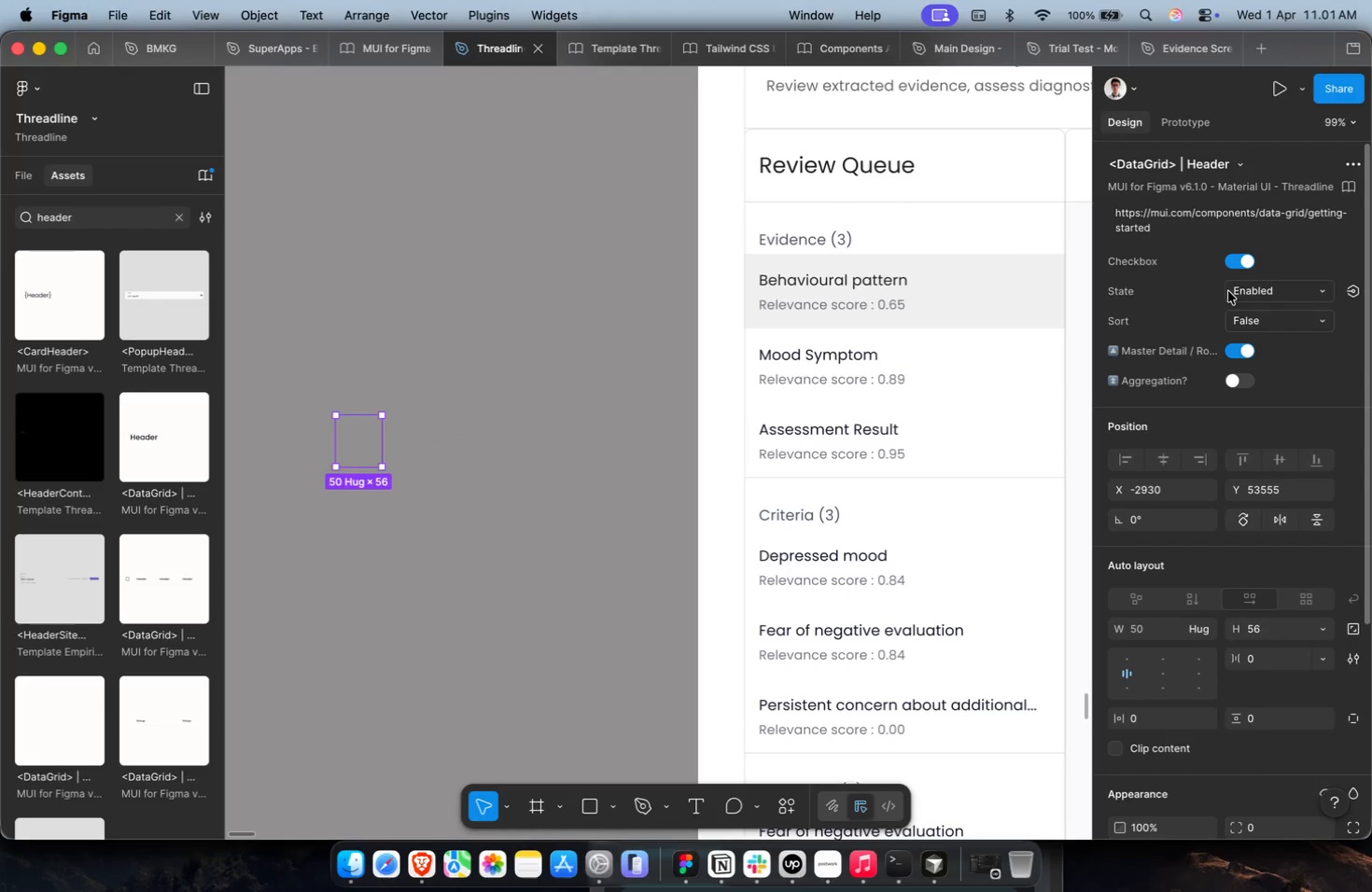 
key(Meta+Z)
 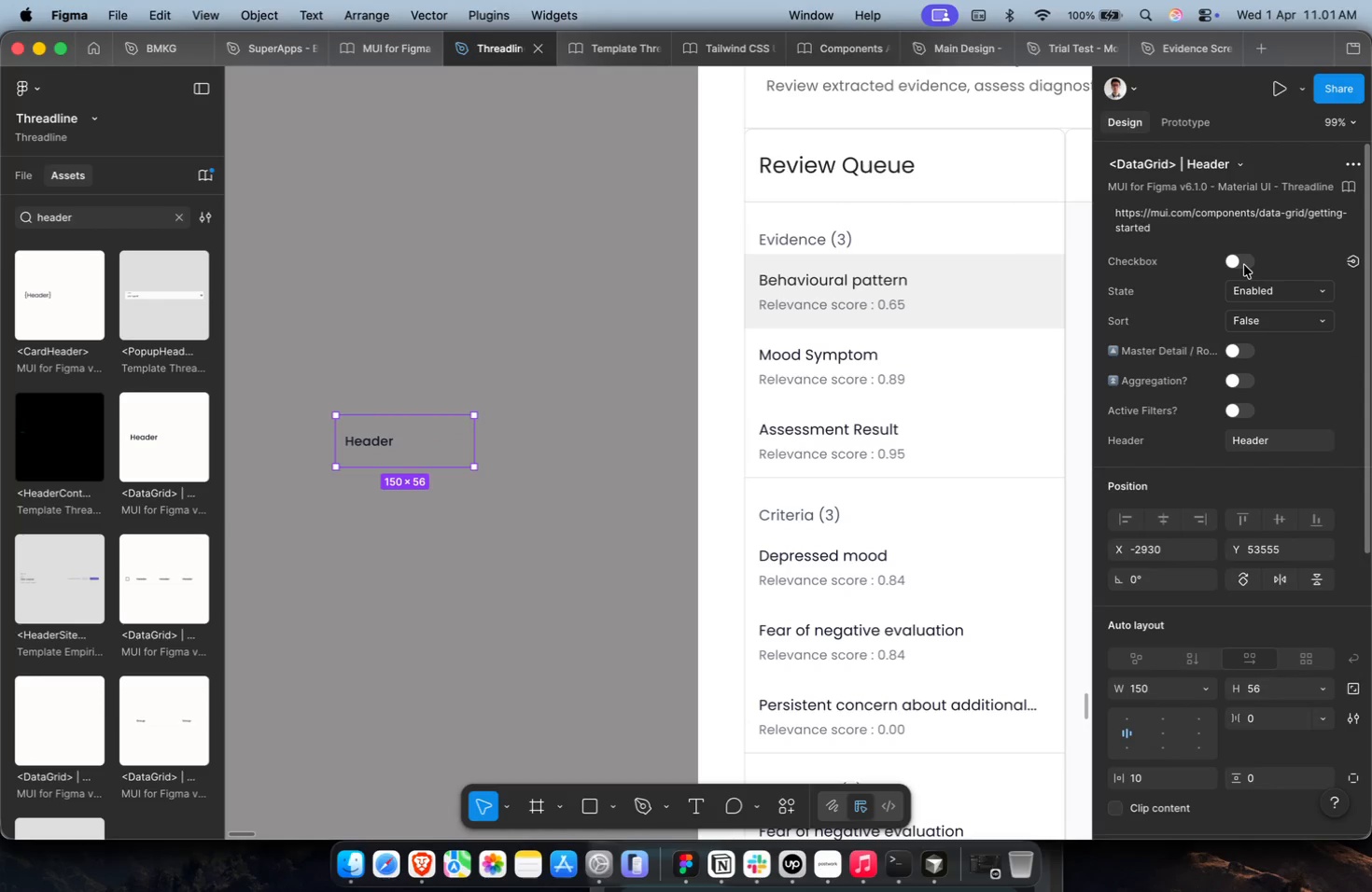 
triple_click([1240, 261])
 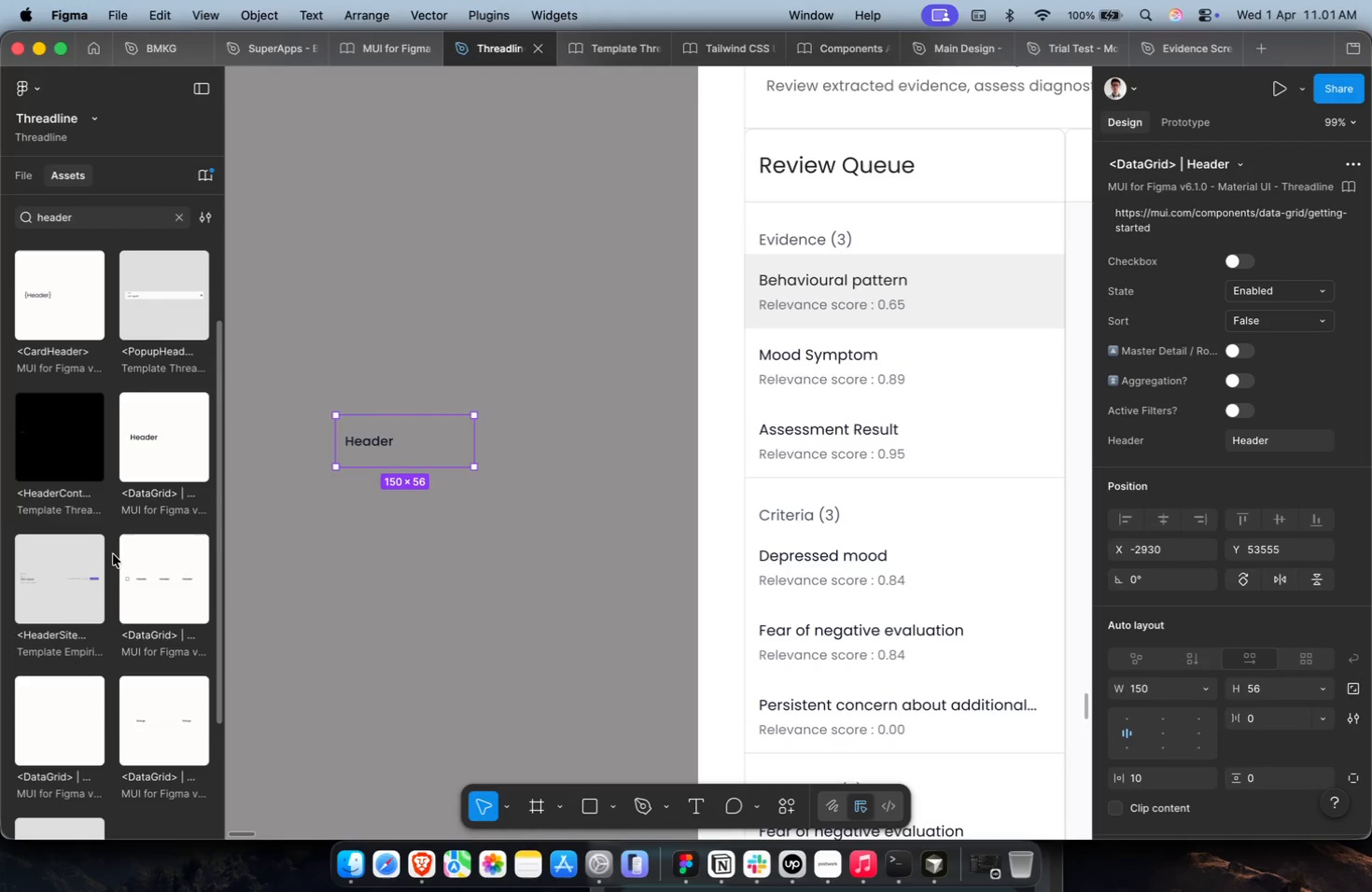 
scroll: coordinate [76, 625], scroll_direction: down, amount: 8.0
 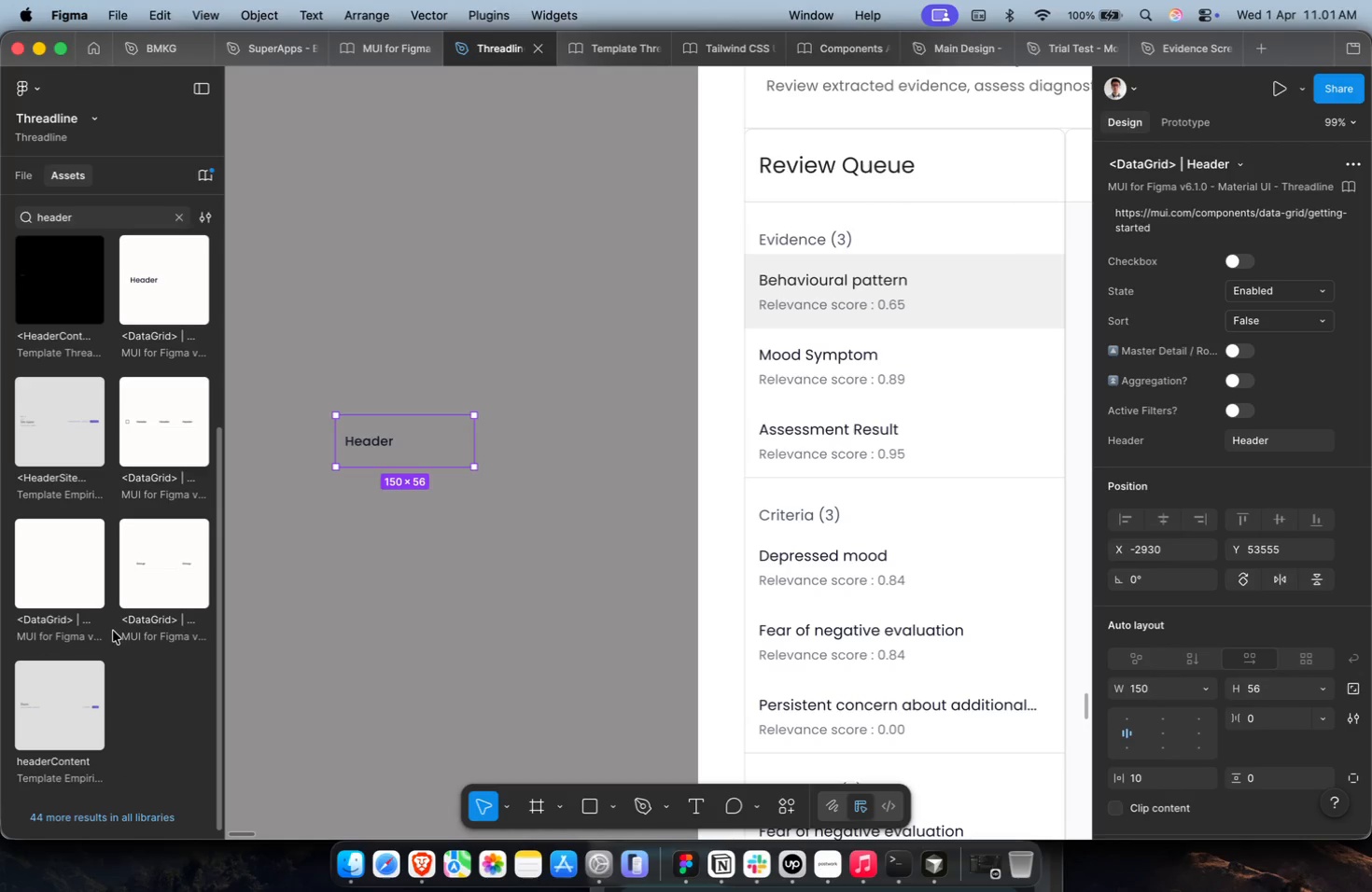 
left_click([161, 212])
 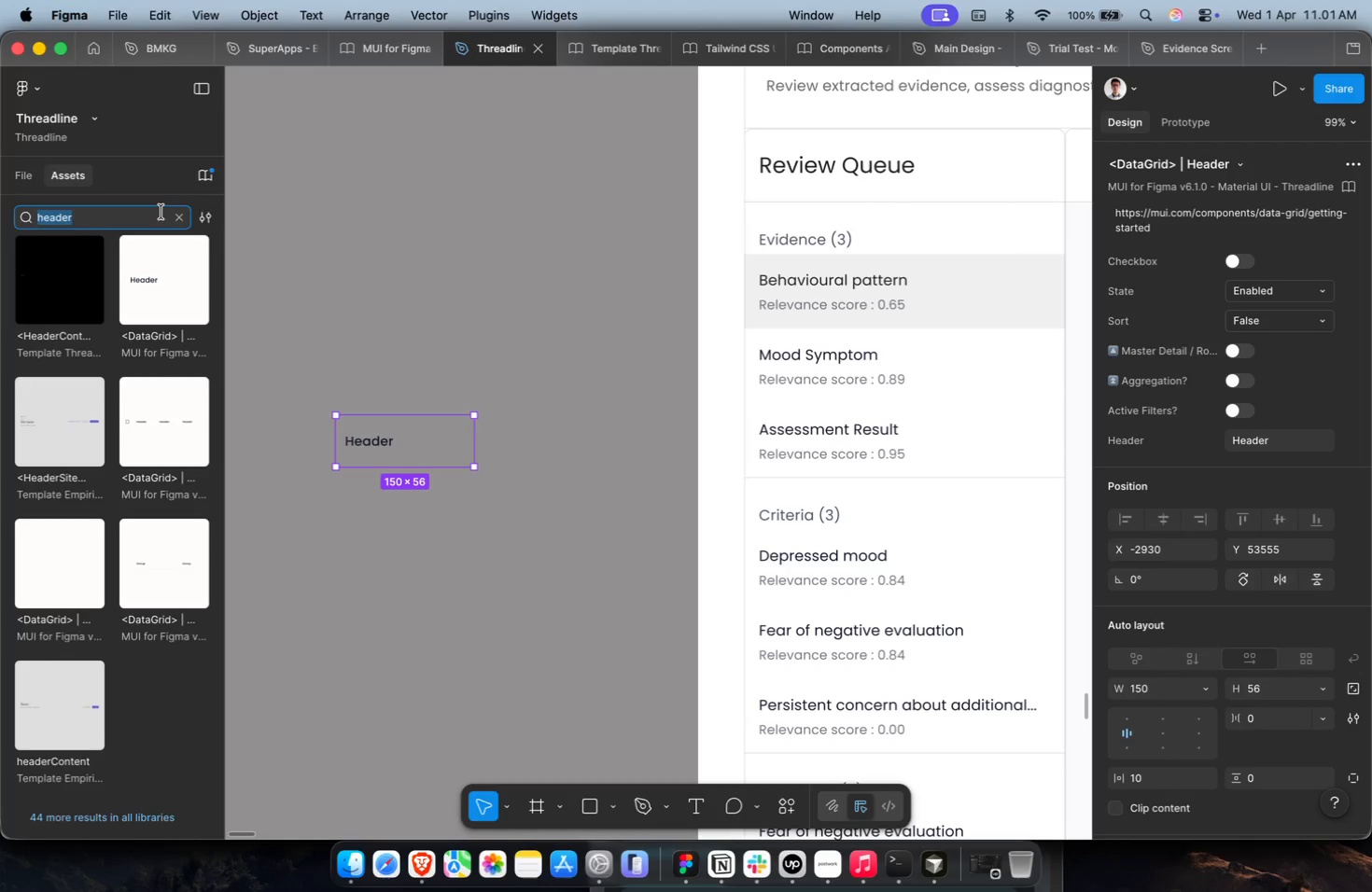 
type(typho)
 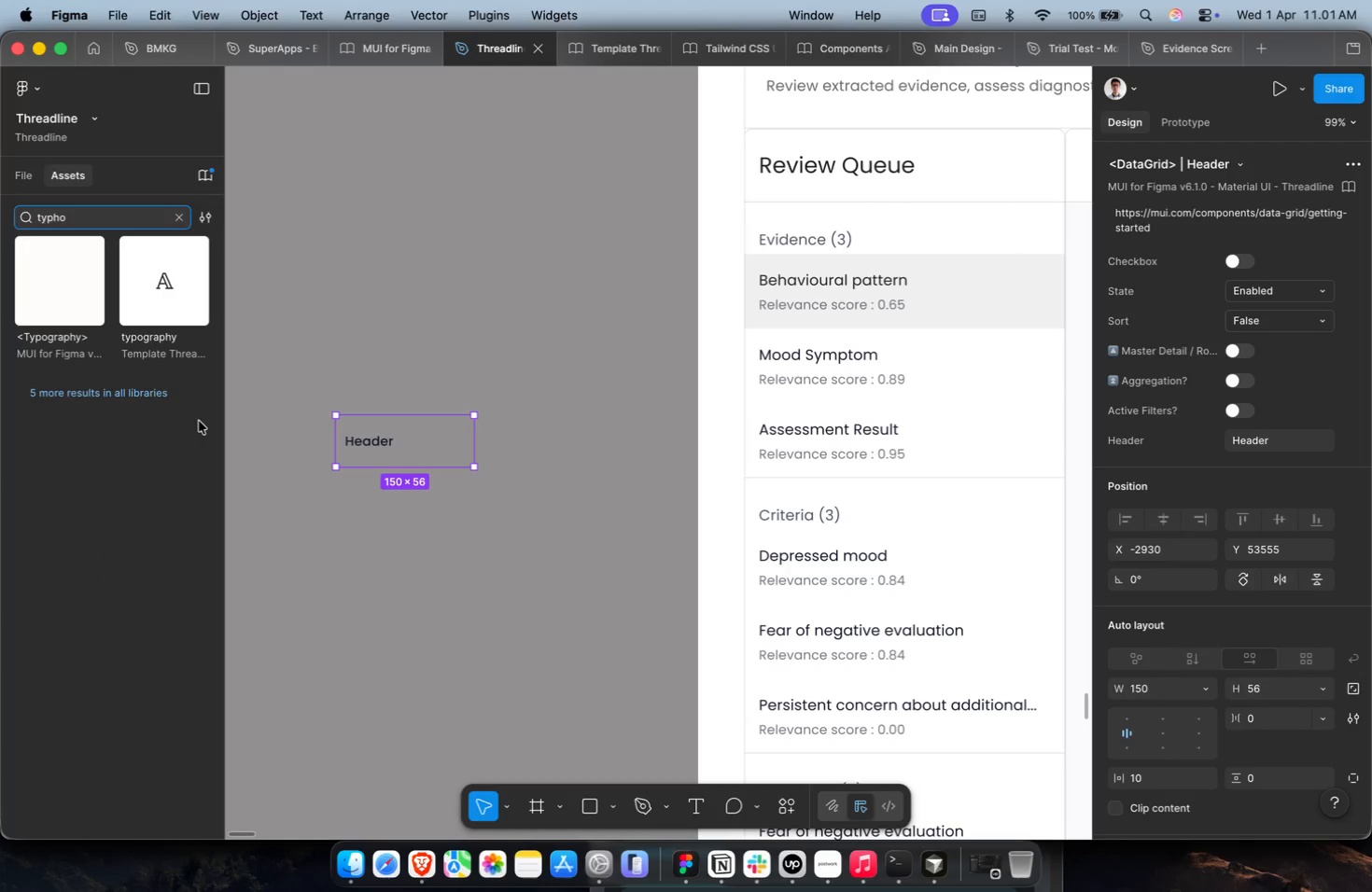 
left_click_drag(start_coordinate=[67, 299], to_coordinate=[441, 312])
 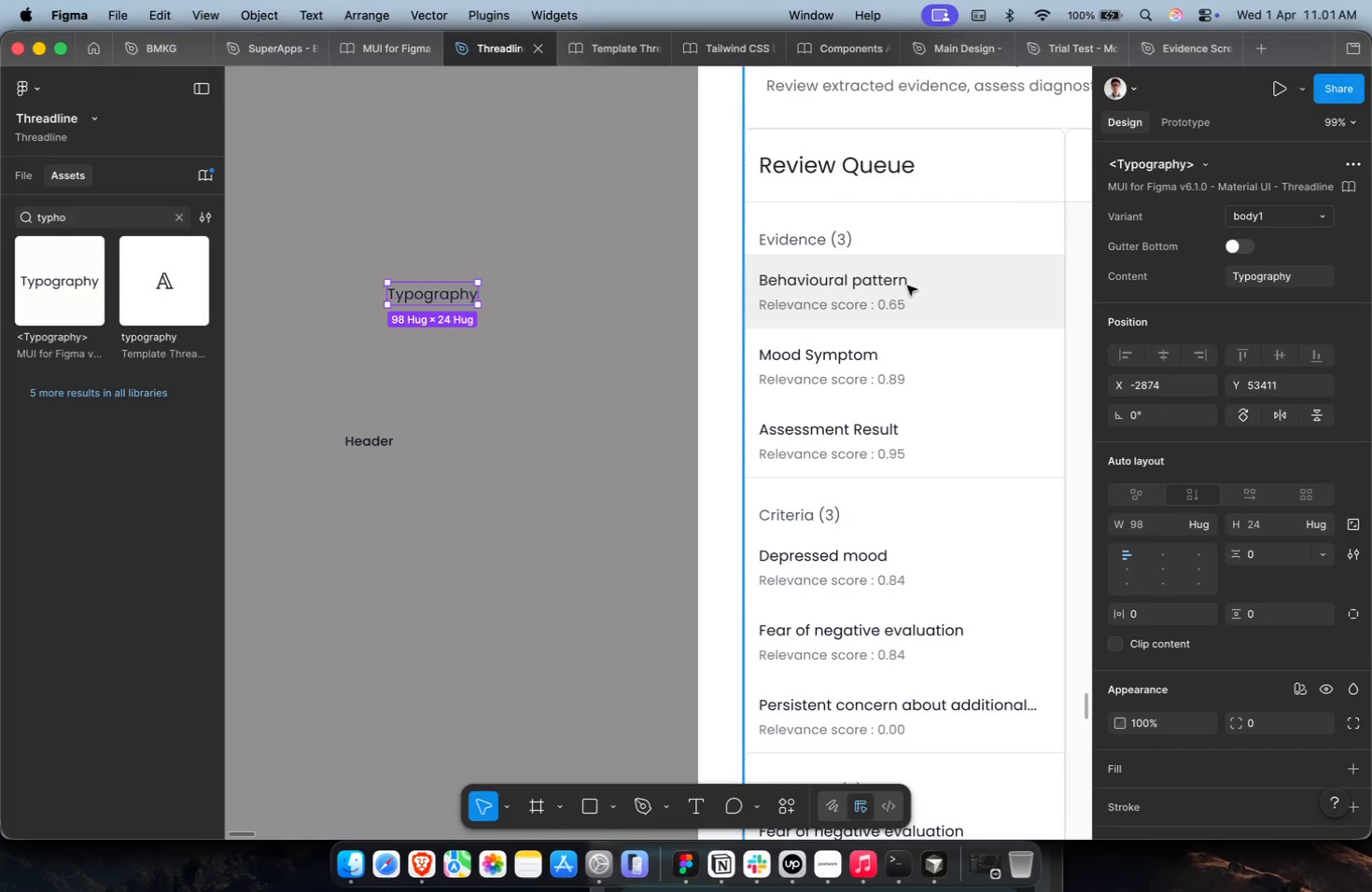 
key(Backspace)
 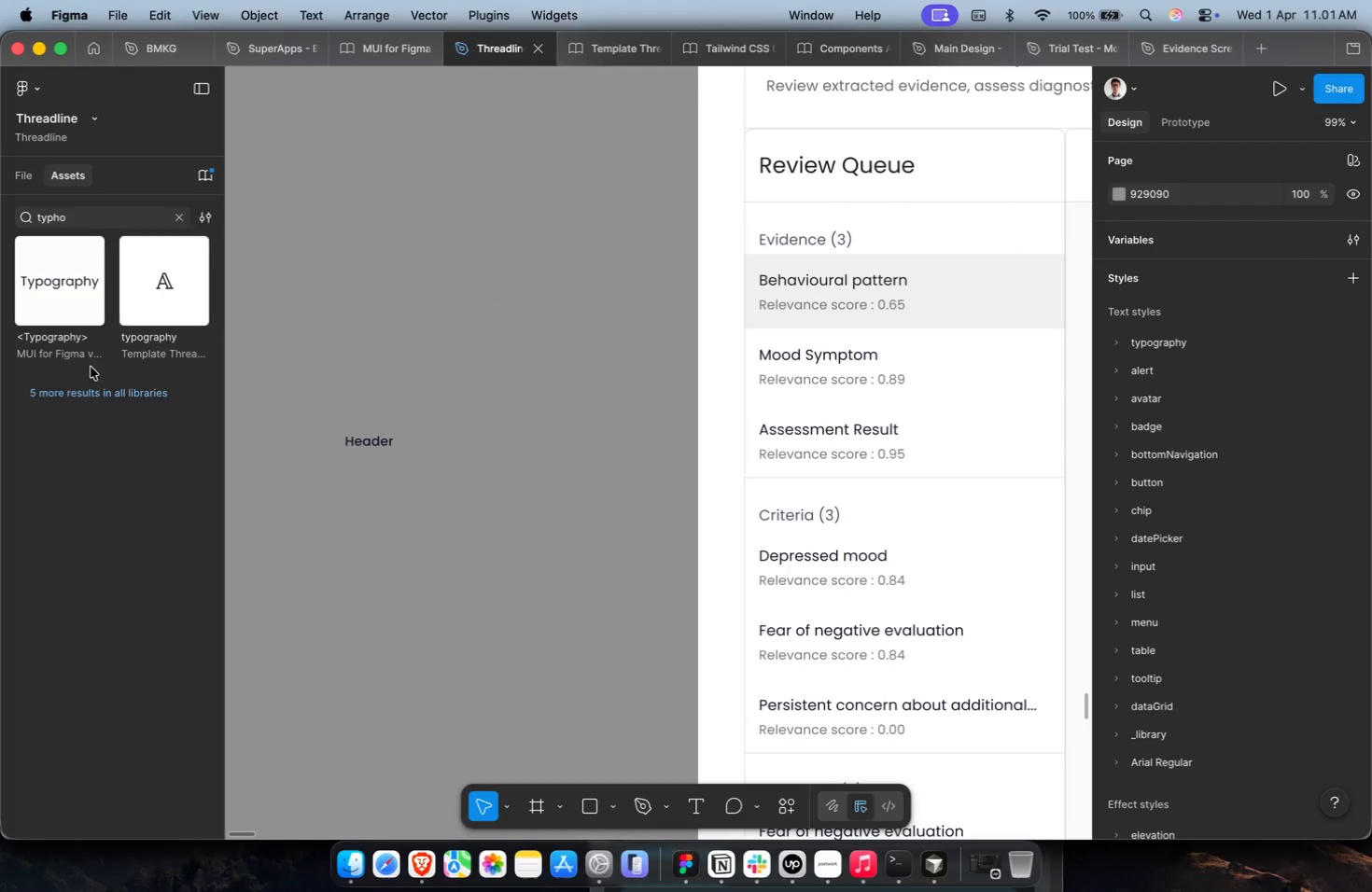 
left_click([102, 399])
 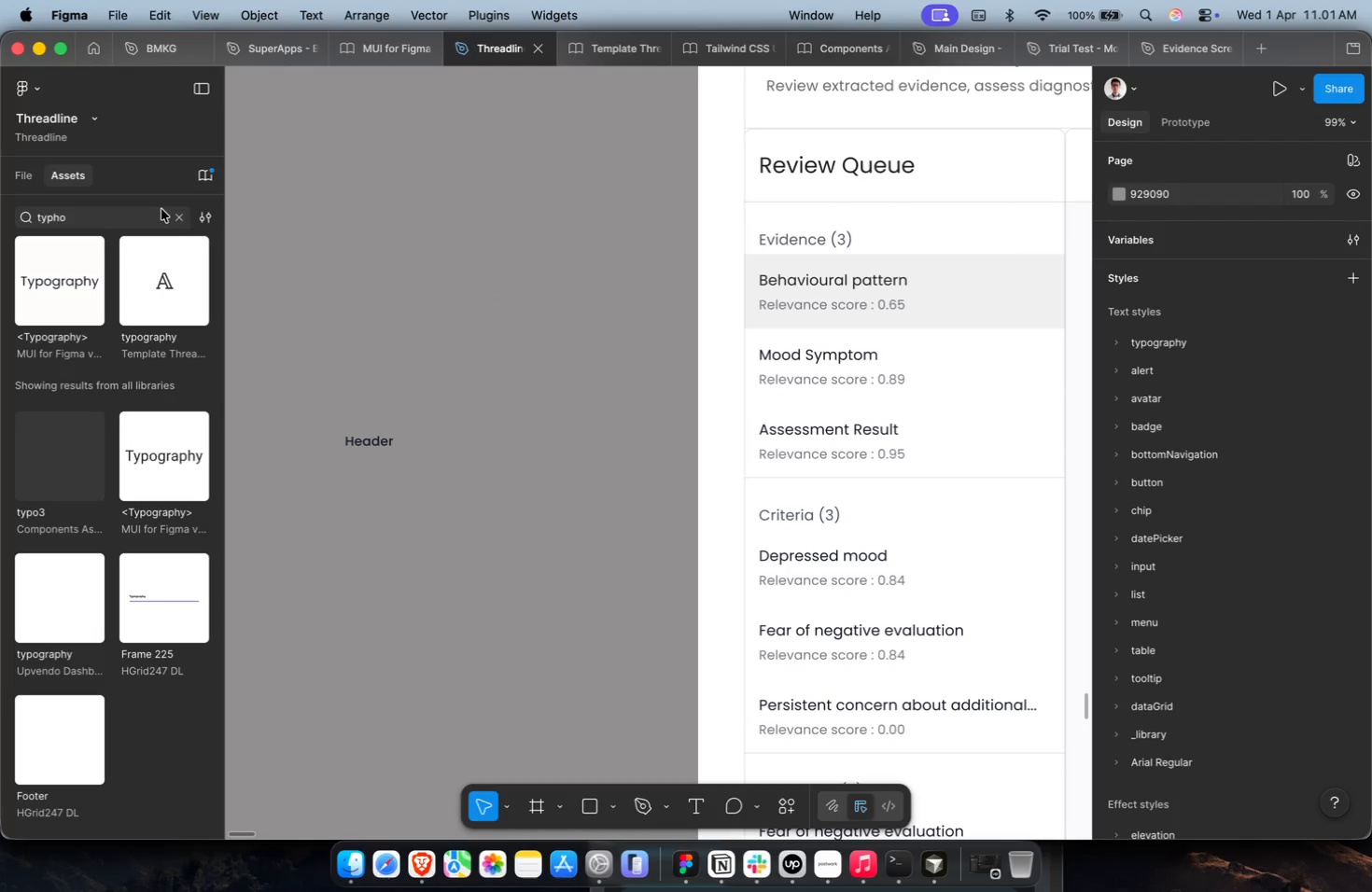 
double_click([145, 220])
 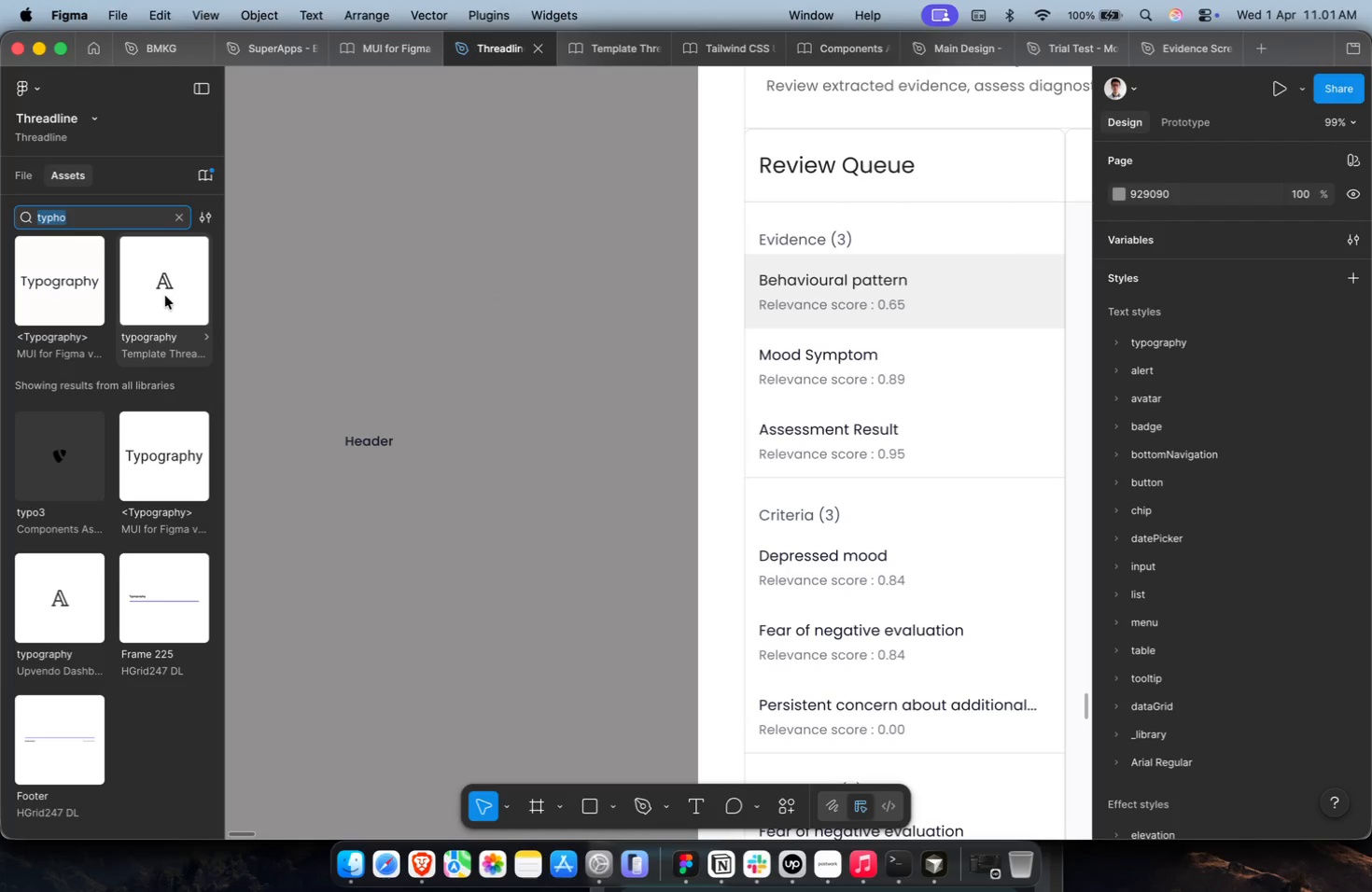 
type(header)
 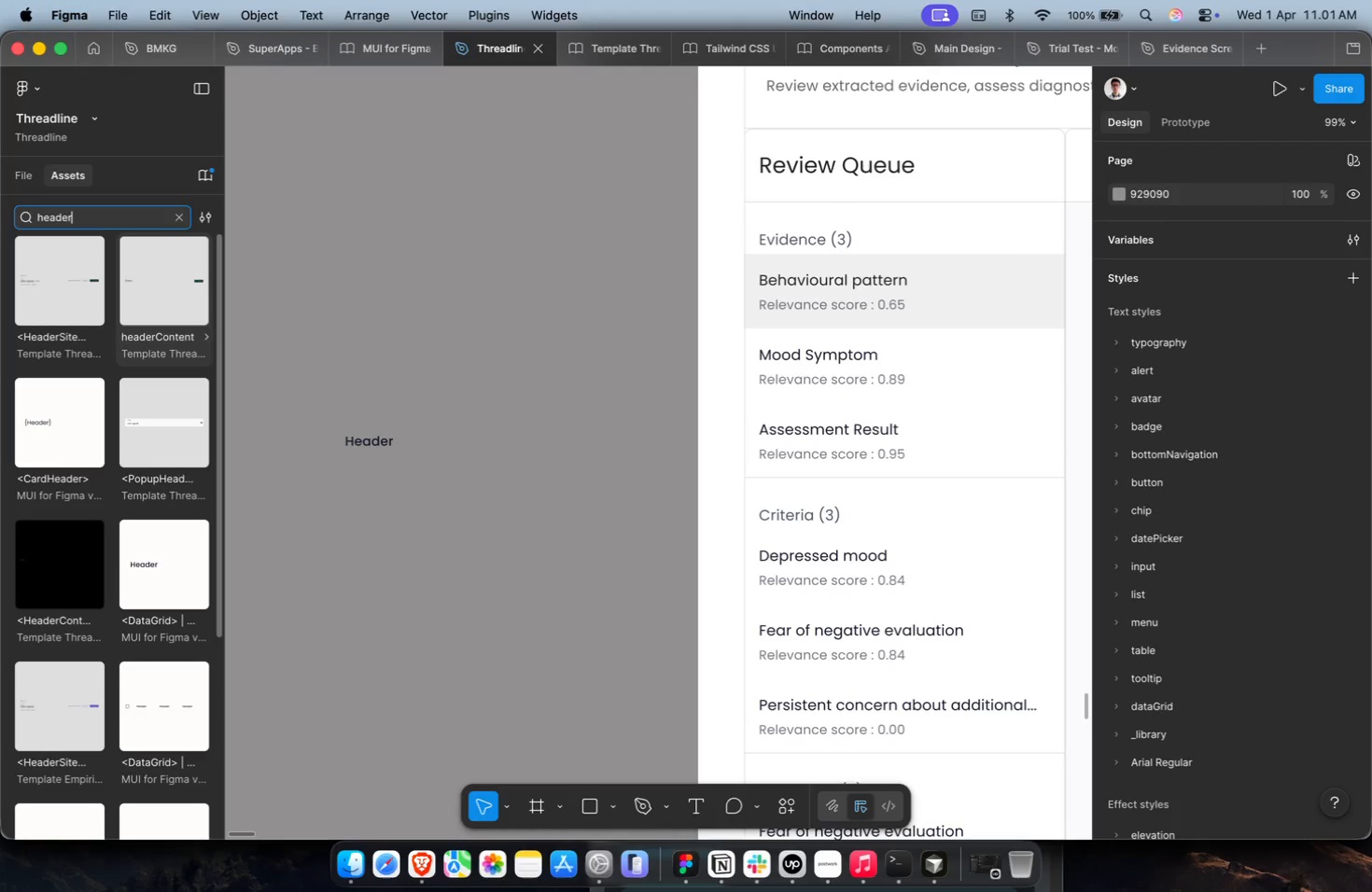 
wait(9.13)
 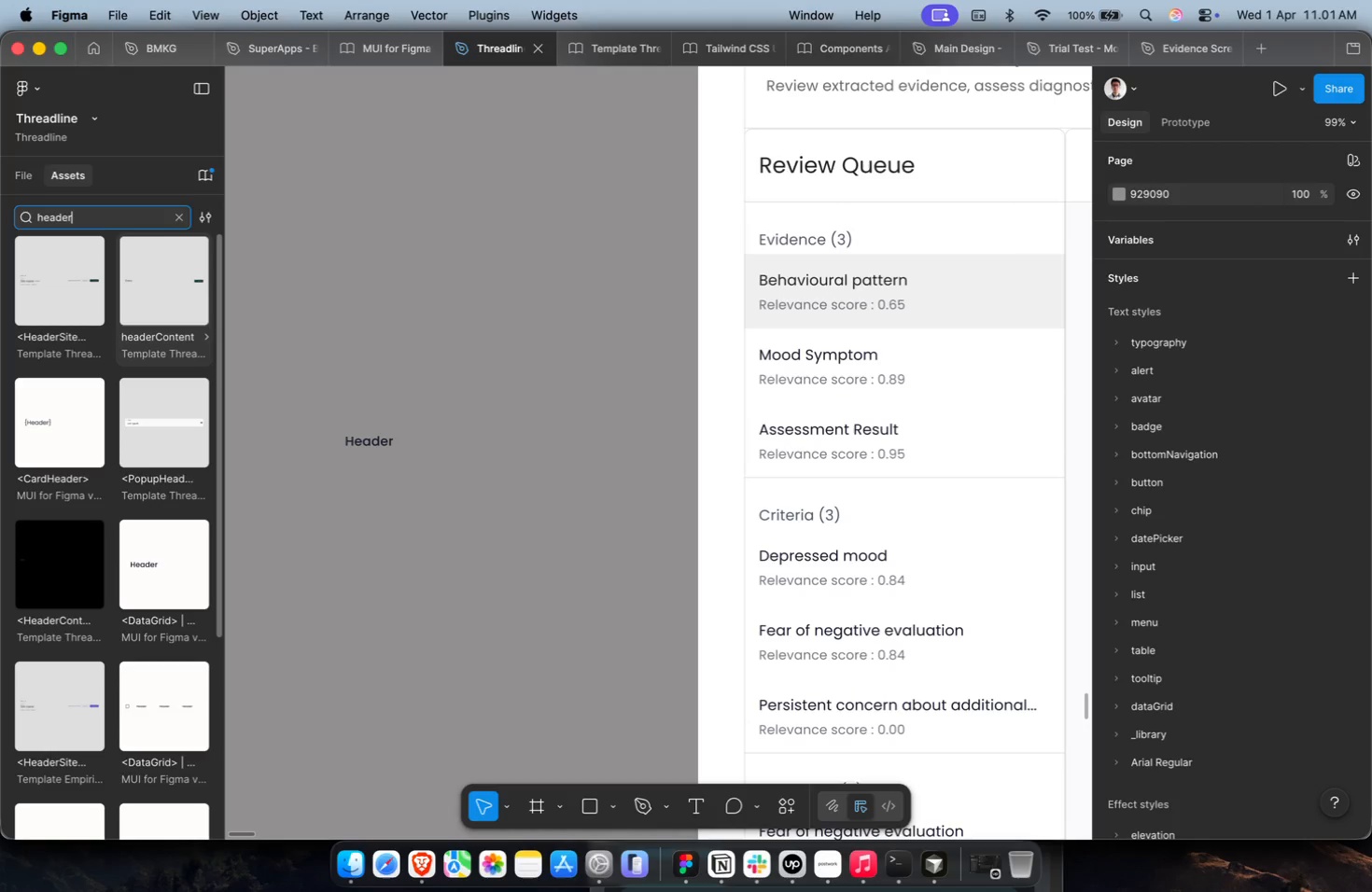 
left_click_drag(start_coordinate=[57, 438], to_coordinate=[486, 344])
 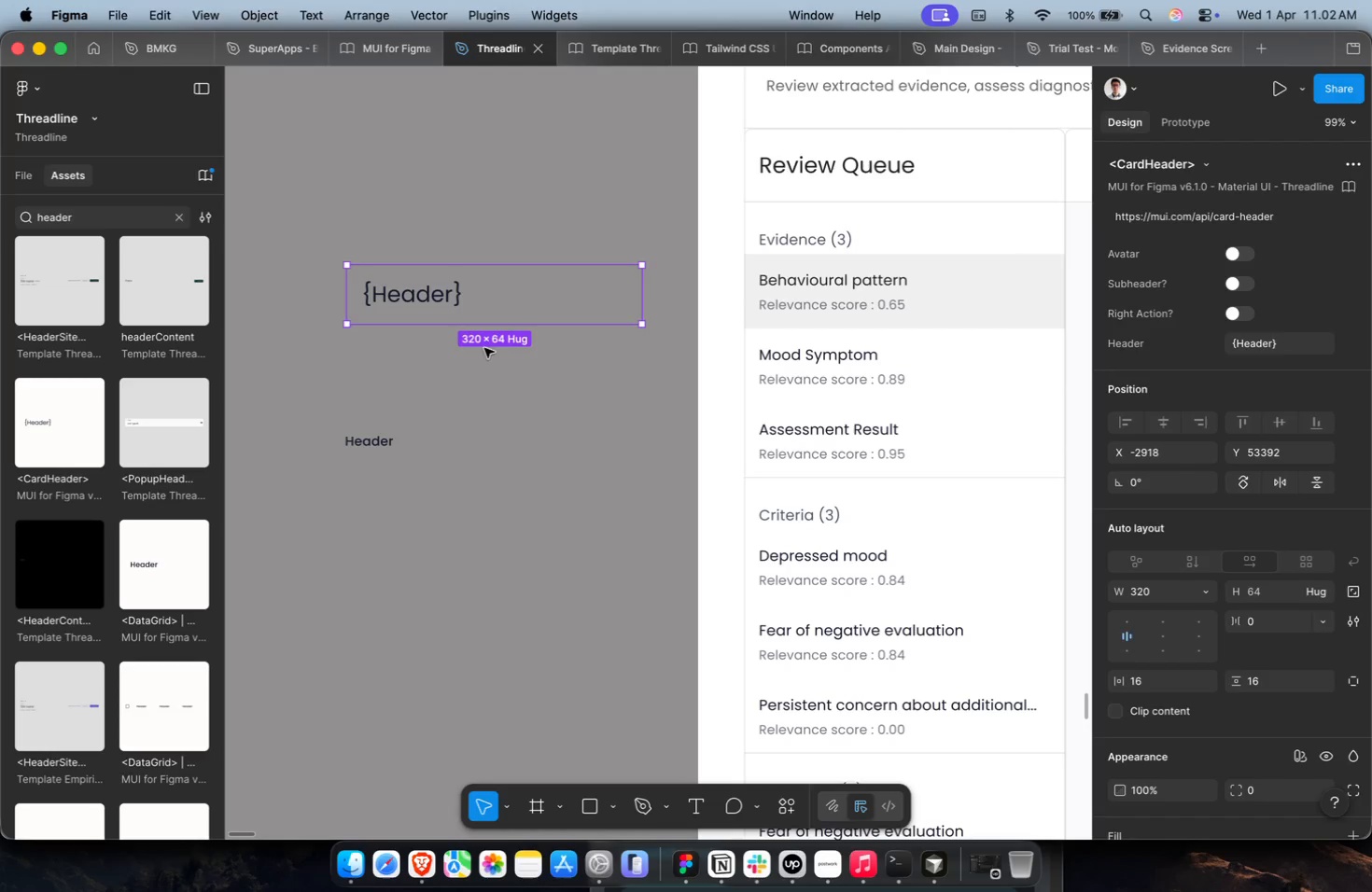 
key(Shift+ShiftLeft)
 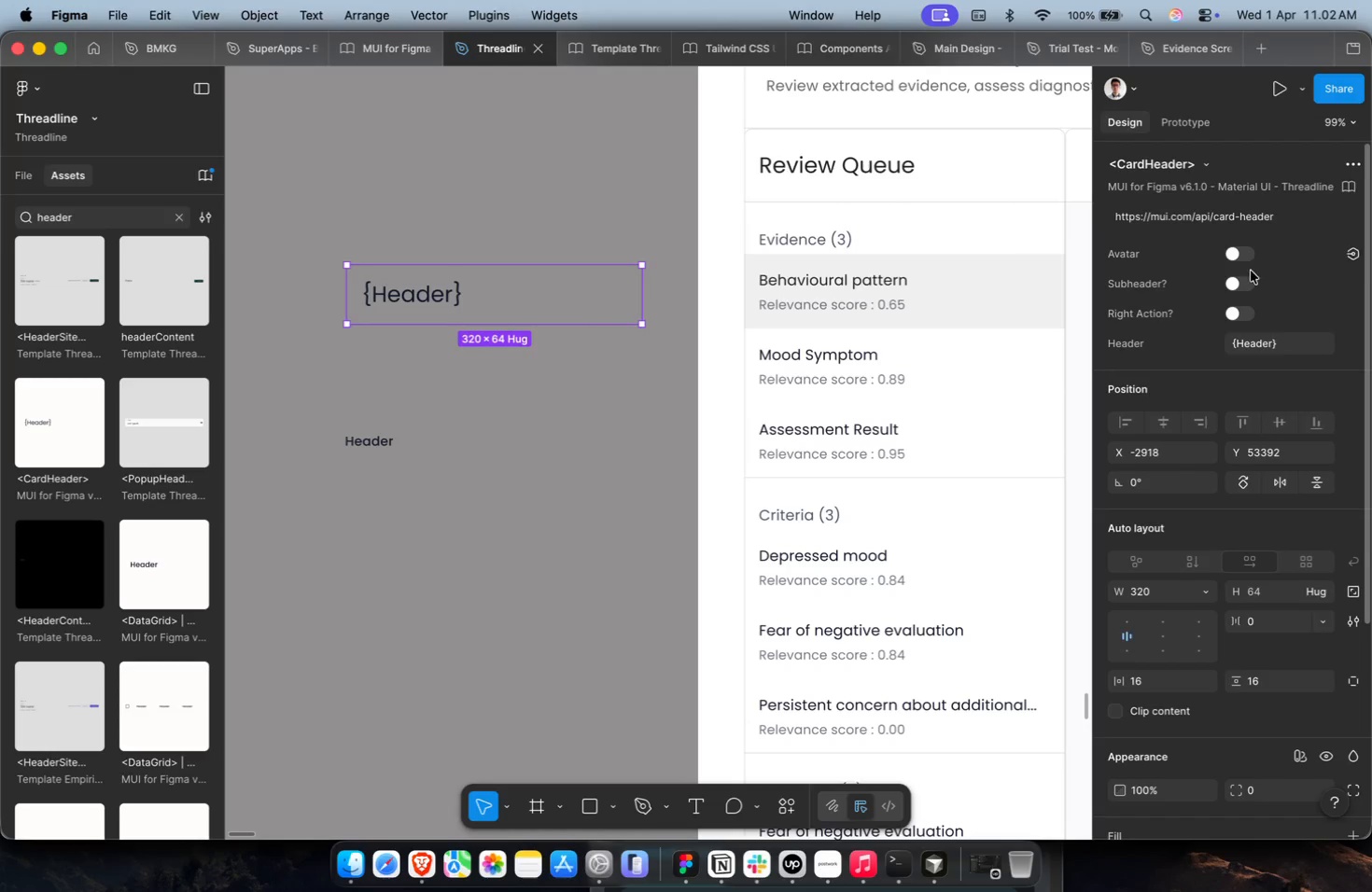 
left_click([1247, 289])
 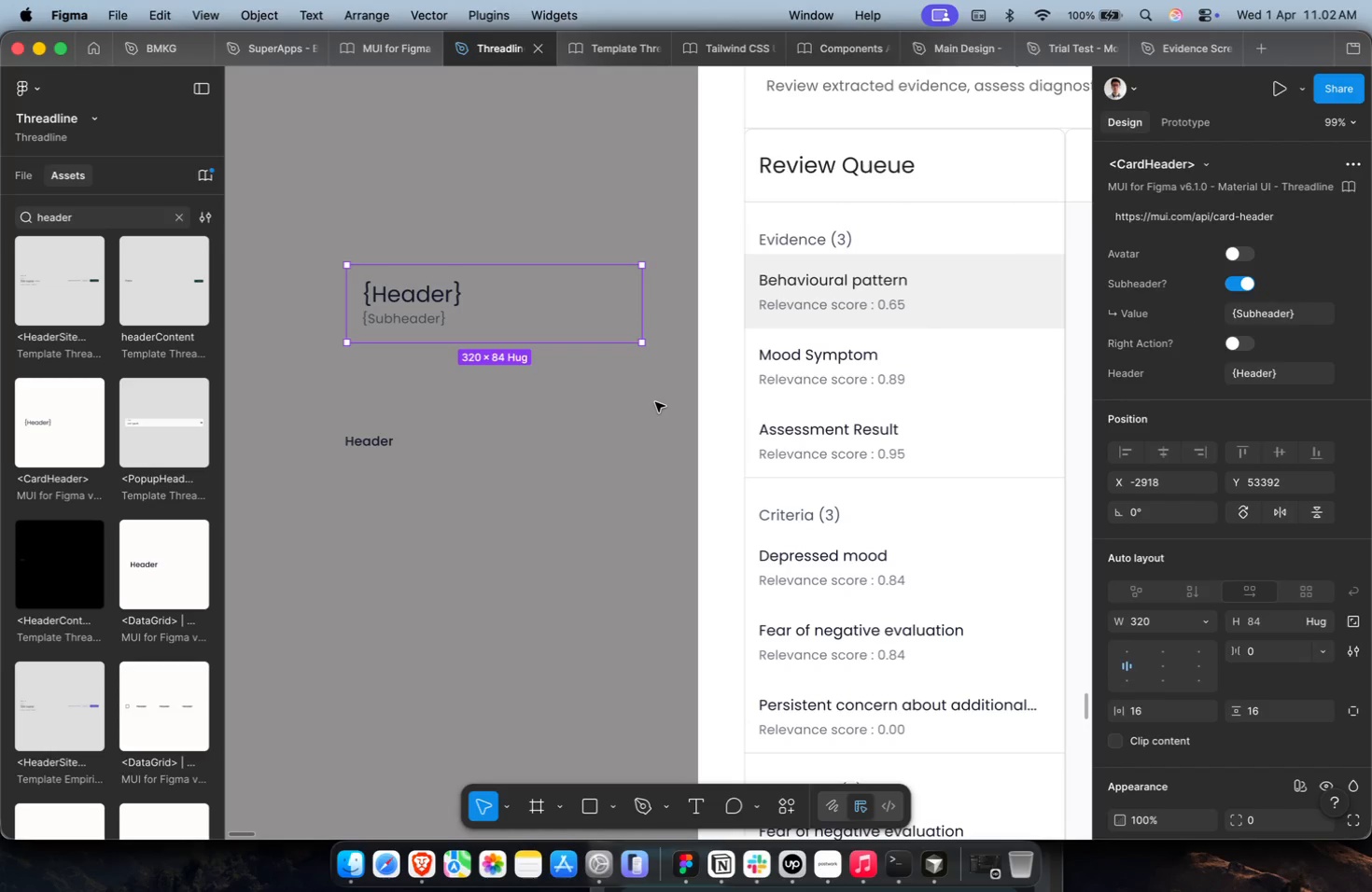 
double_click([825, 278])
 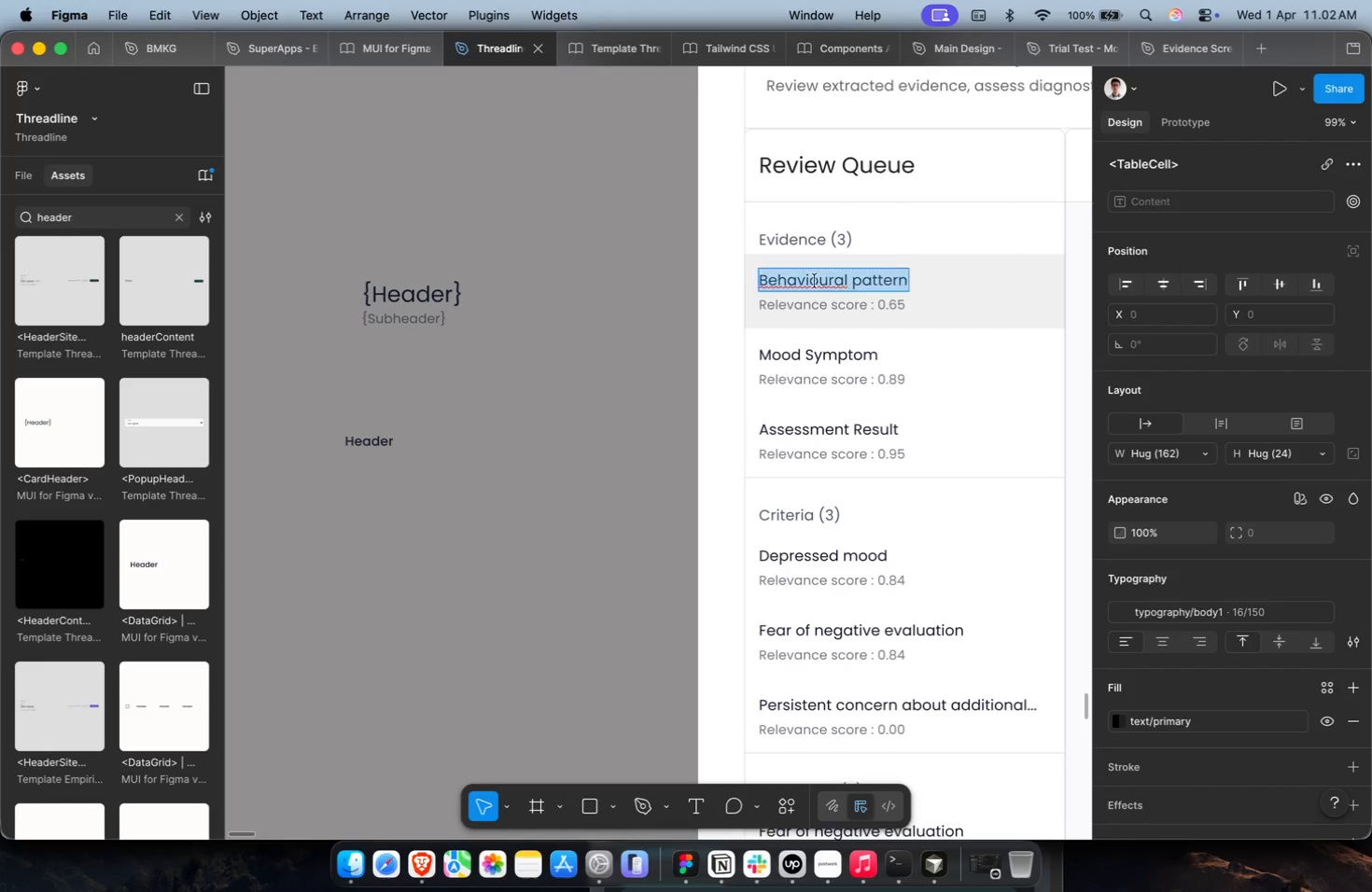 
key(Meta+C)
 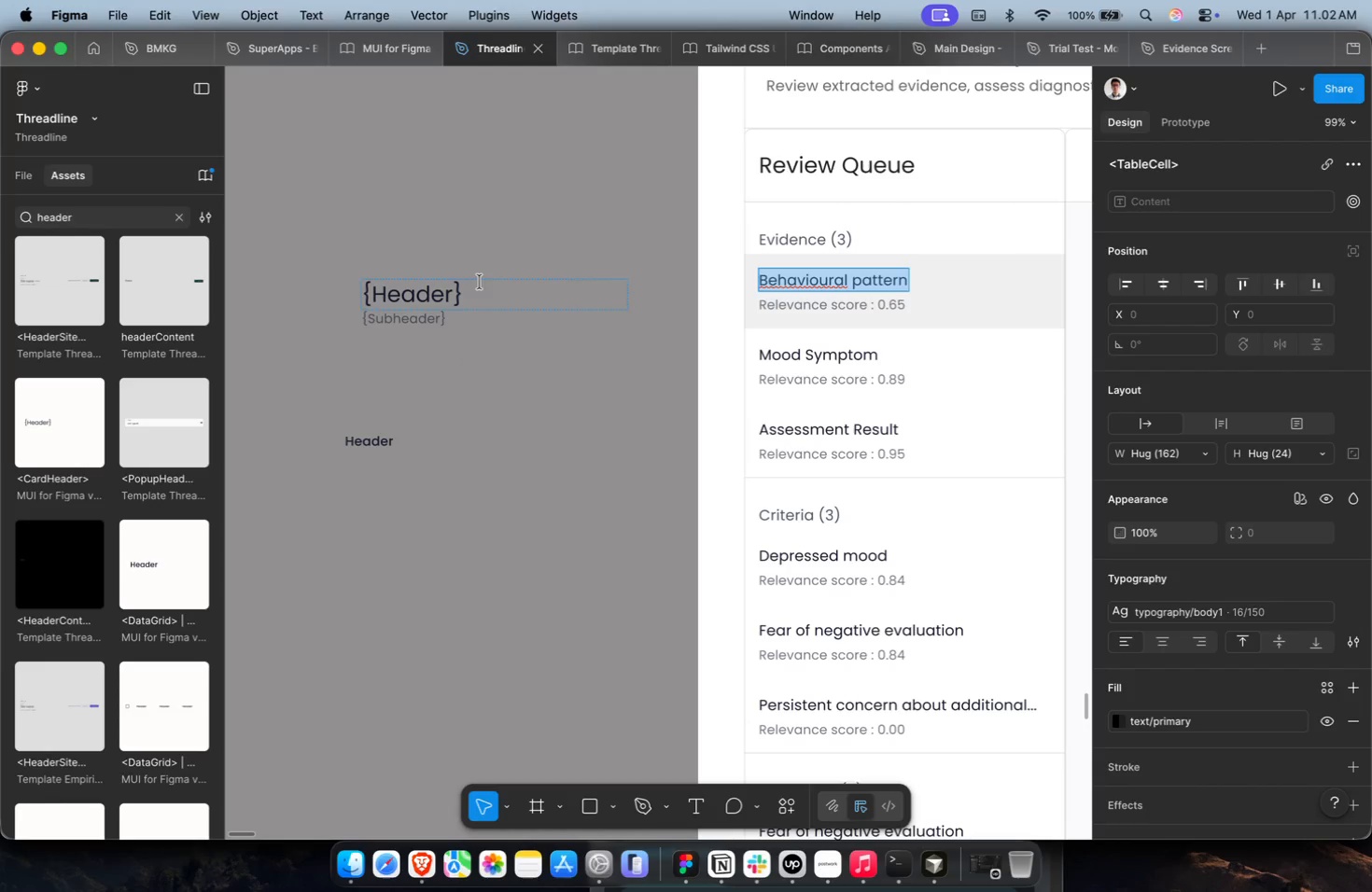 
left_click([438, 295])
 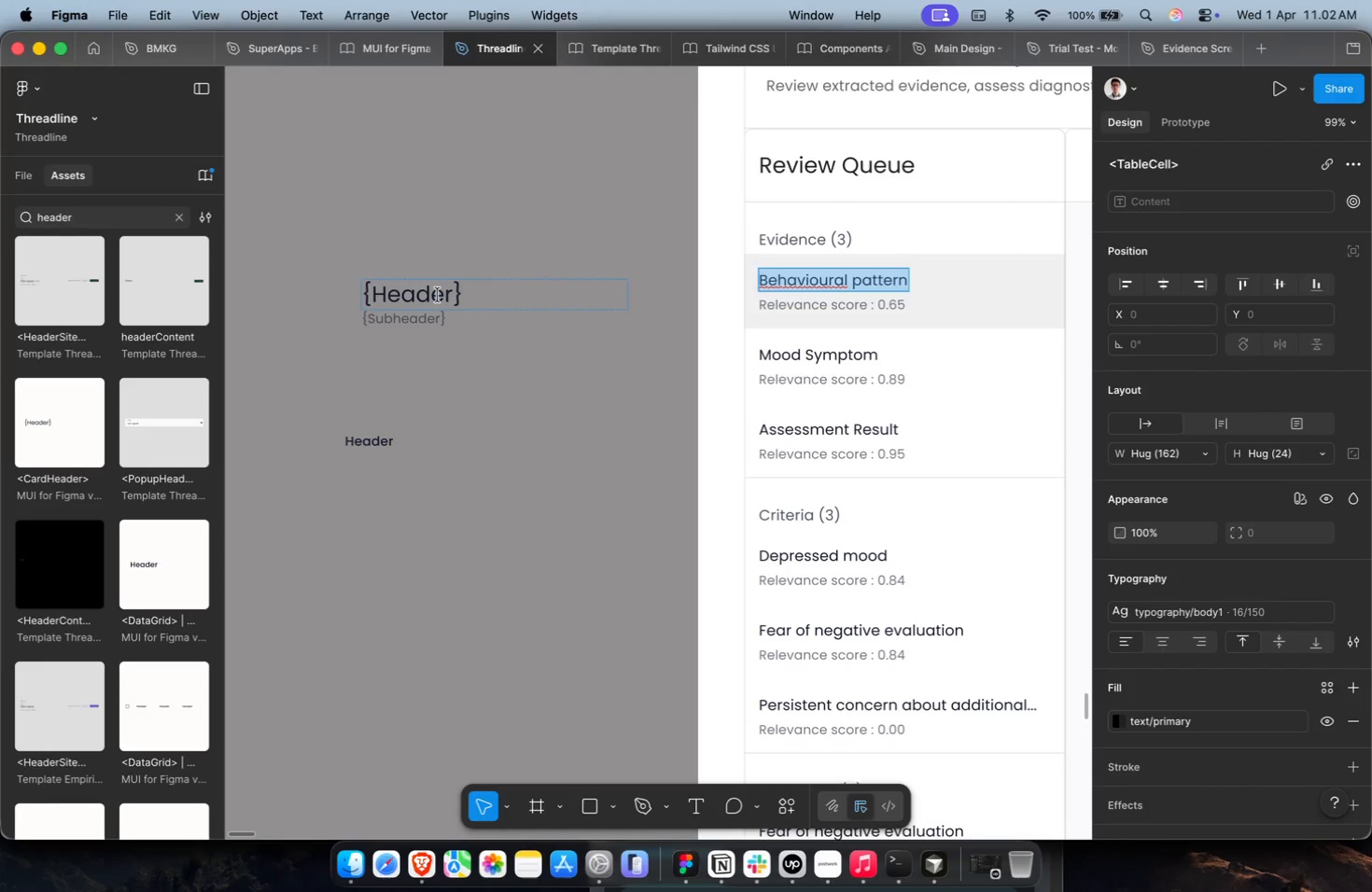 
key(Meta+A)
 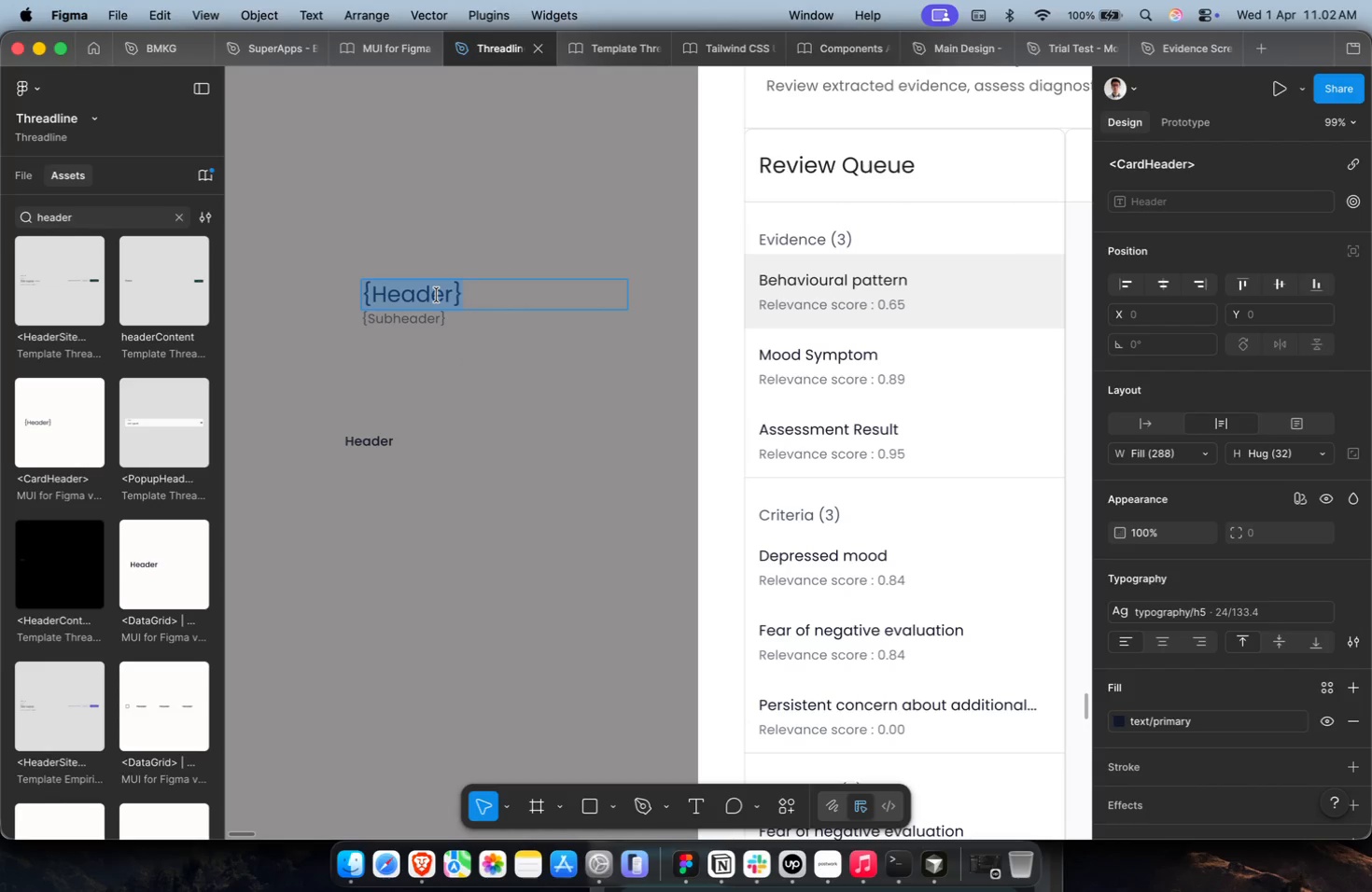 
key(Meta+Shift+V)
 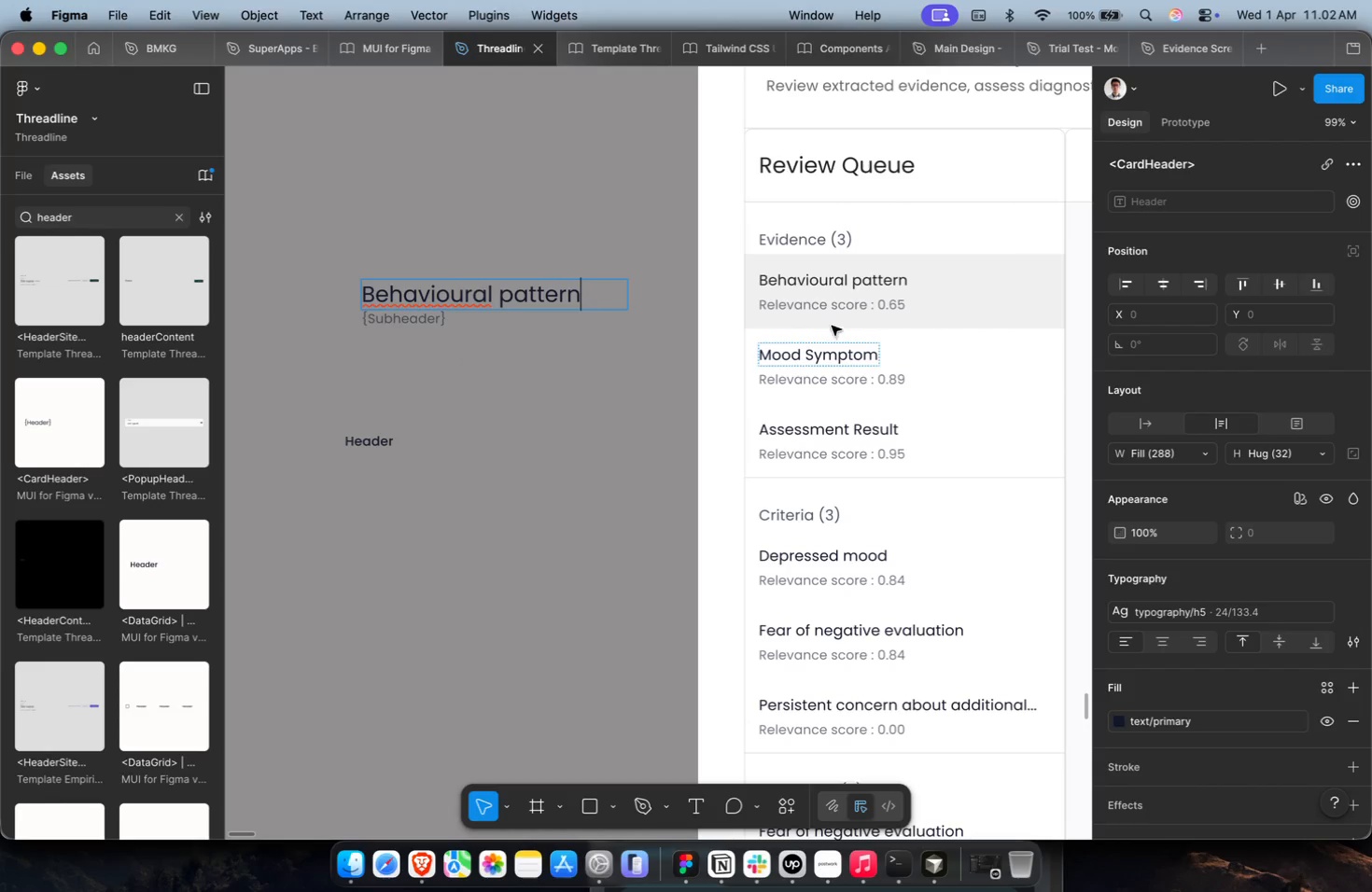 
left_click([837, 305])
 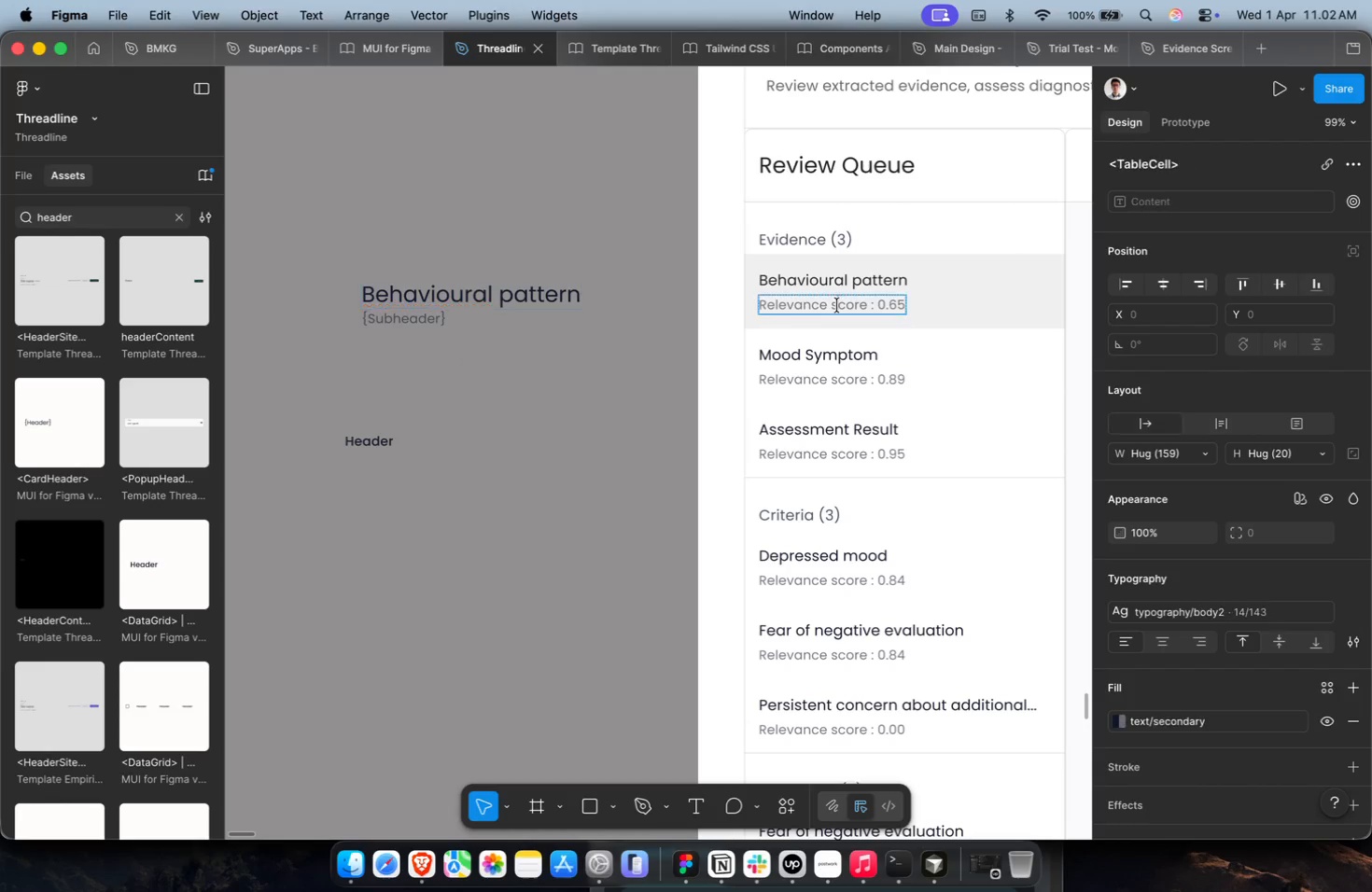 
key(Meta+A)
 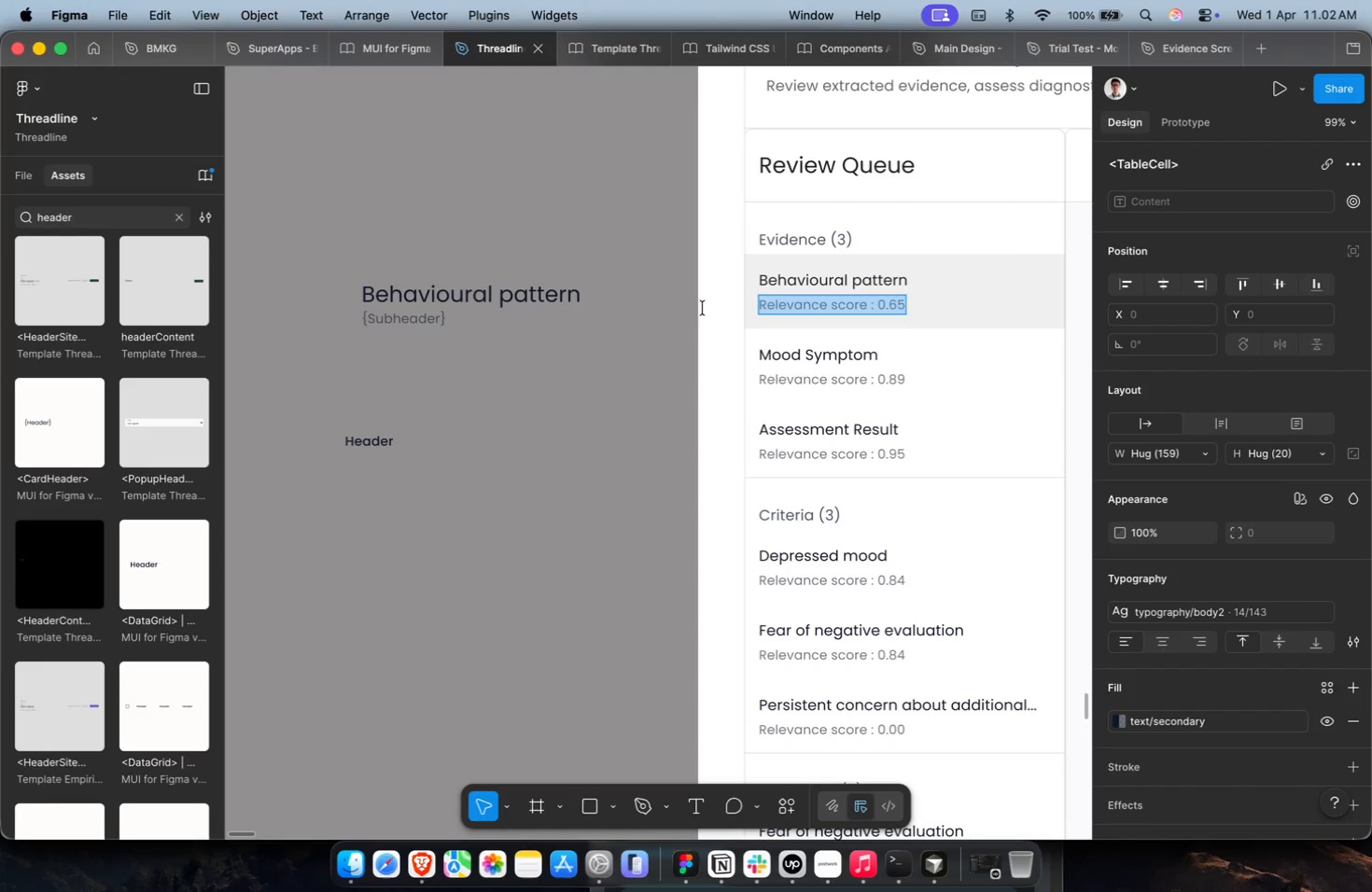 
key(Meta+C)
 